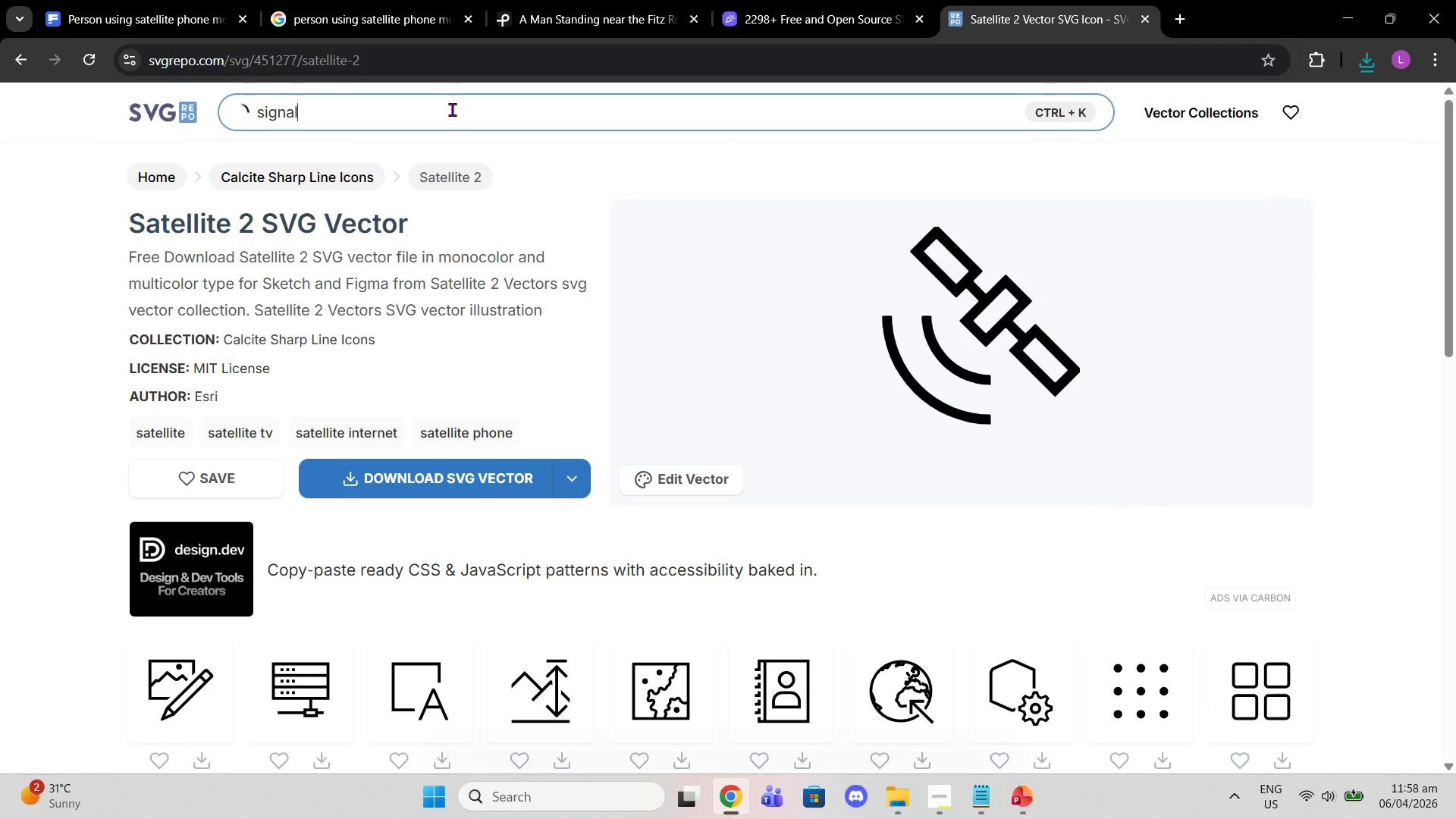 
key(PageUp)
 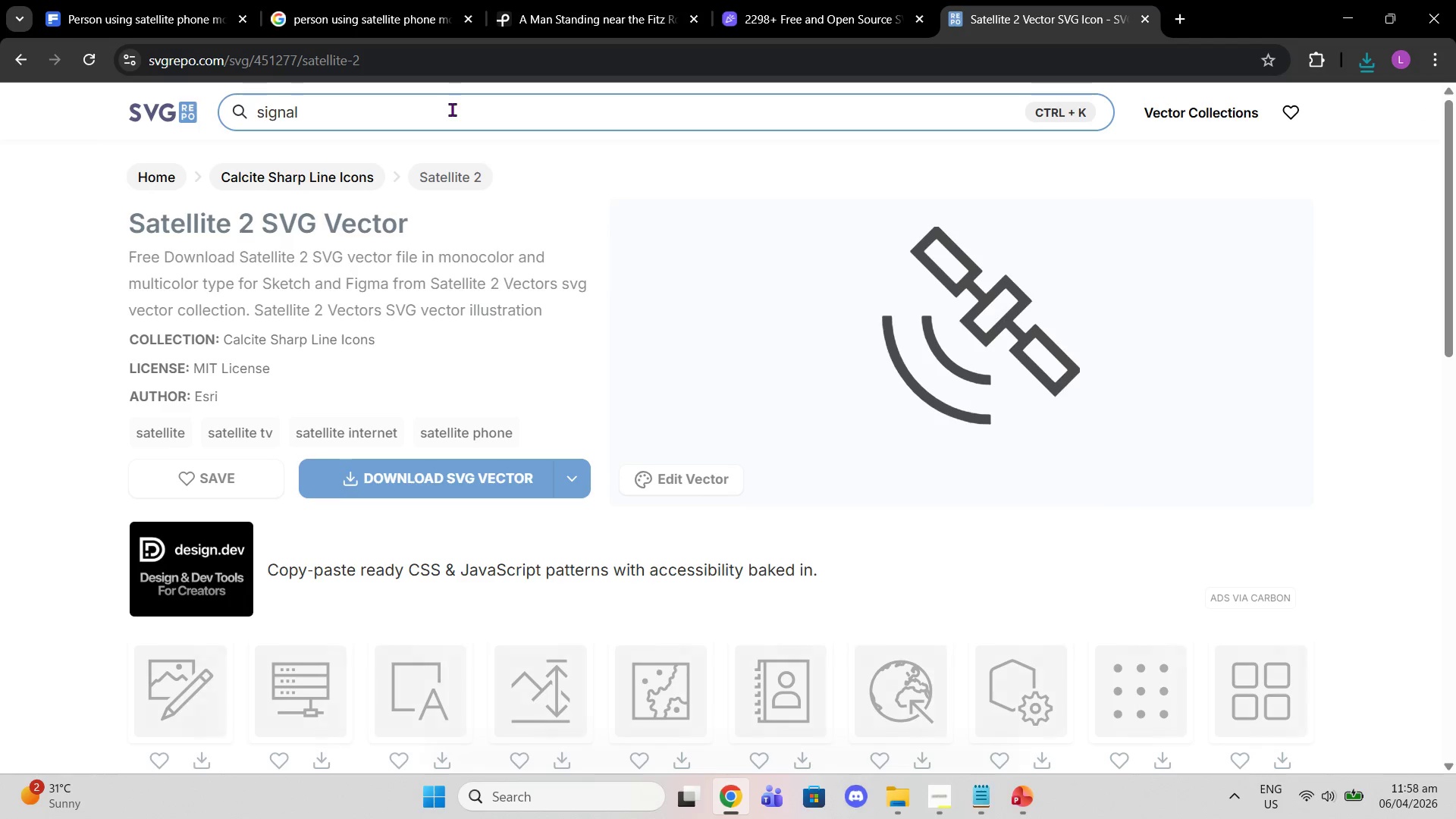 
key(Enter)
 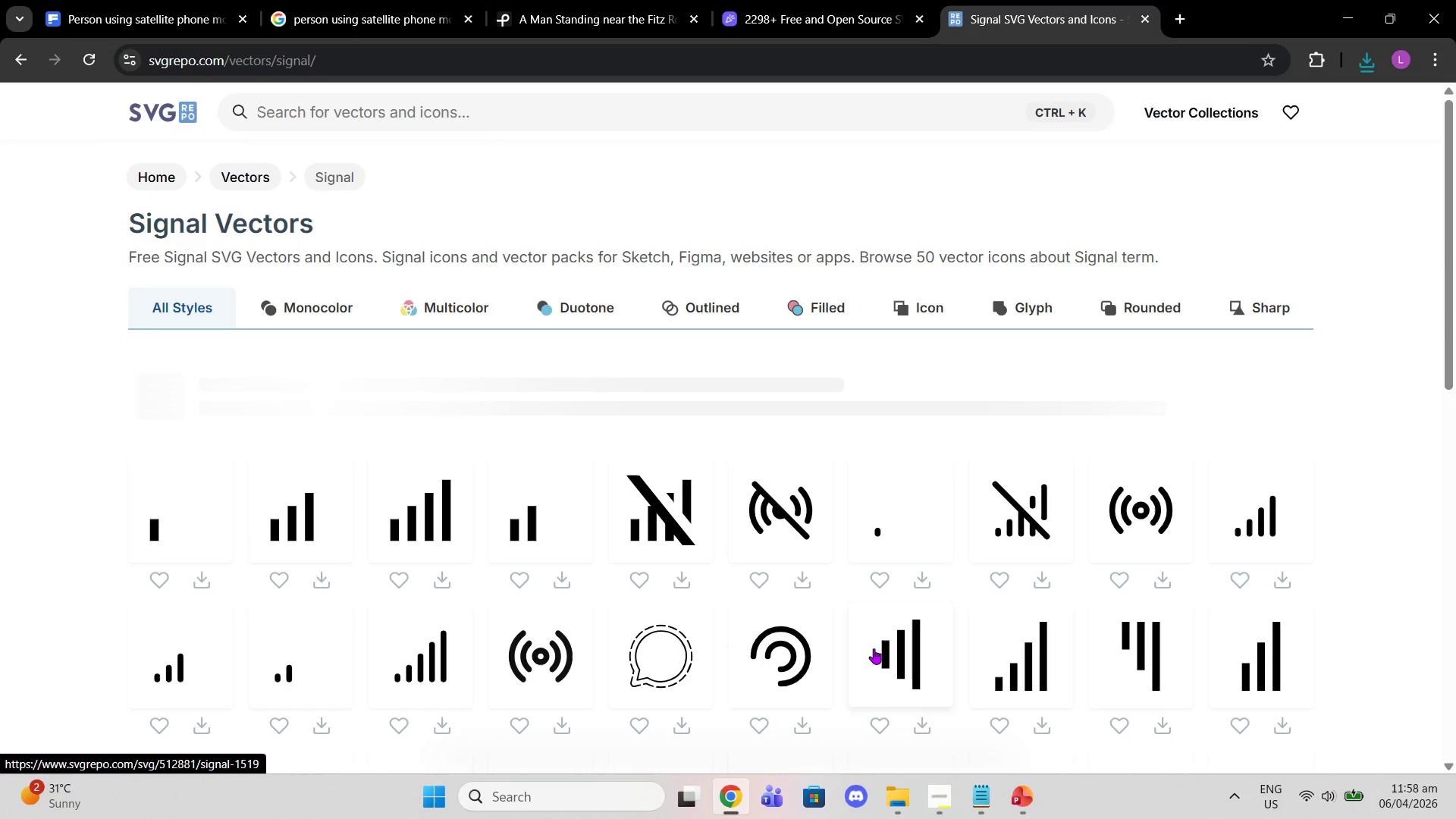 
mouse_move([1144, 508])
 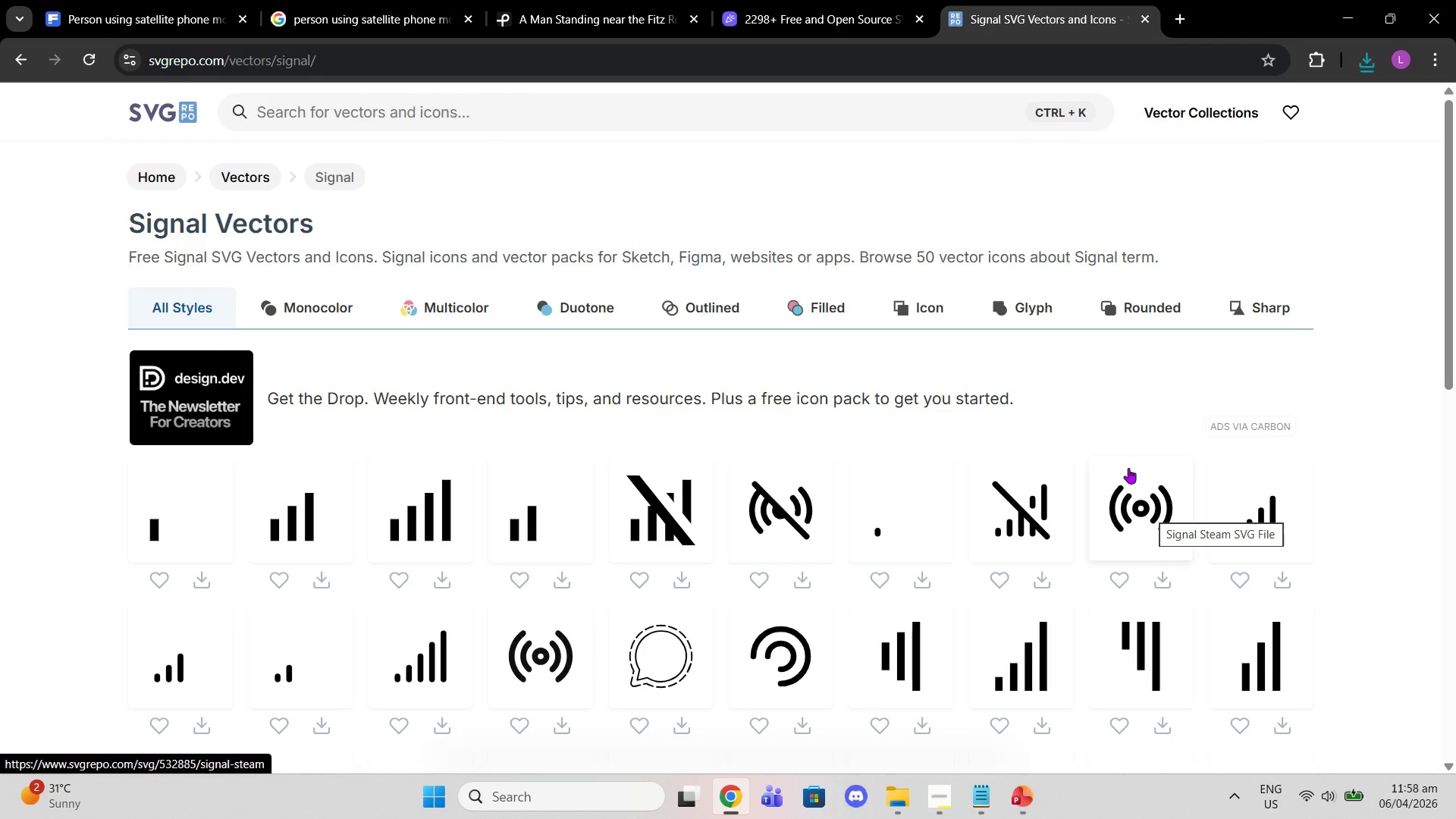 
wait(10.71)
 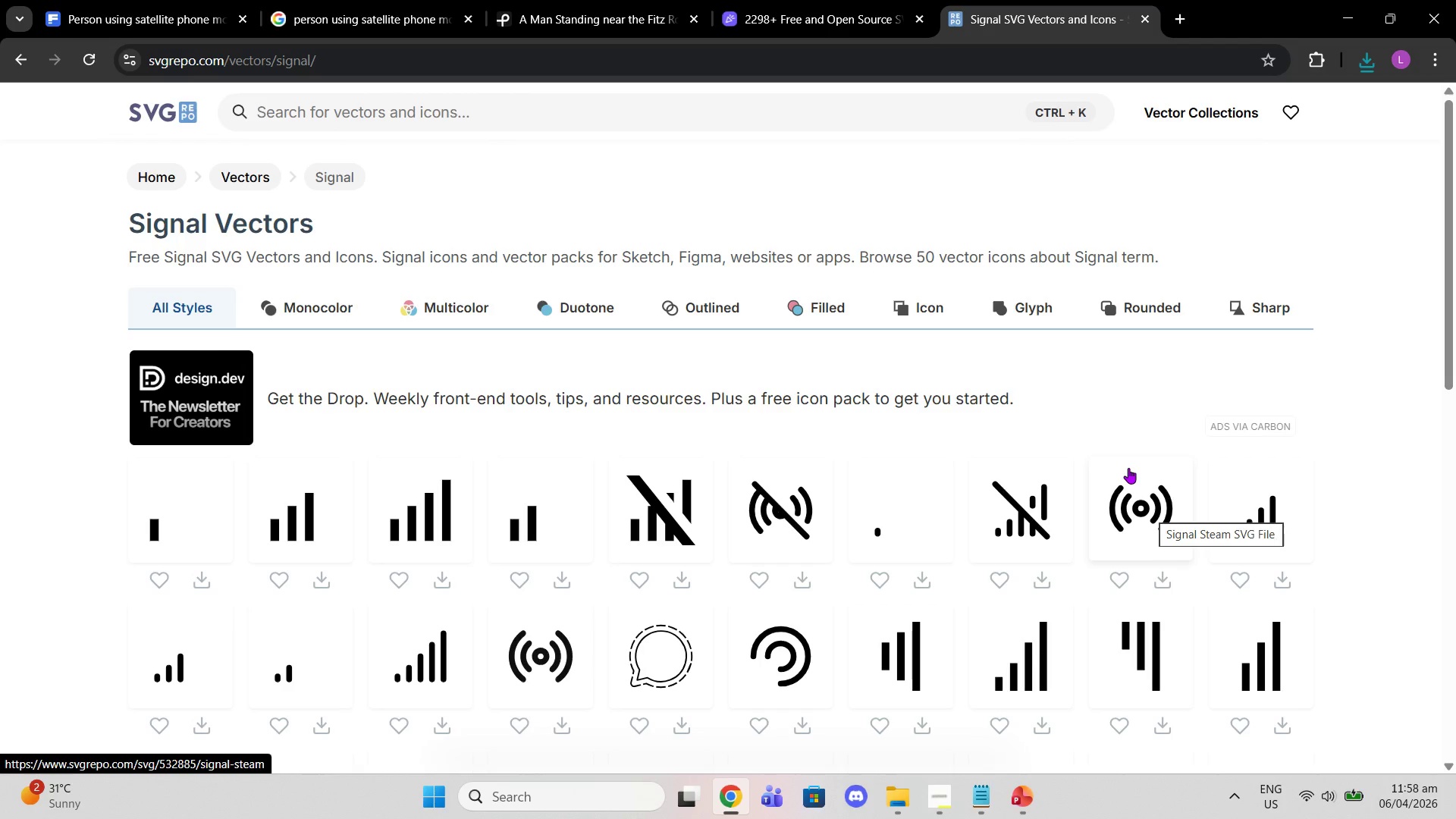 
left_click([435, 110])
 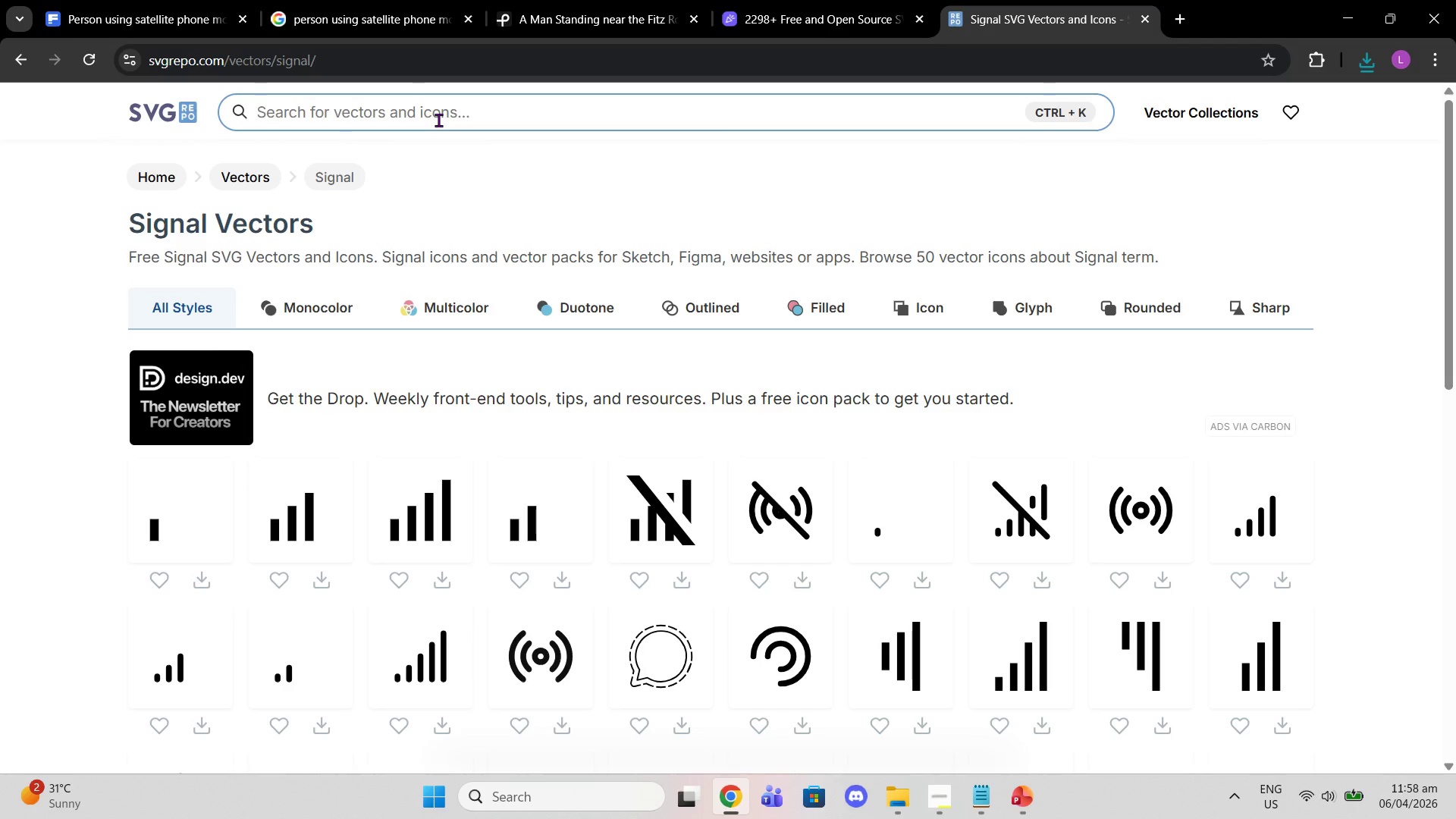 
type(globe)
 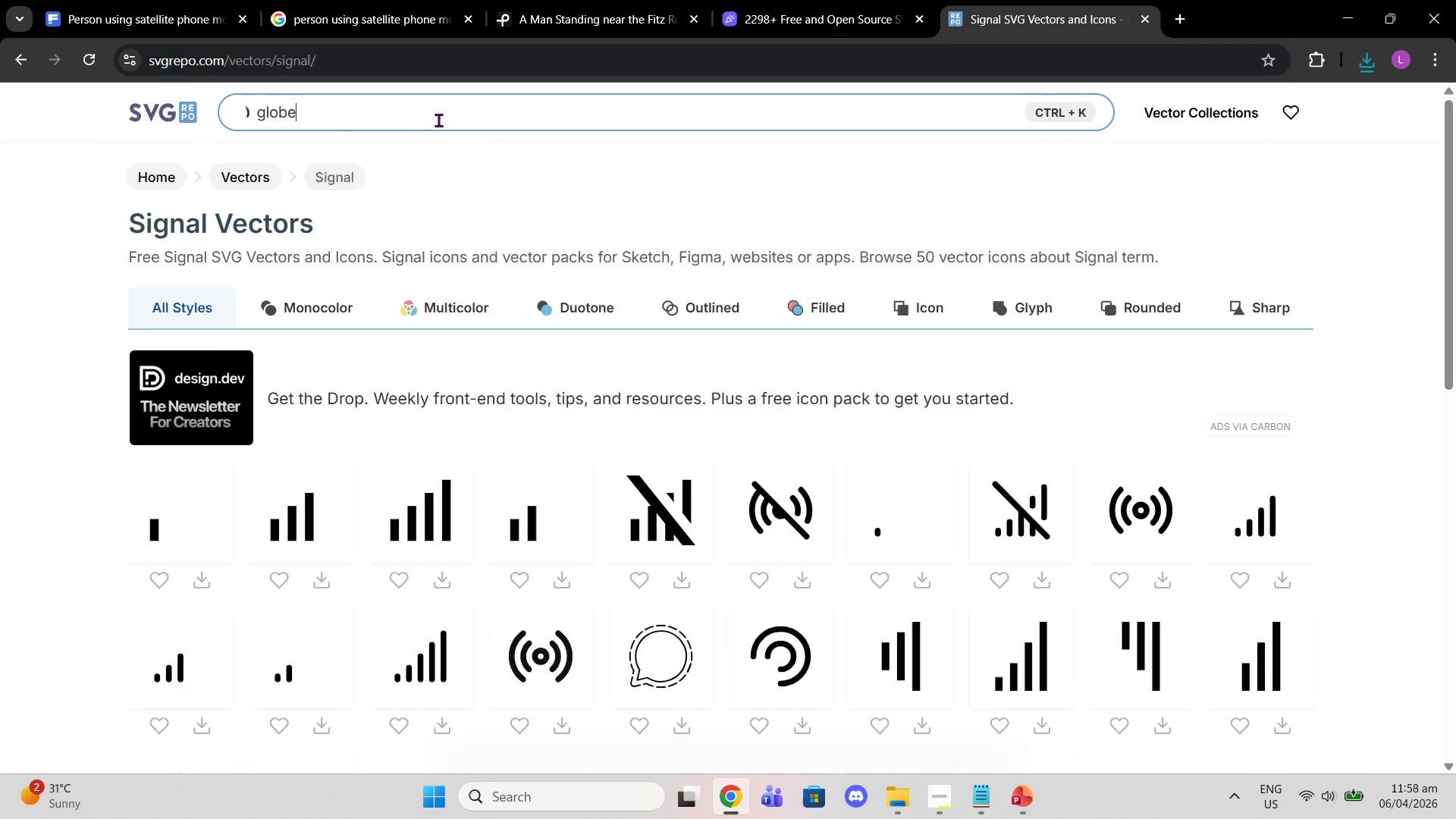 
key(Enter)
 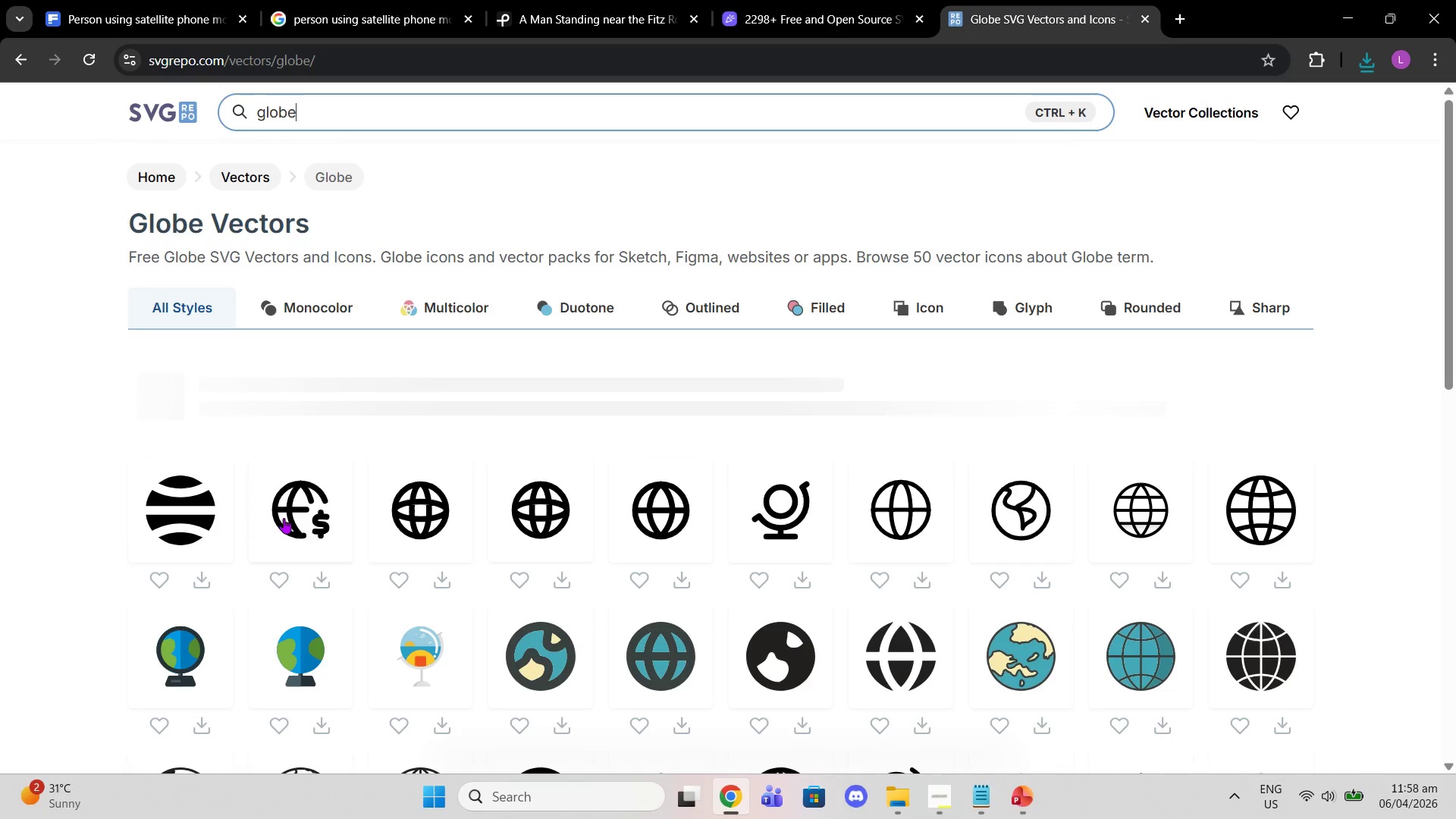 
mouse_move([644, 521])
 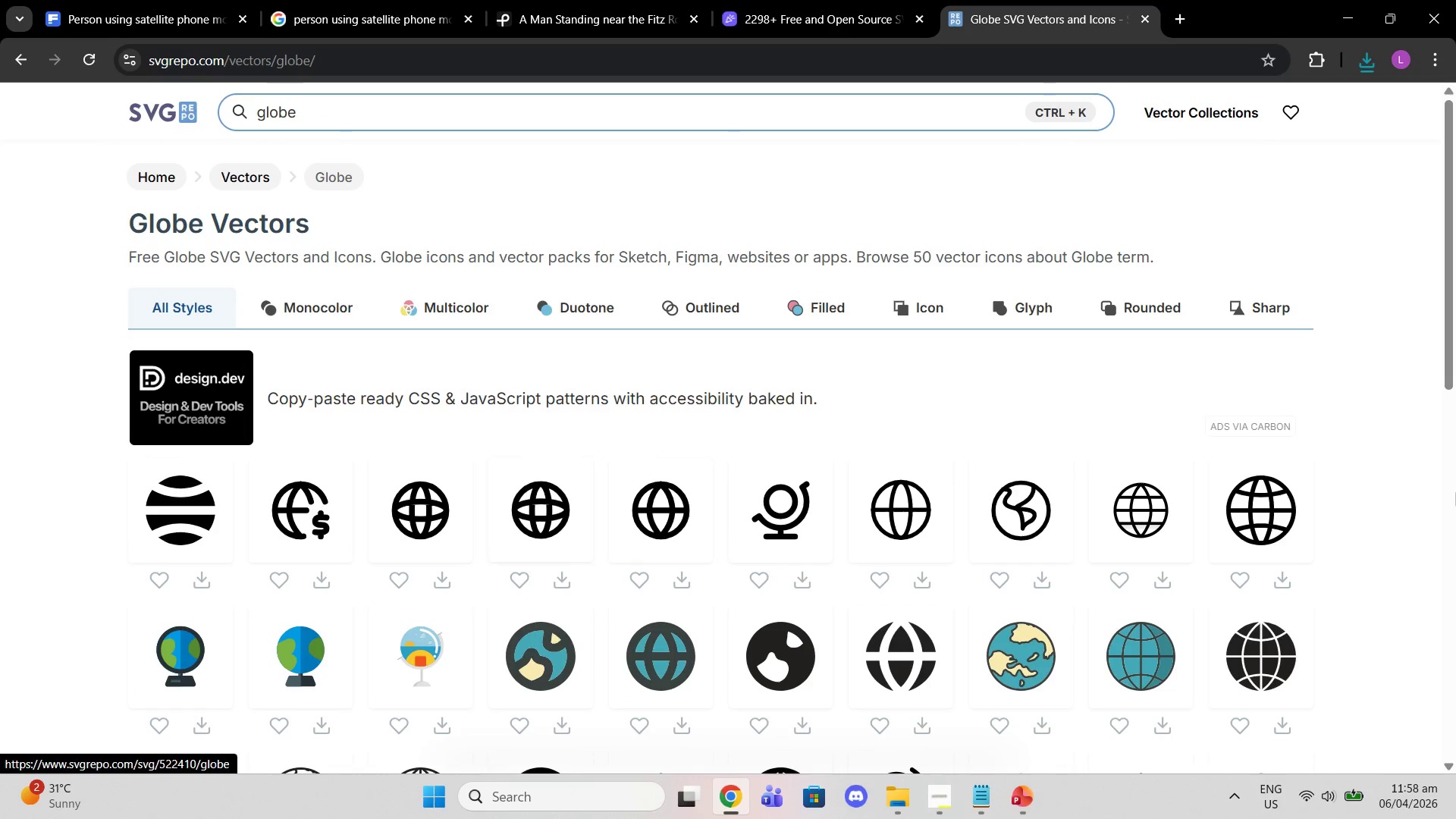 
left_click([1244, 510])
 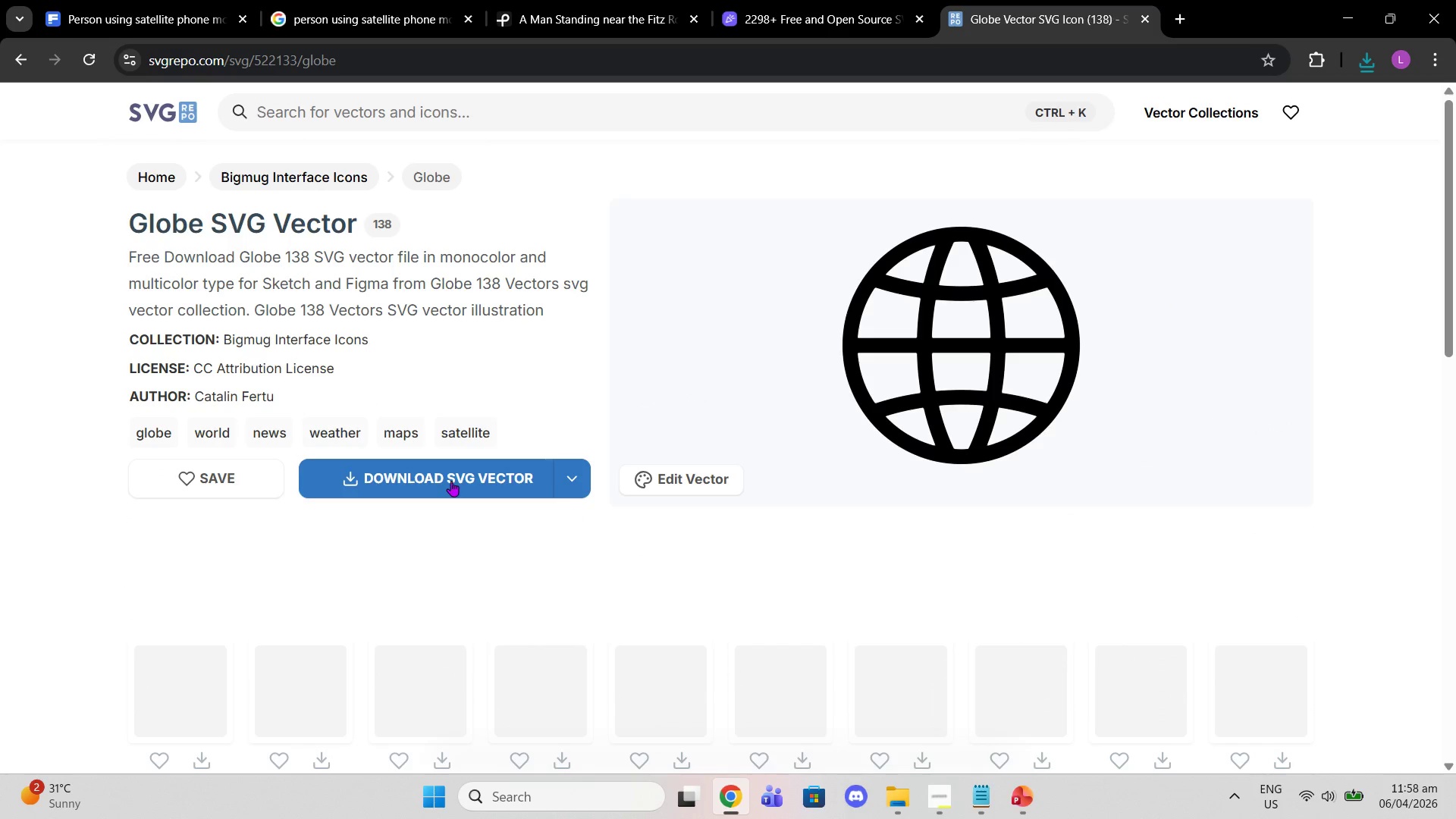 
left_click([447, 481])
 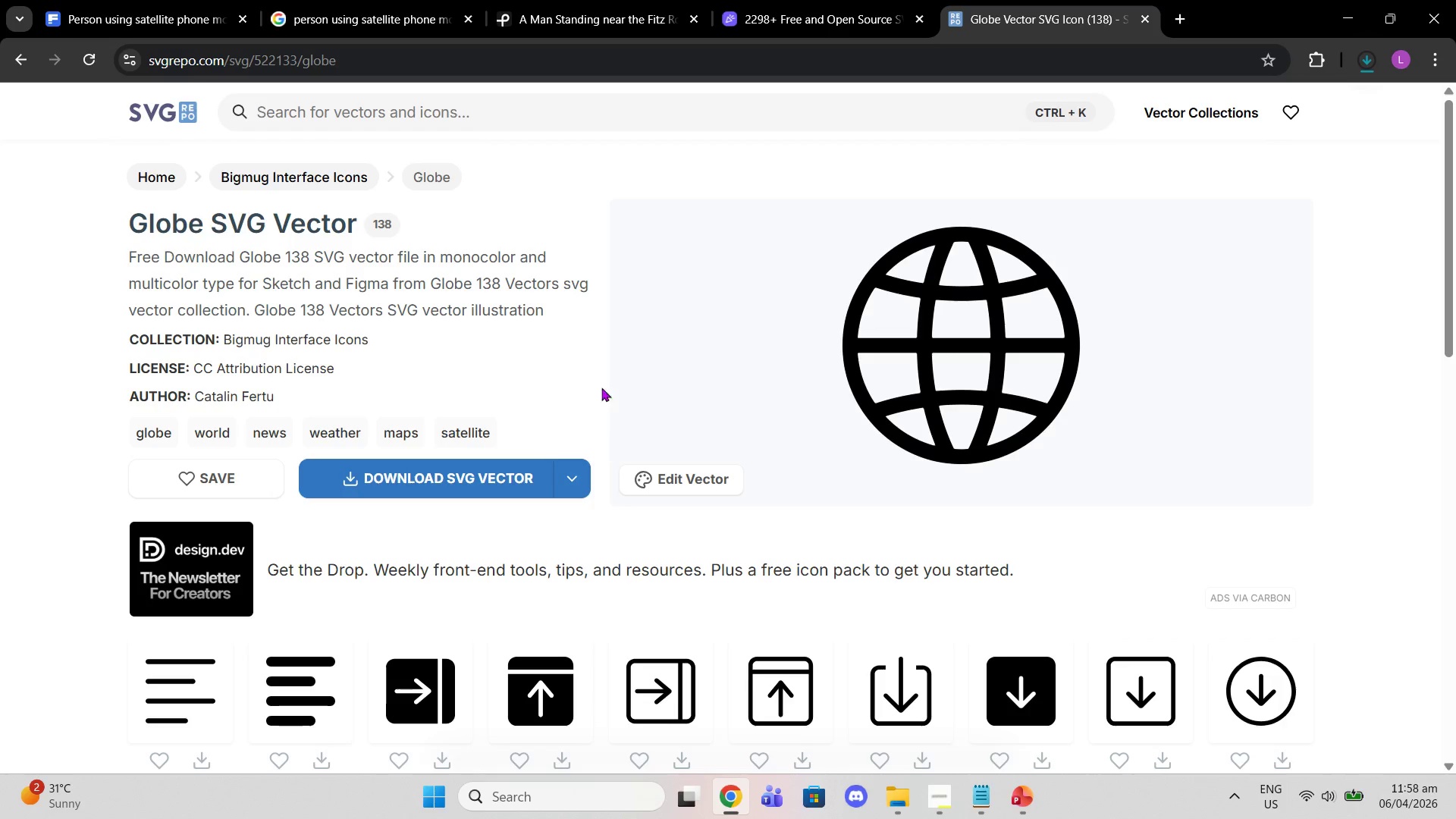 
left_click([308, 102])
 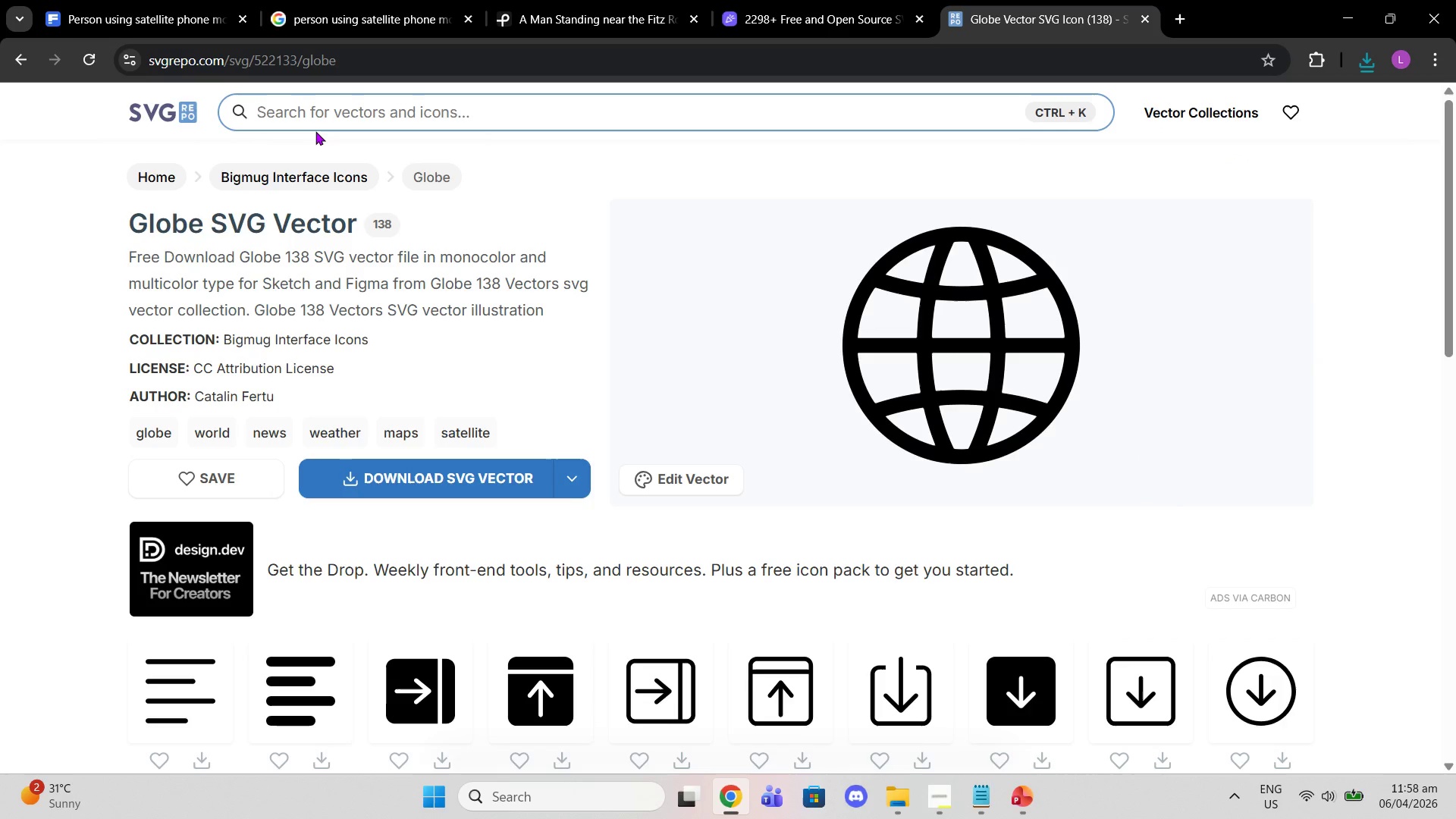 
type(team)
 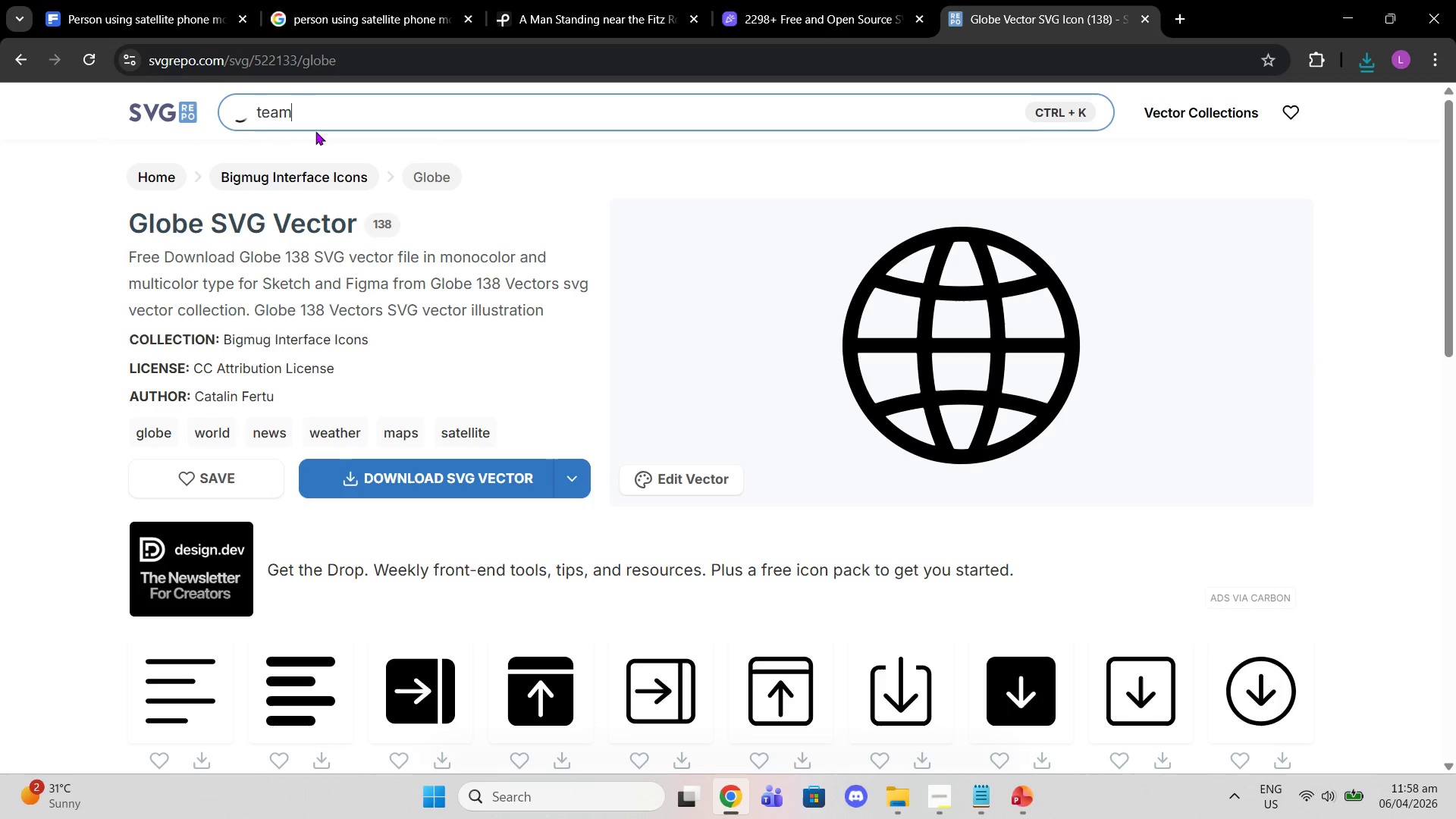 
key(Enter)
 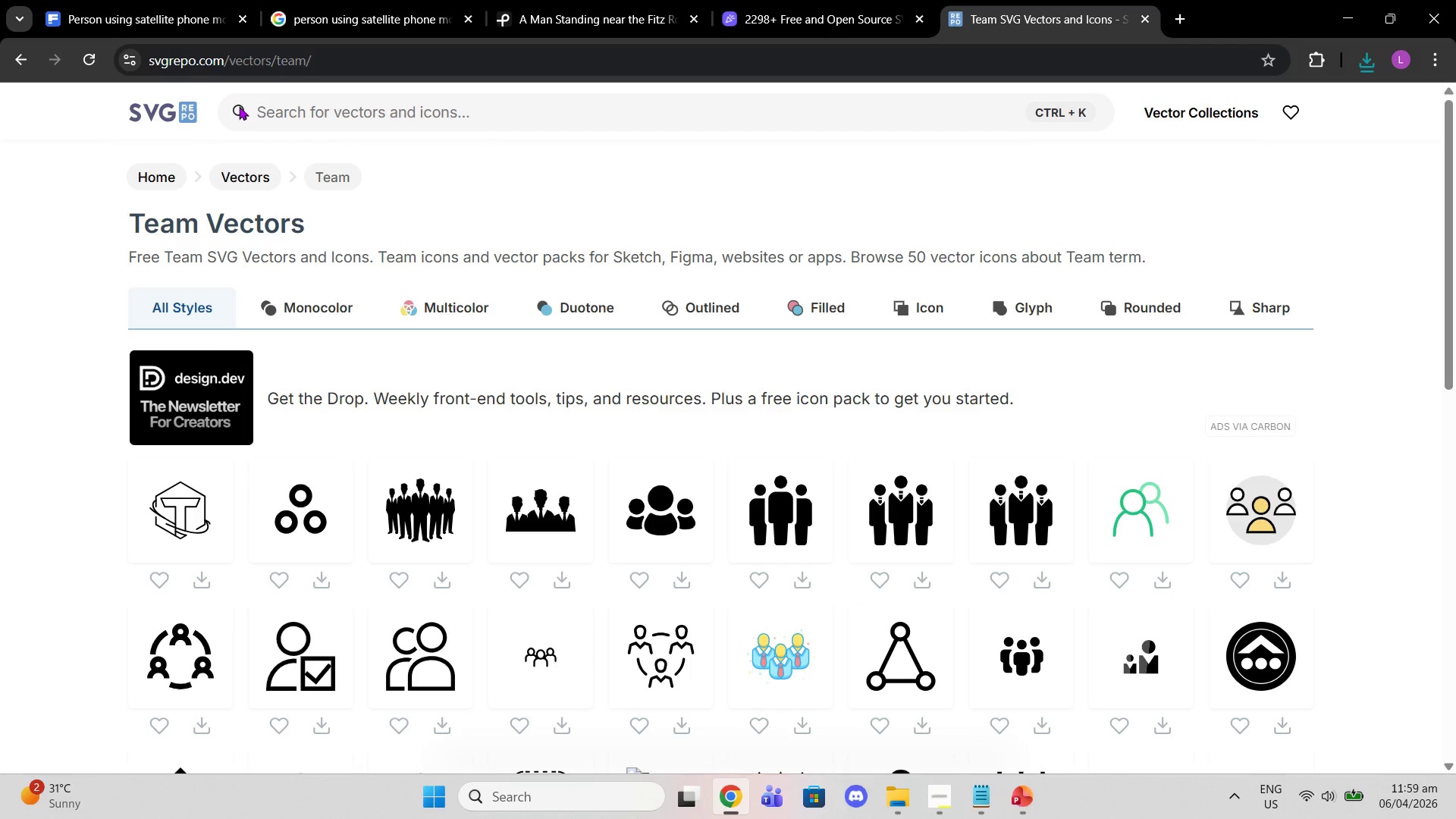 
wait(24.45)
 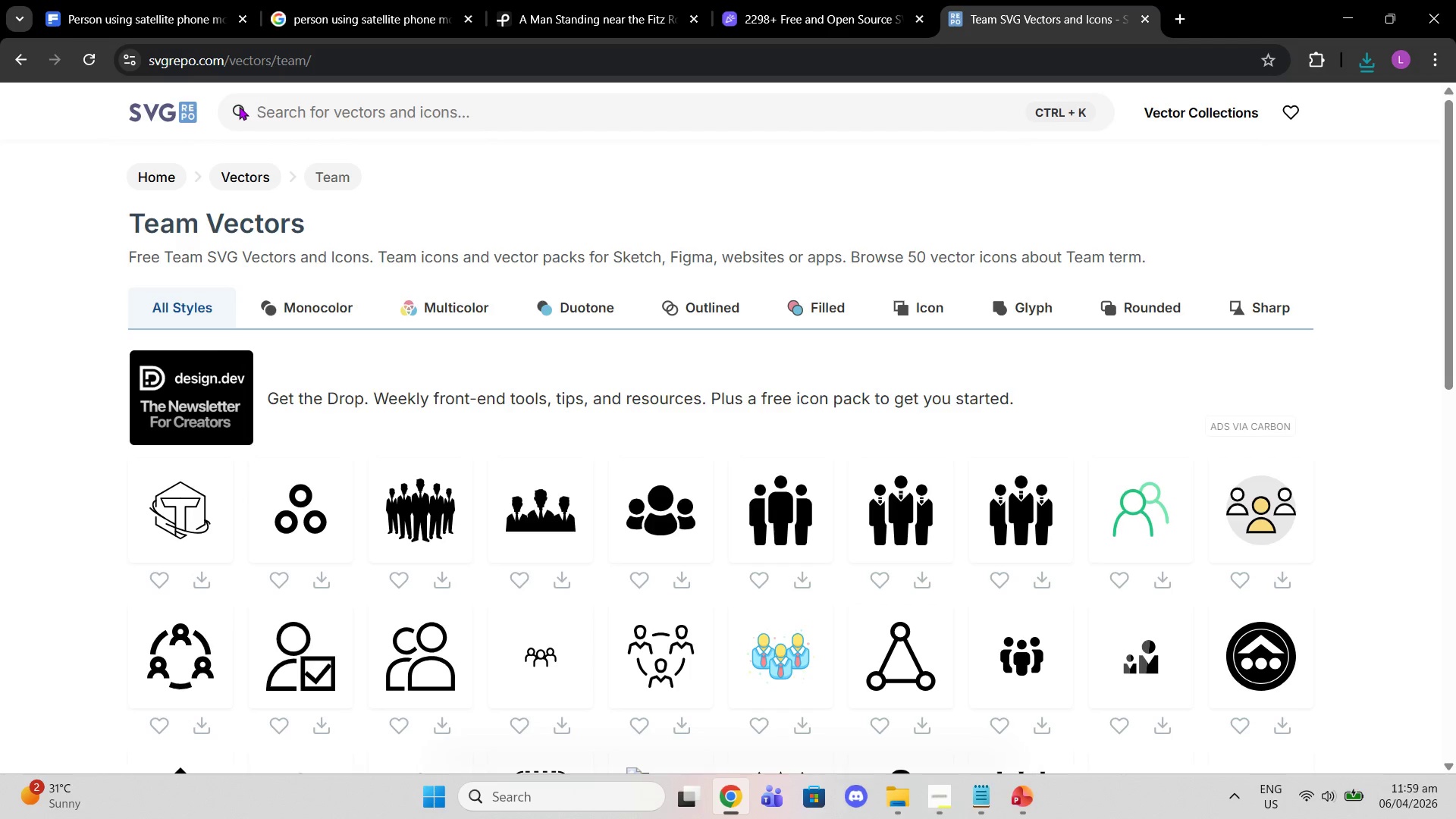 
scroll: coordinate [699, 502], scroll_direction: down, amount: 4.0
 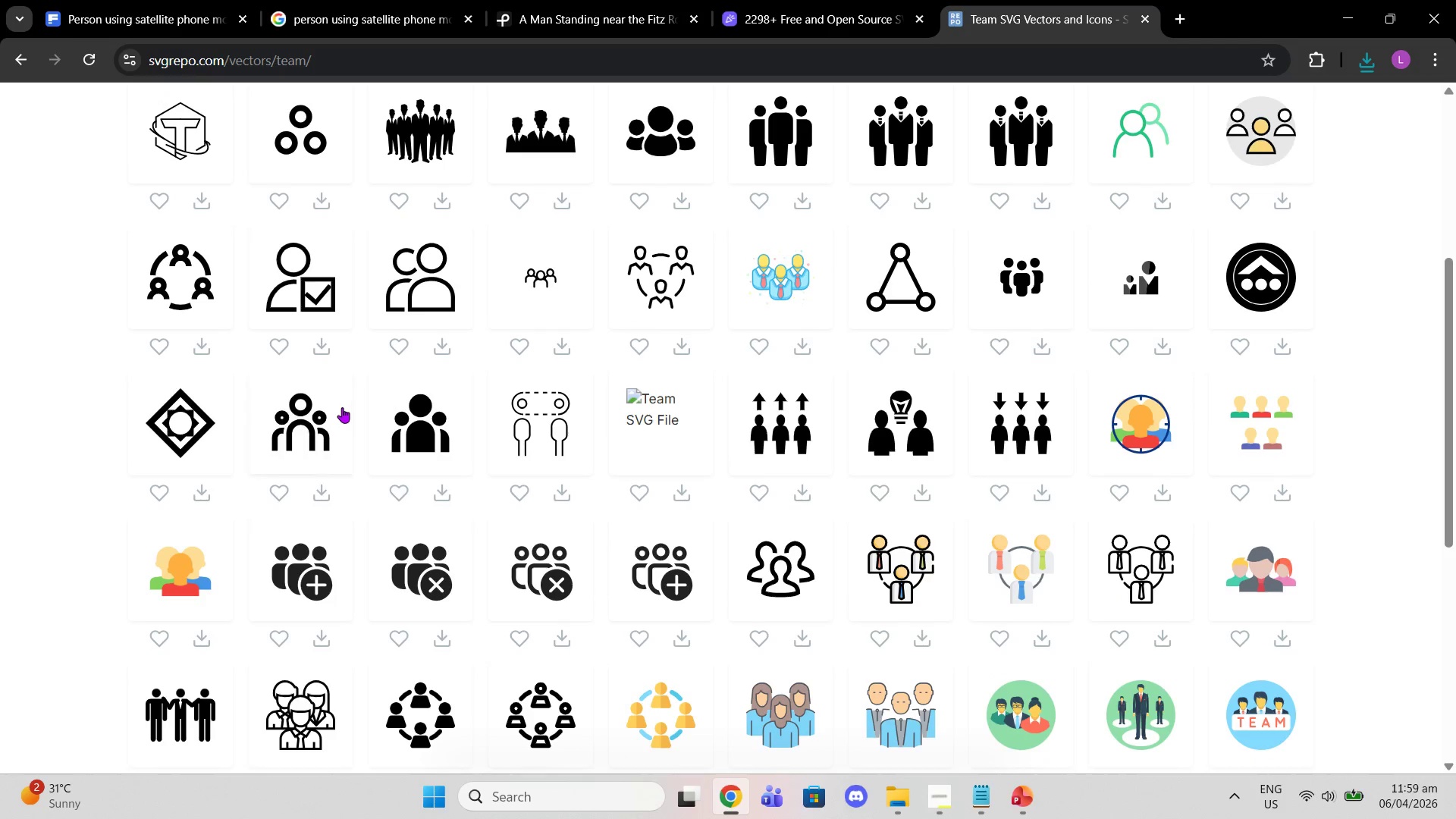 
left_click([387, 434])
 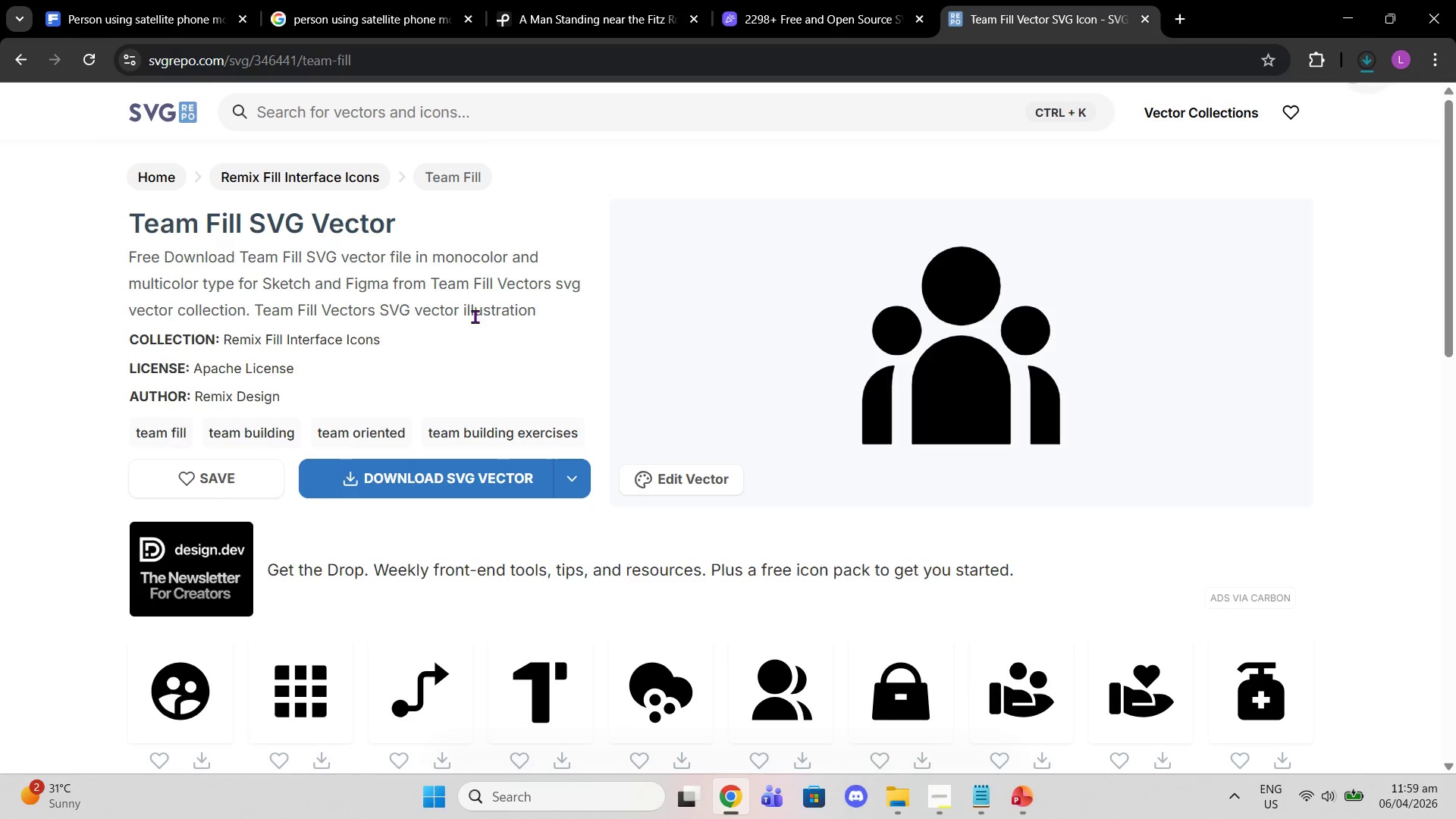 
left_click([334, 113])
 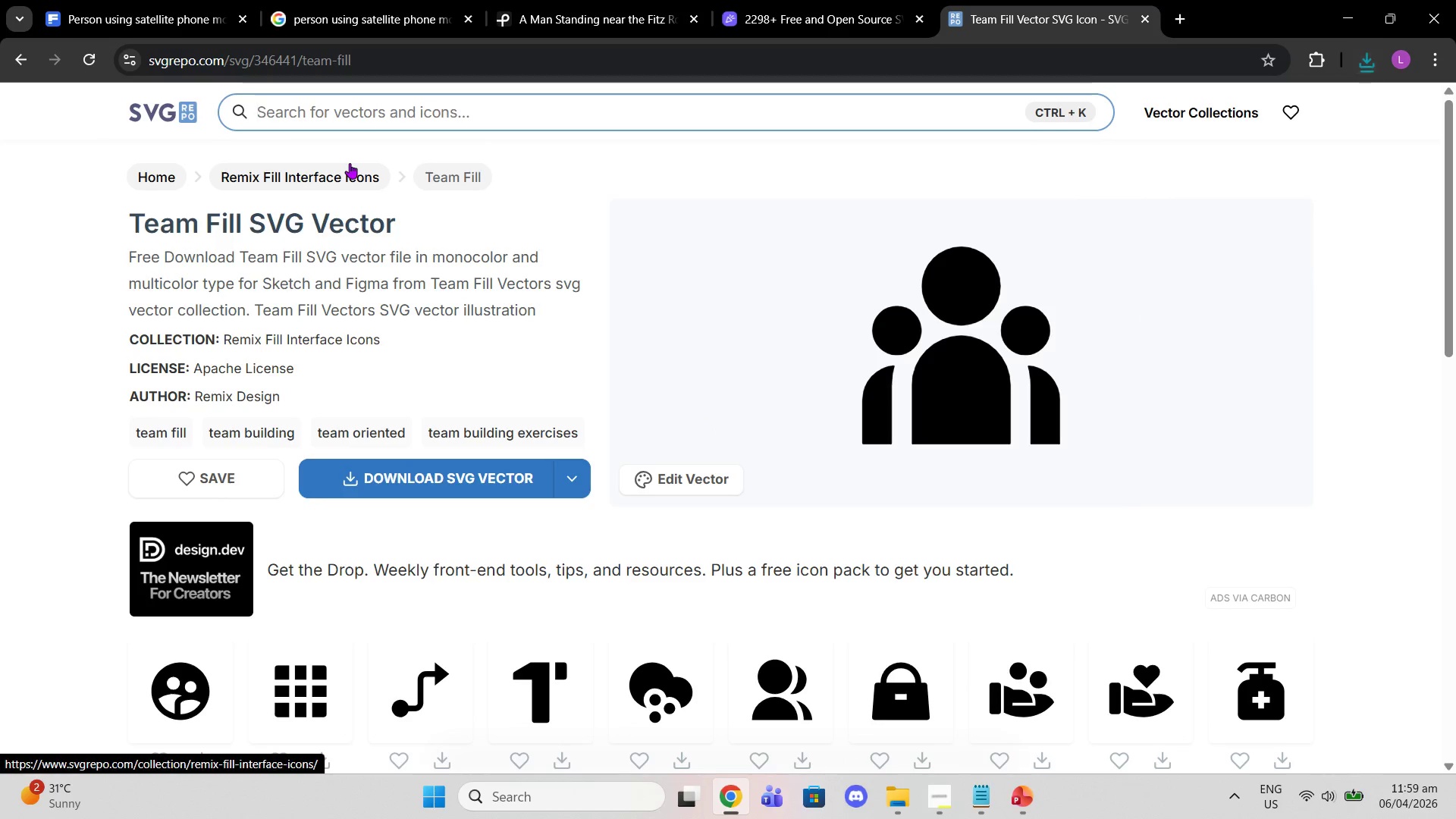 
type(location pin)
 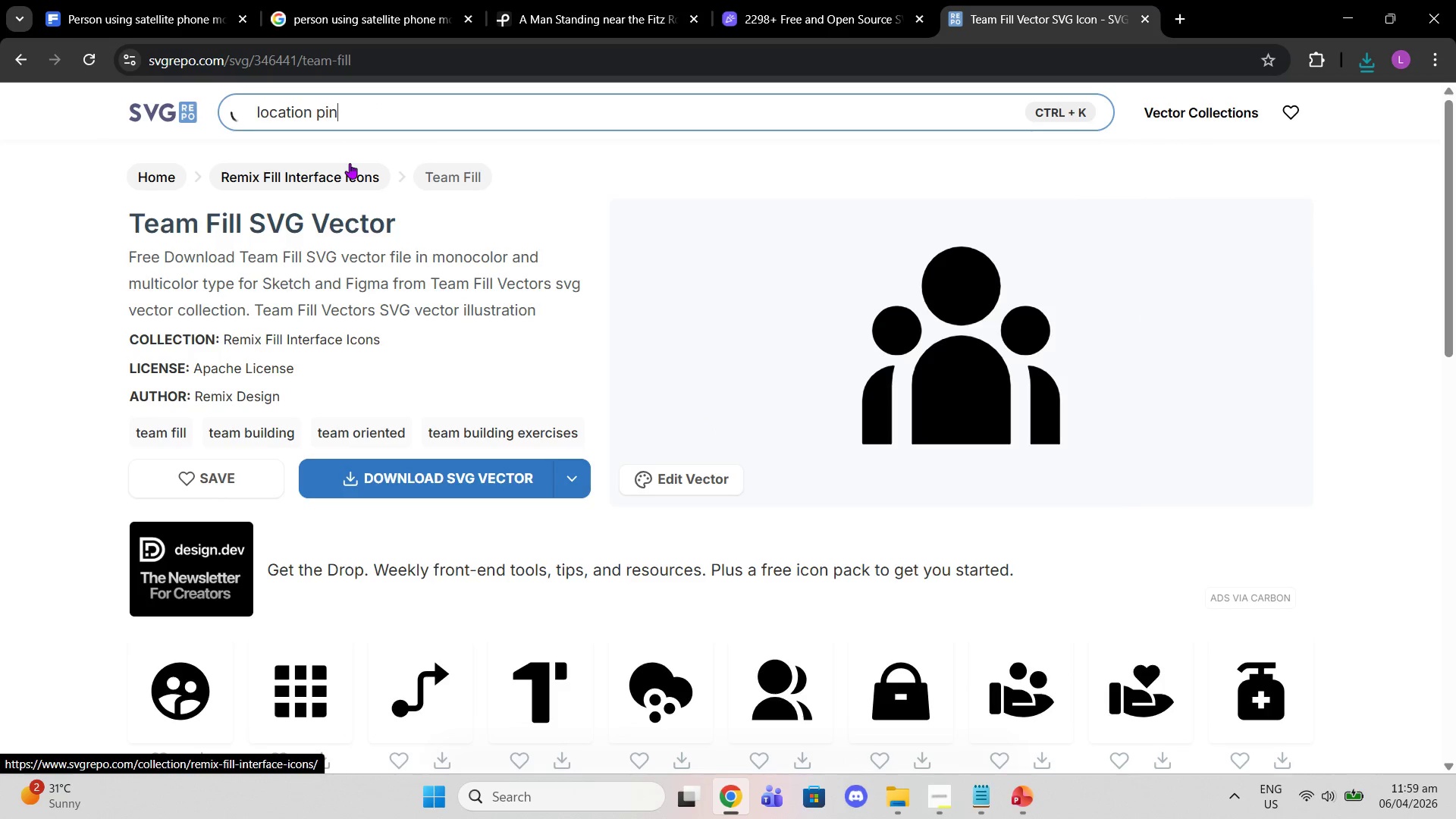 
key(Enter)
 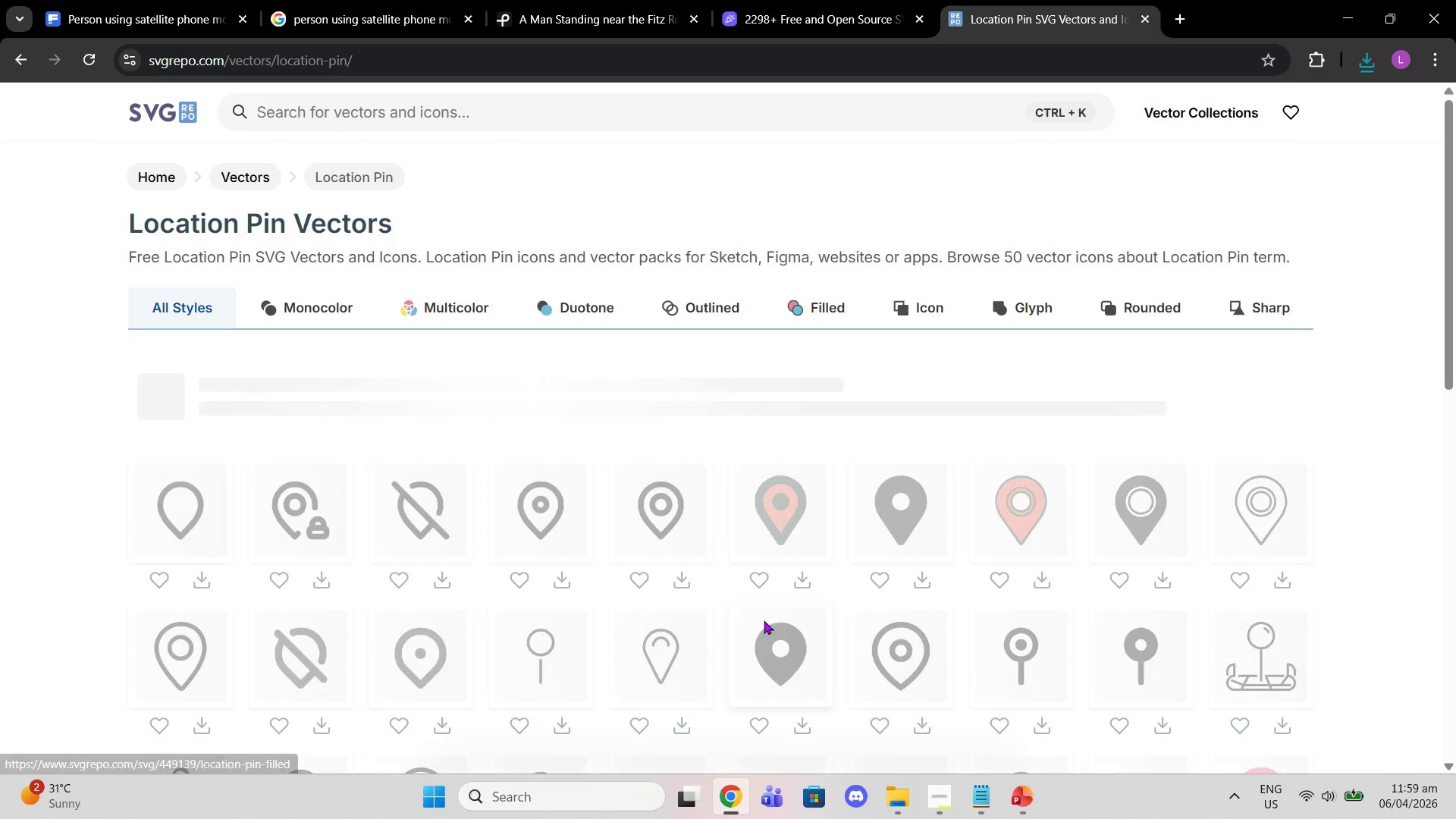 
wait(5.89)
 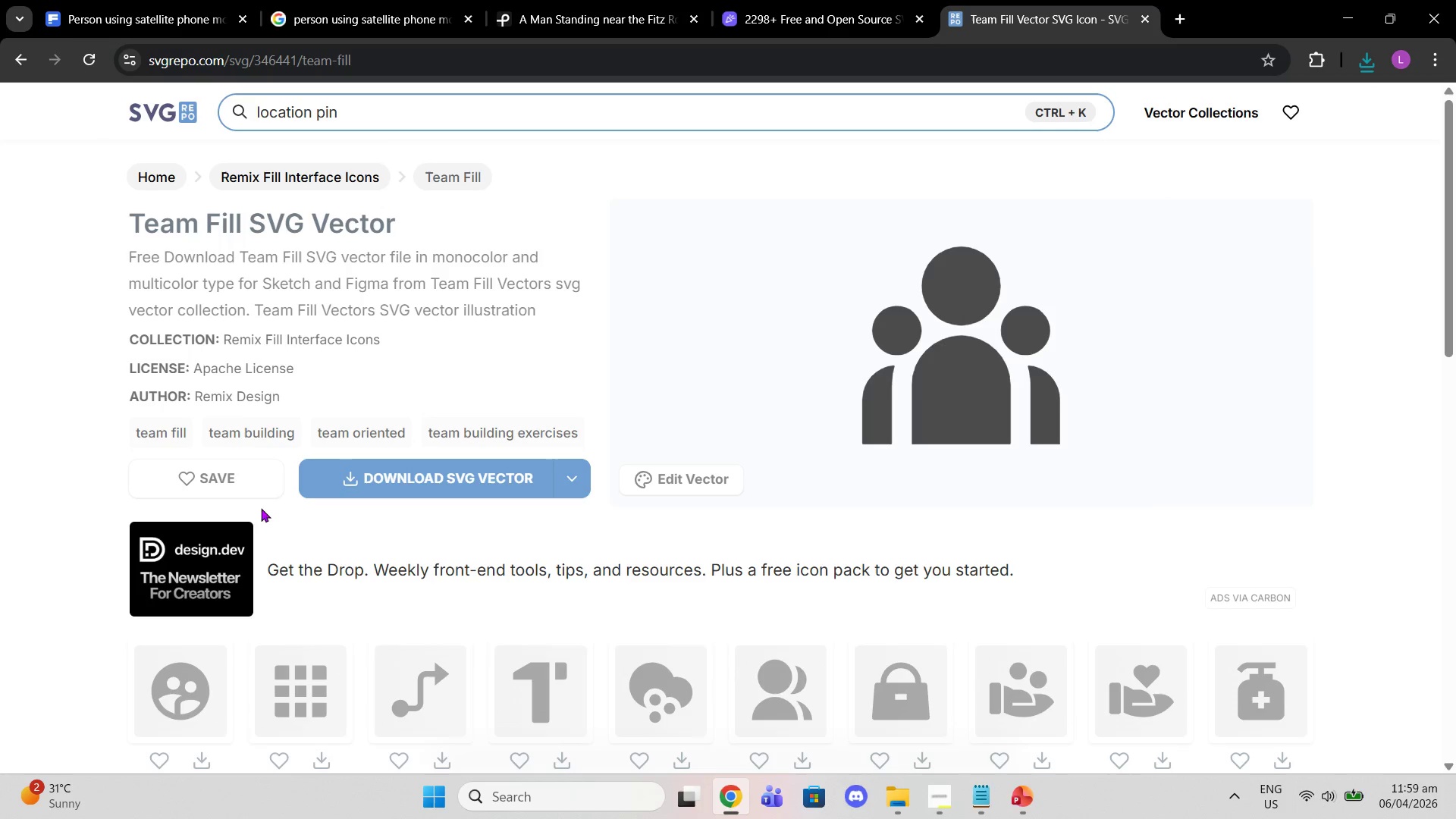 
left_click([425, 468])
 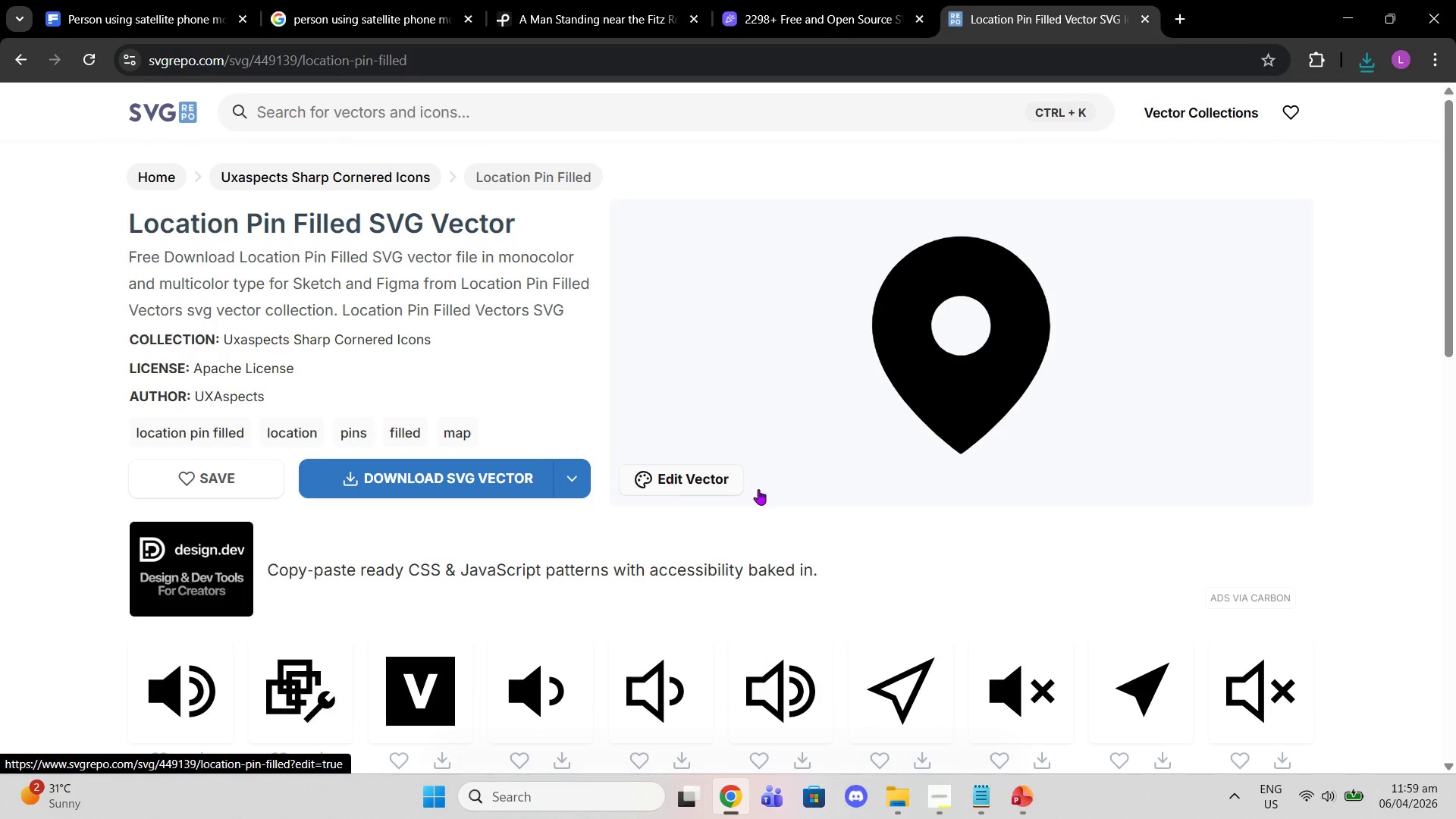 
left_click([1014, 782])
 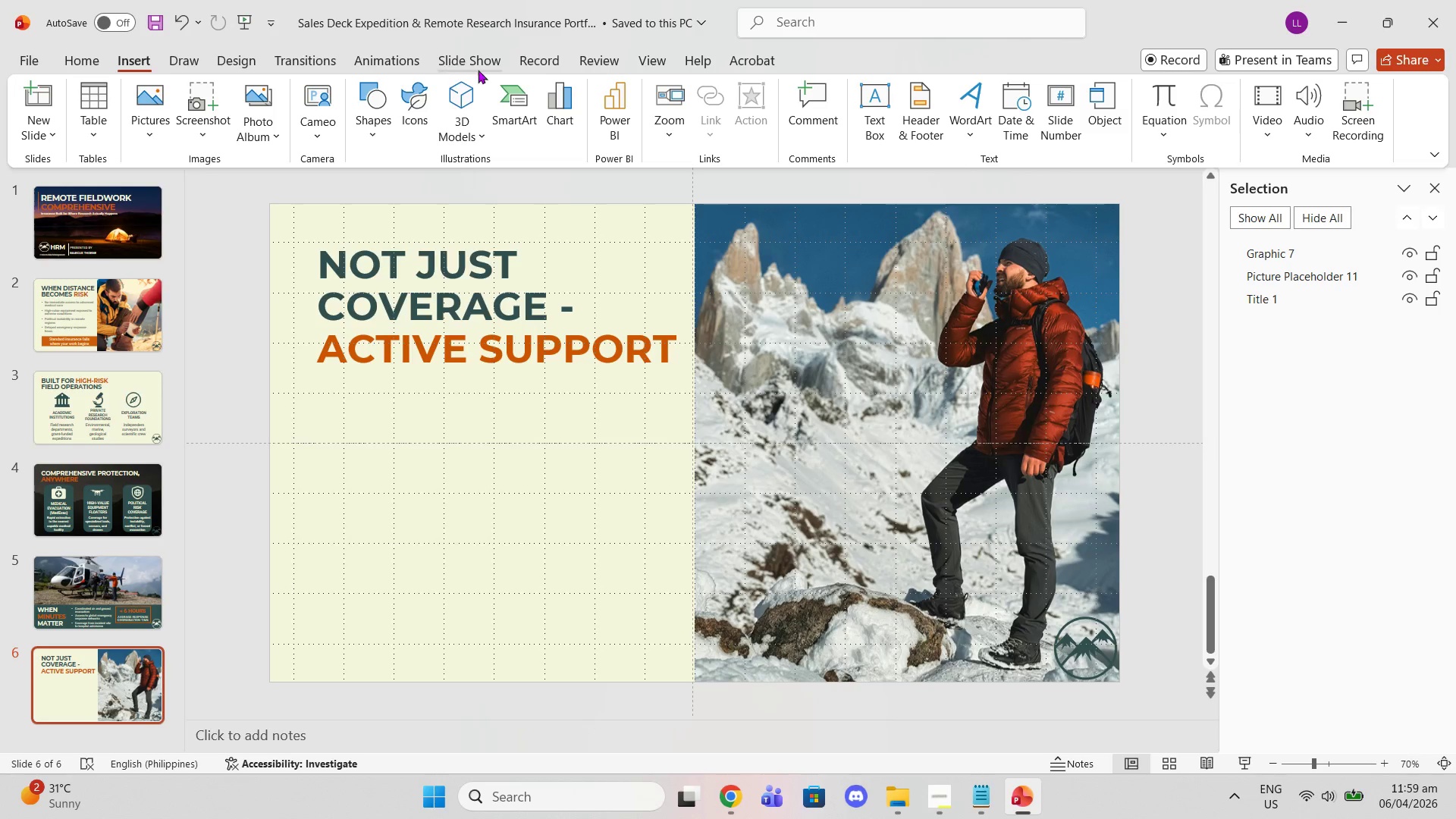 
wait(7.3)
 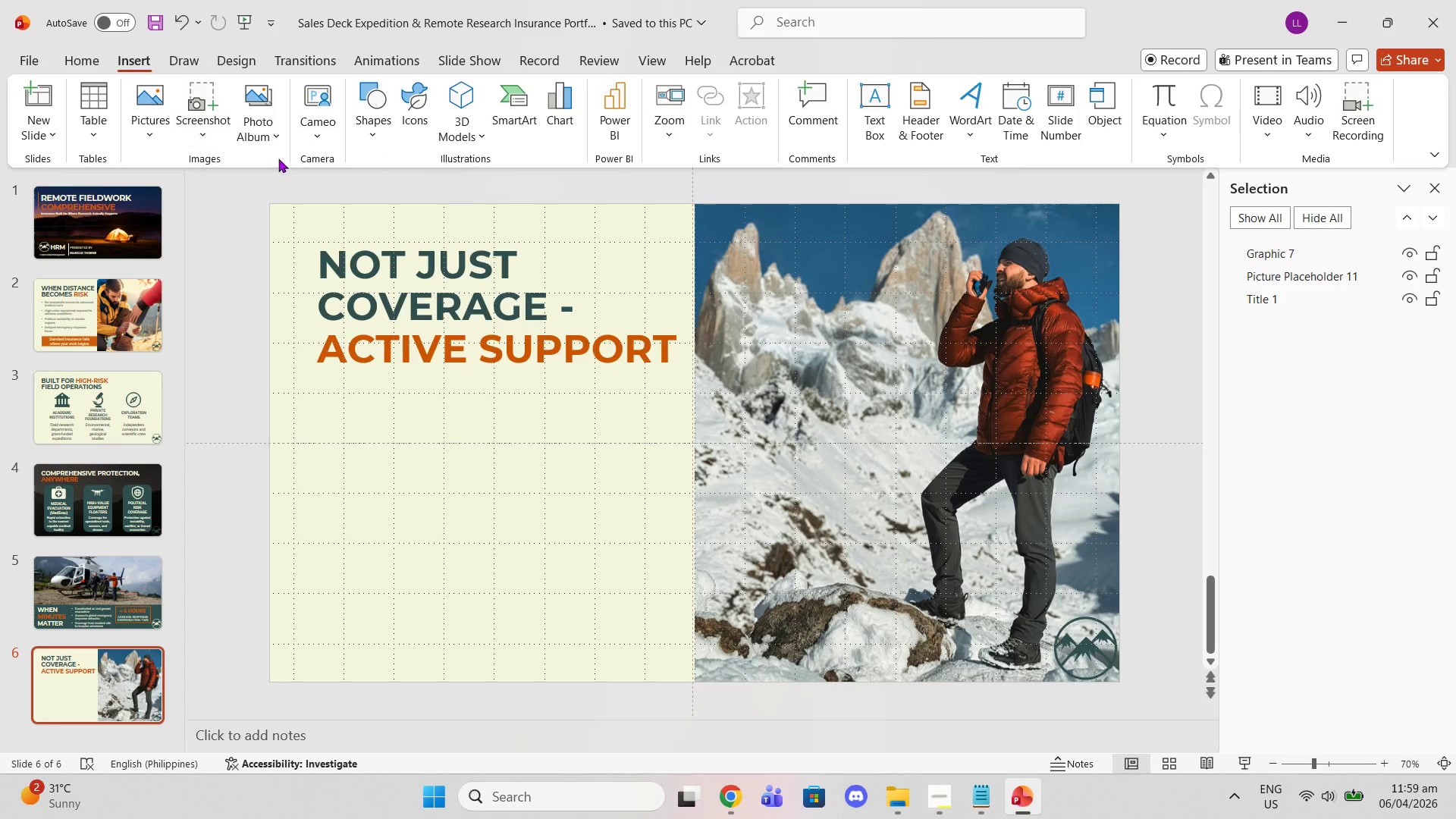 
left_click([518, 94])
 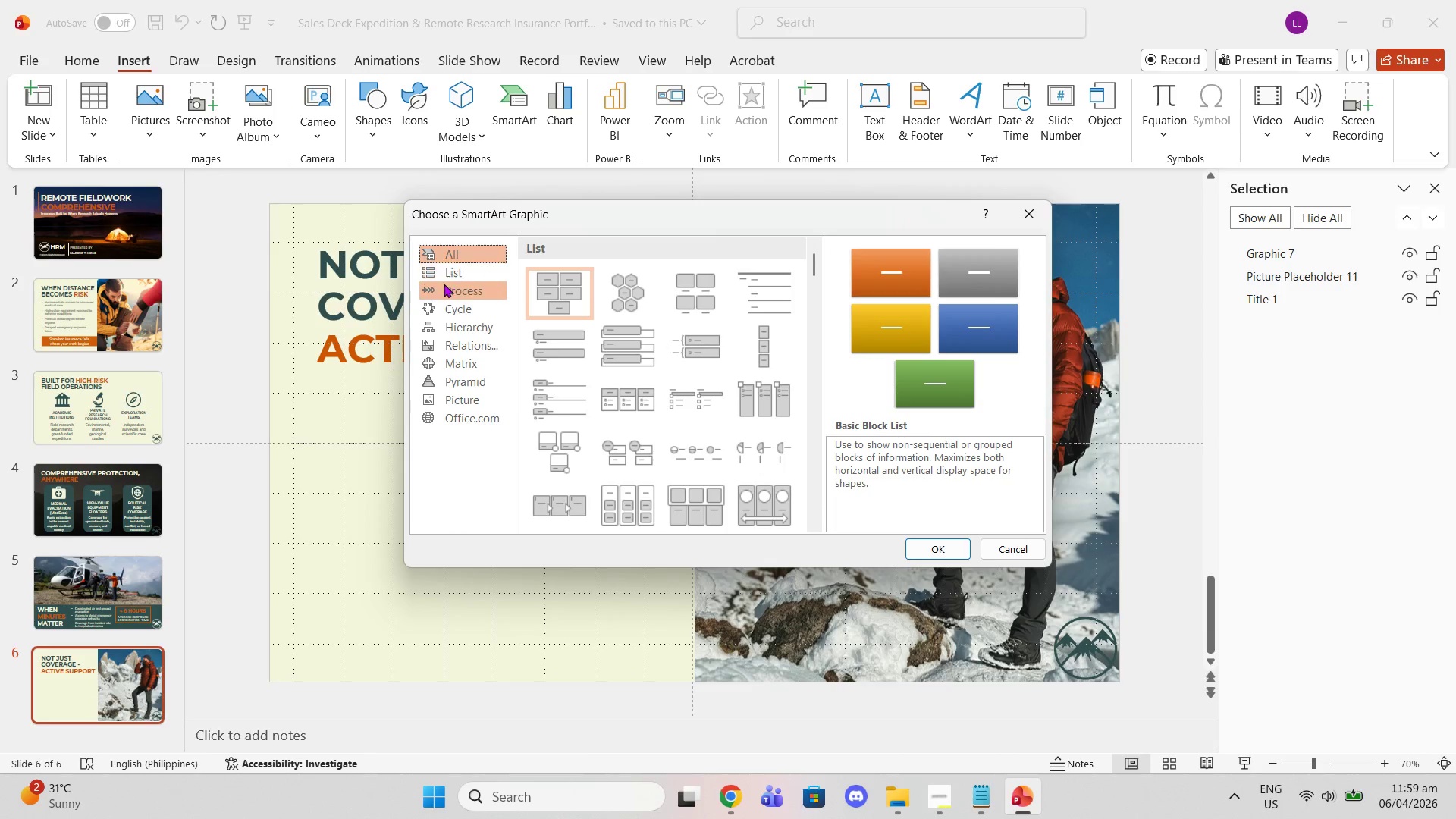 
double_click([444, 275])
 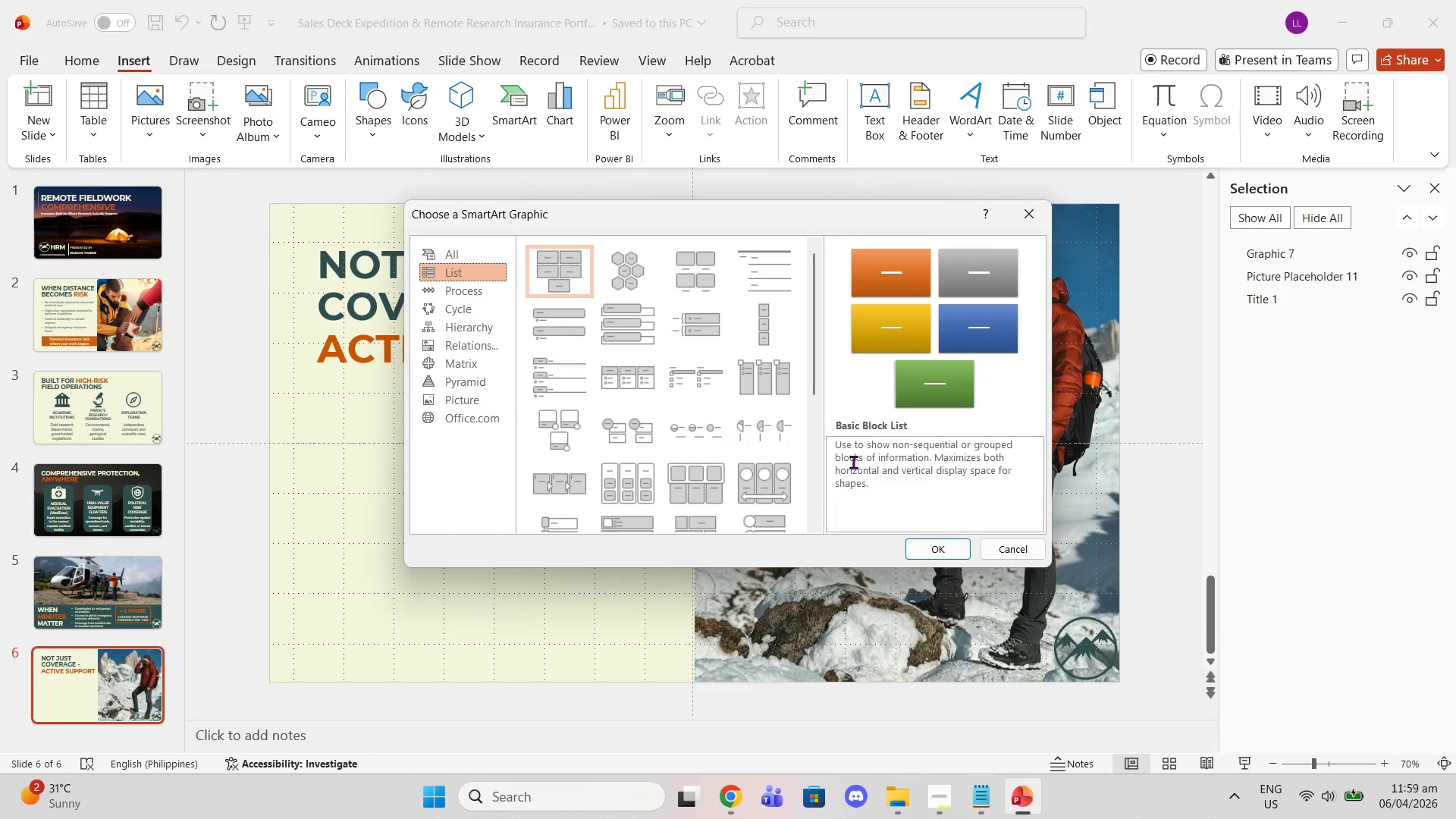 
scroll: coordinate [779, 402], scroll_direction: down, amount: 2.0
 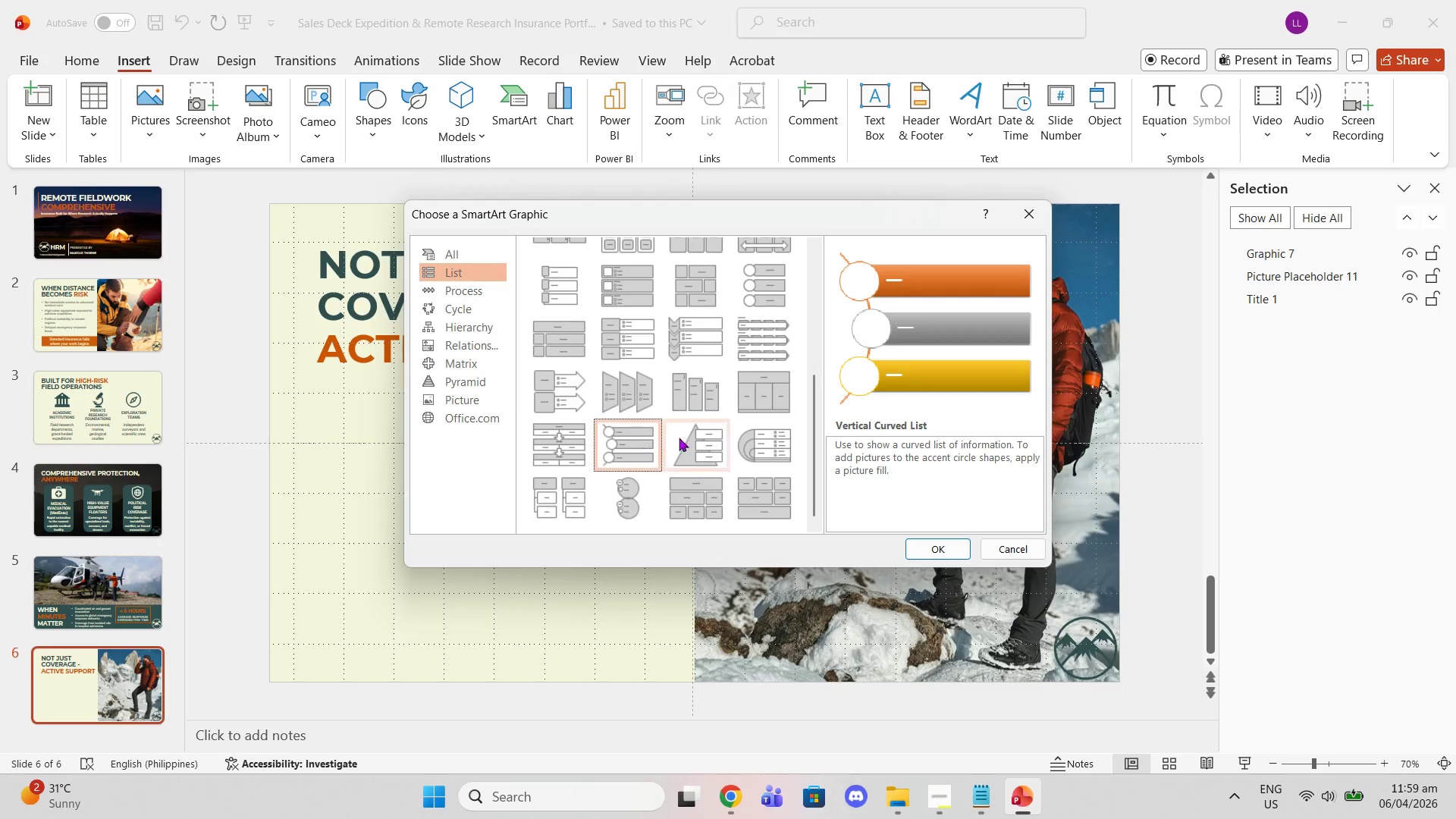 
left_click([924, 545])
 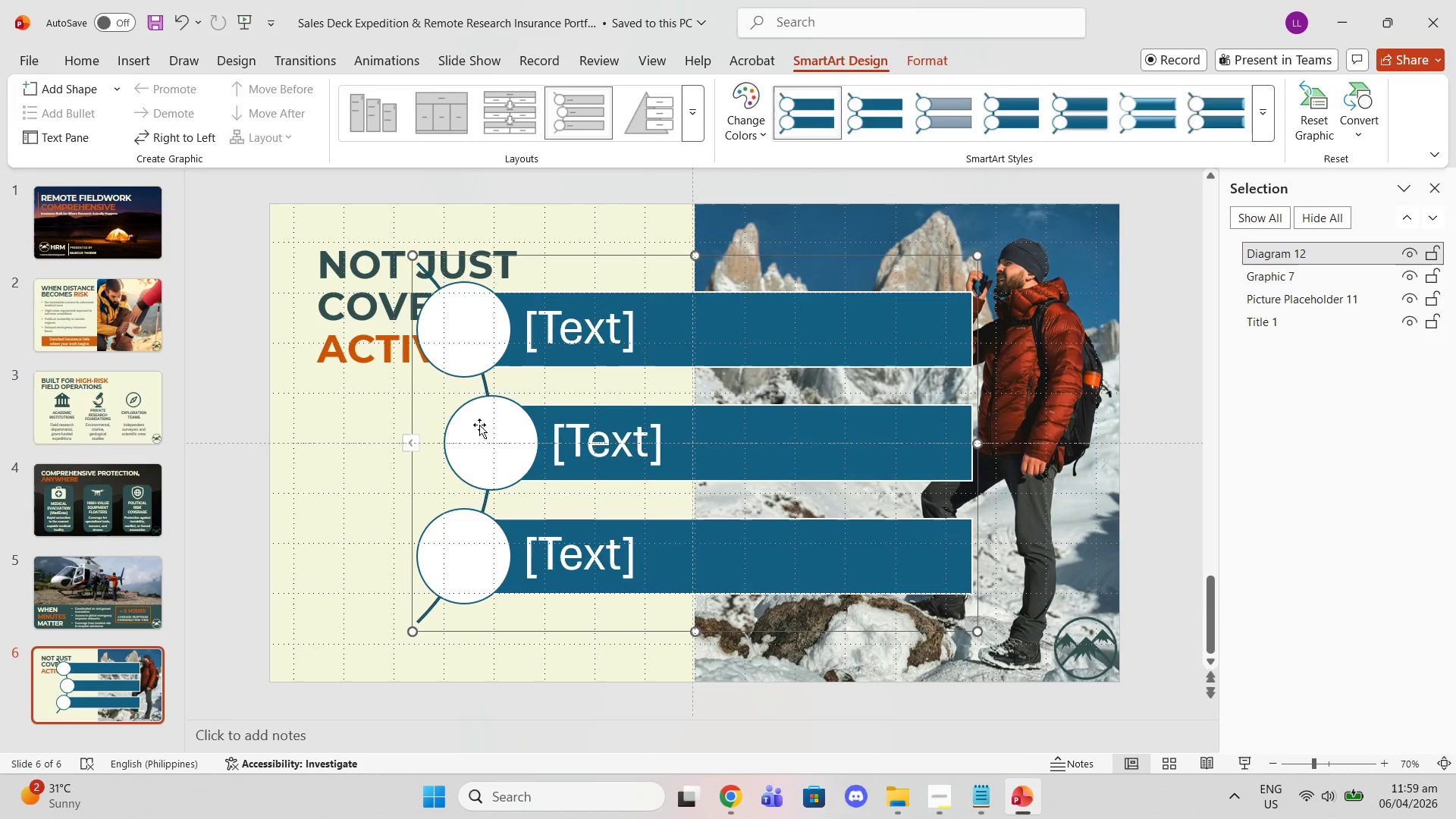 
left_click([482, 344])
 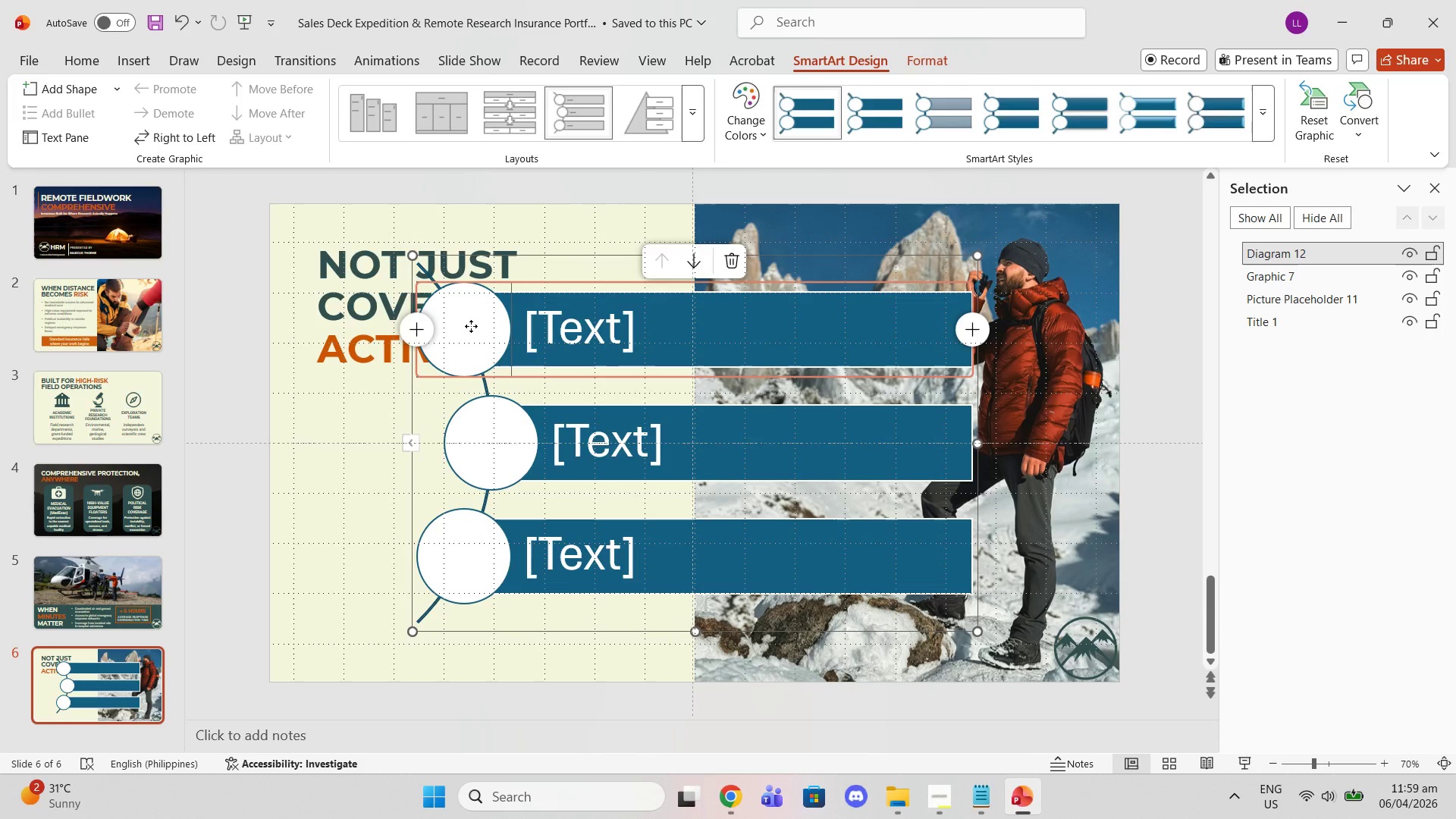 
left_click([471, 326])
 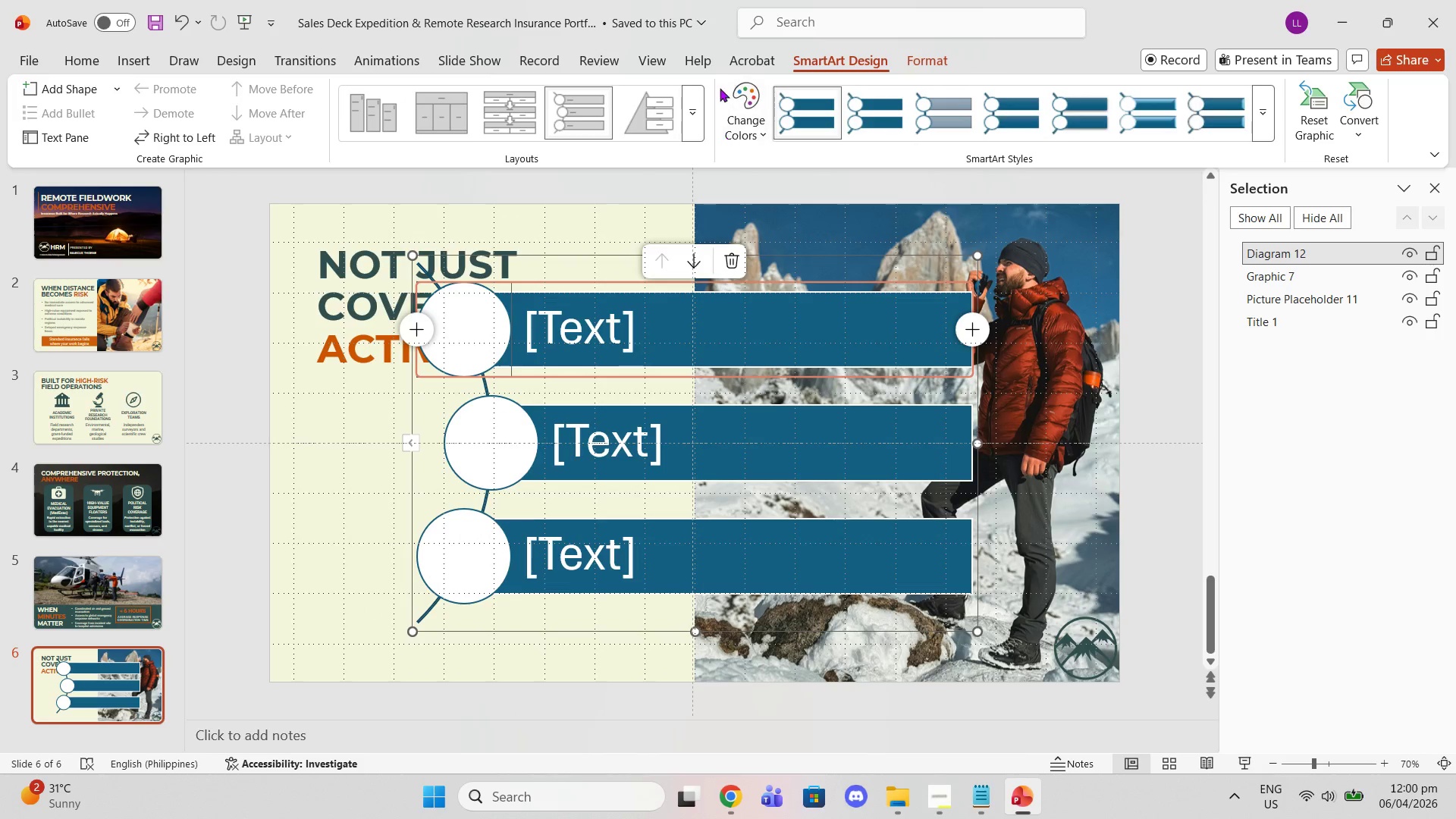 
mouse_move([739, 115])
 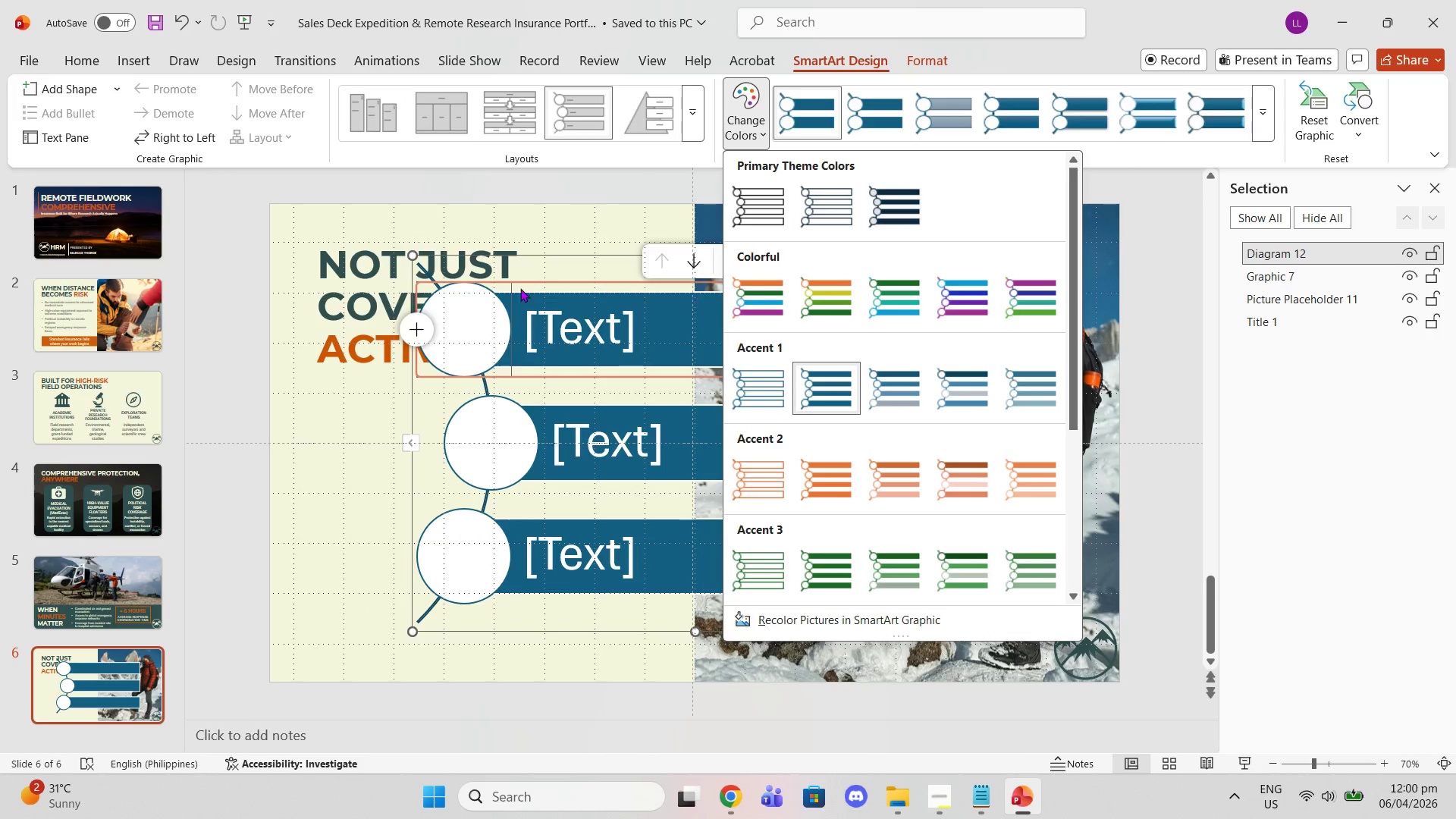 
left_click([450, 300])
 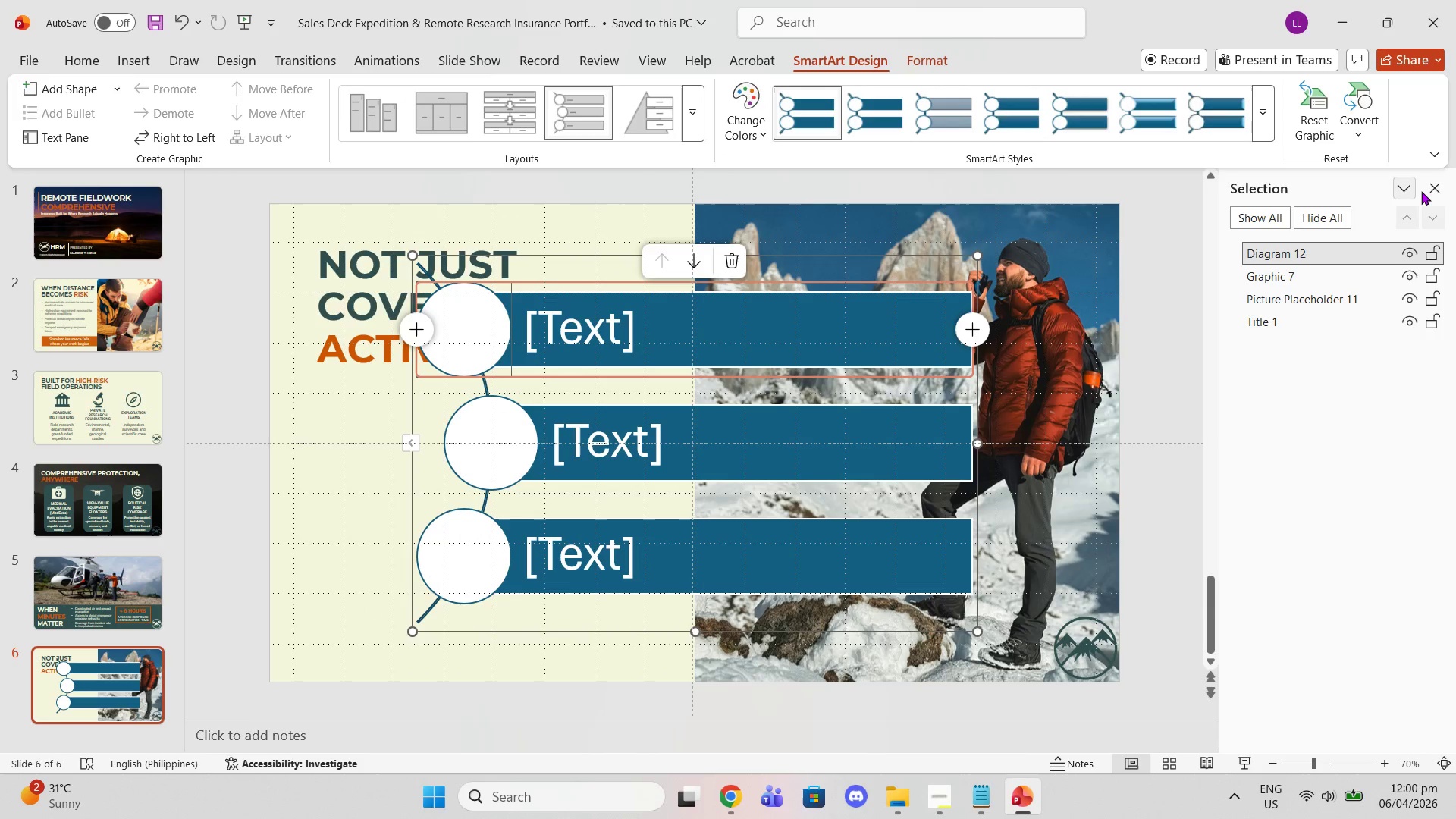 
left_click([1432, 190])
 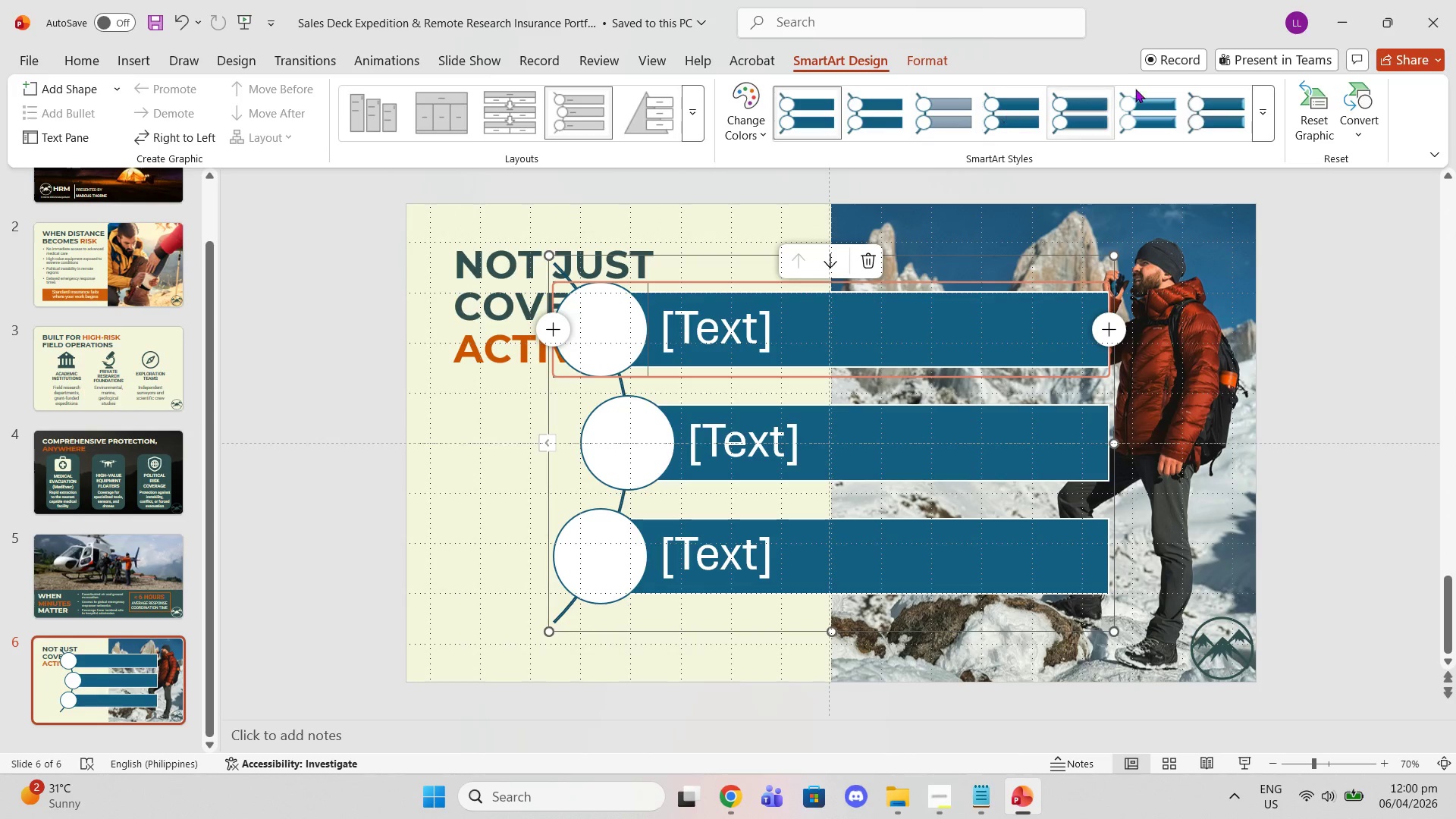 
left_click([1267, 116])
 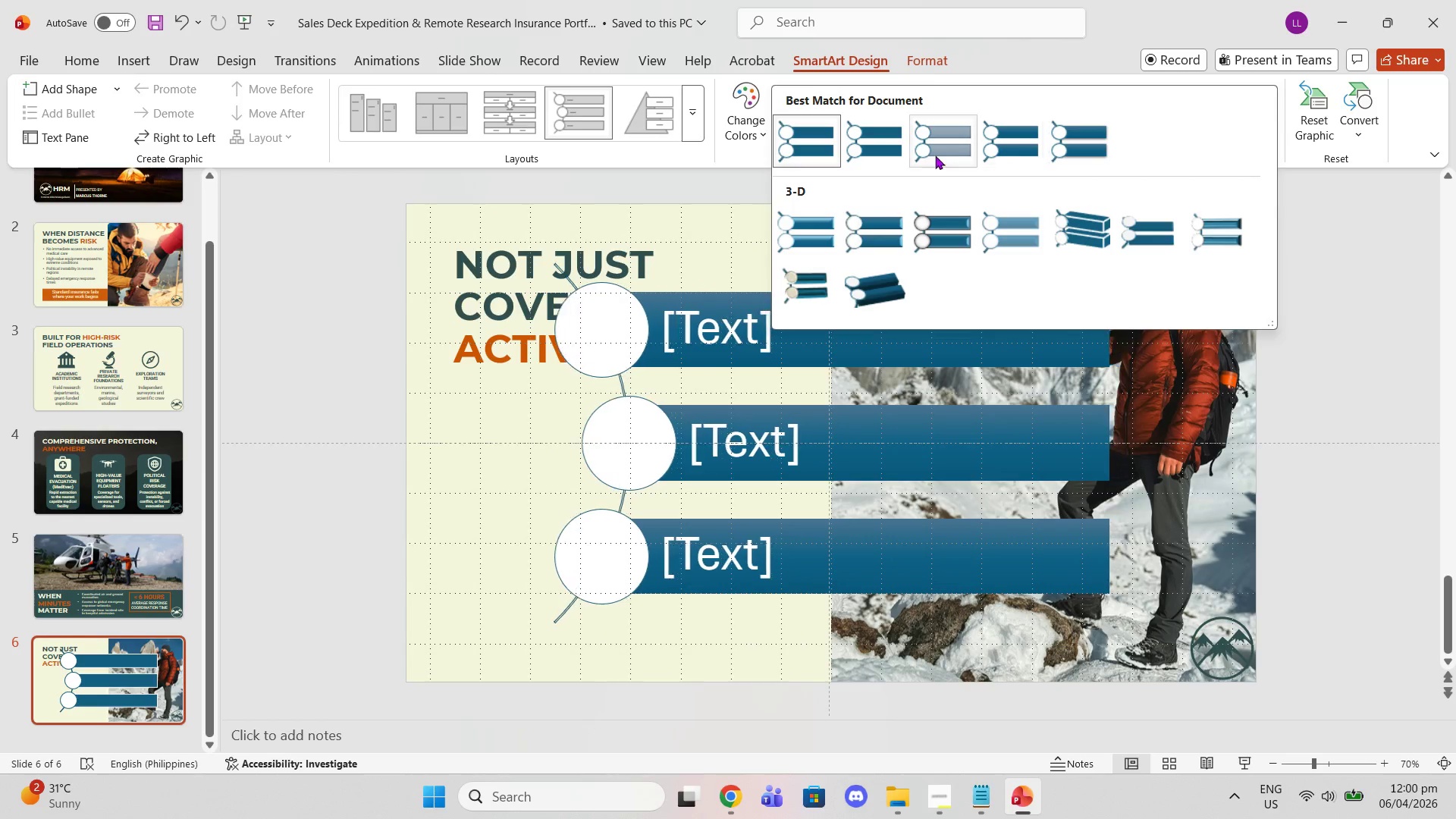 
left_click([857, 152])
 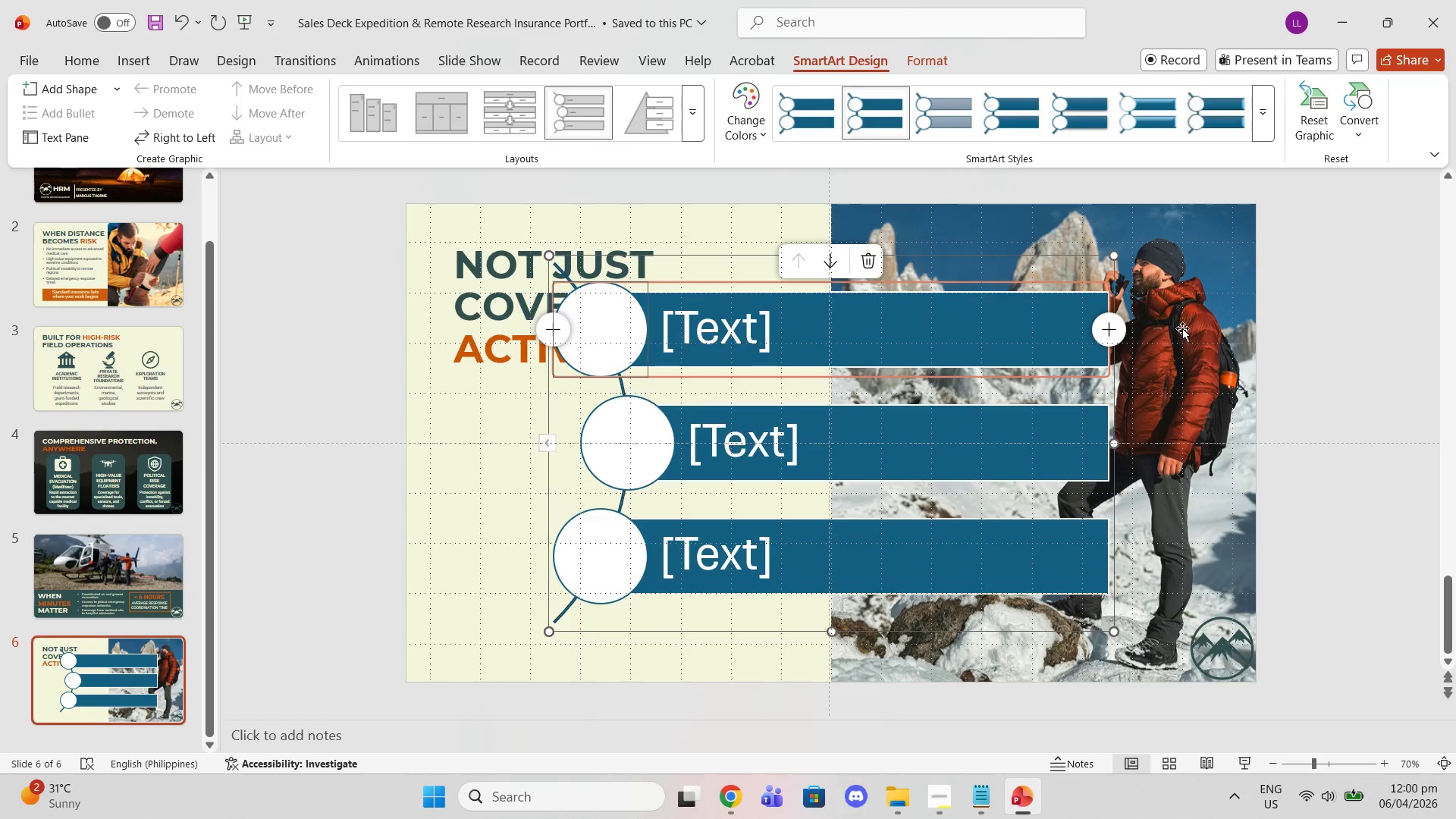 
left_click([1111, 323])
 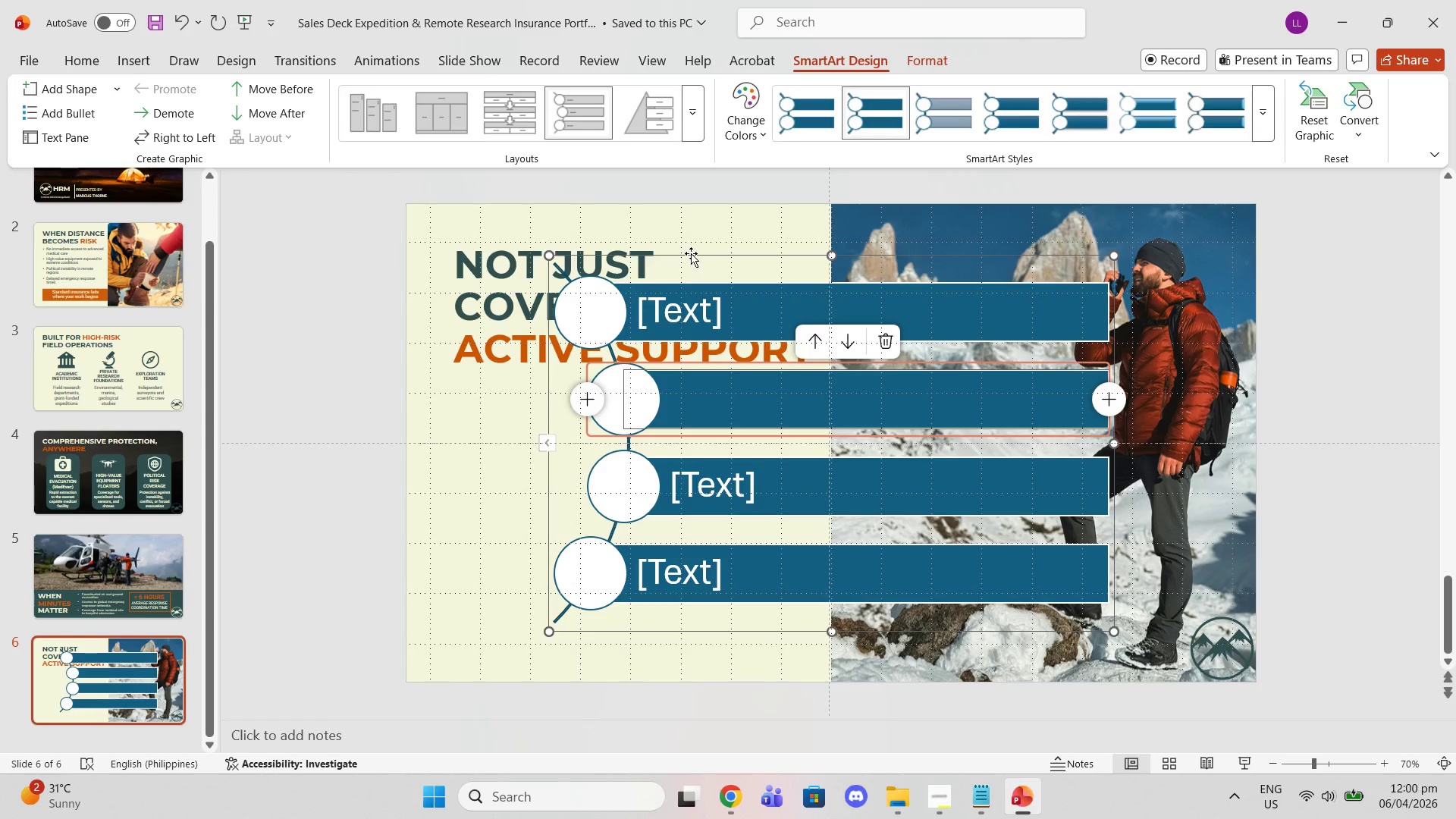 
left_click_drag(start_coordinate=[690, 253], to_coordinate=[559, 337])
 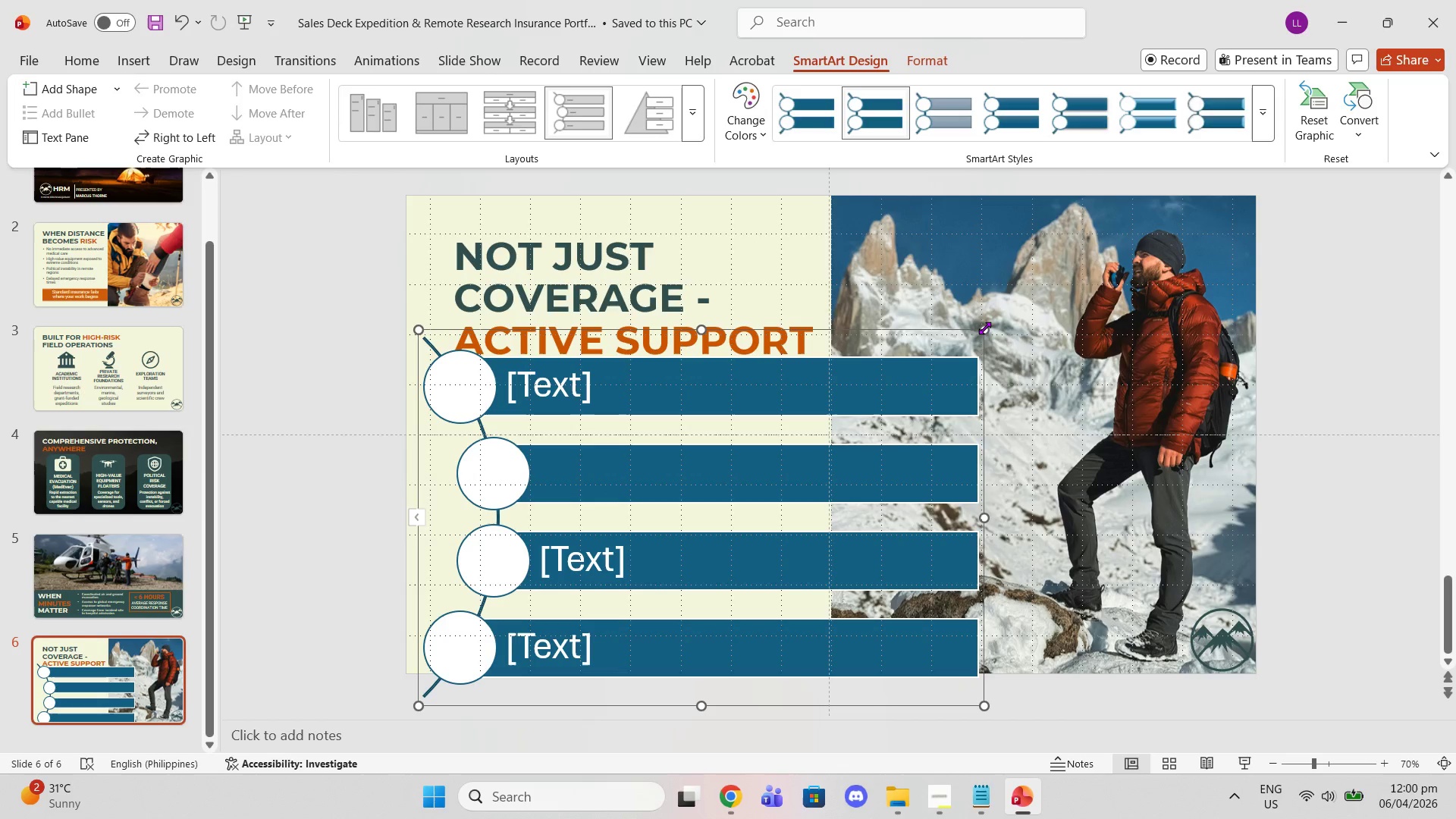 
left_click_drag(start_coordinate=[986, 326], to_coordinate=[811, 422])
 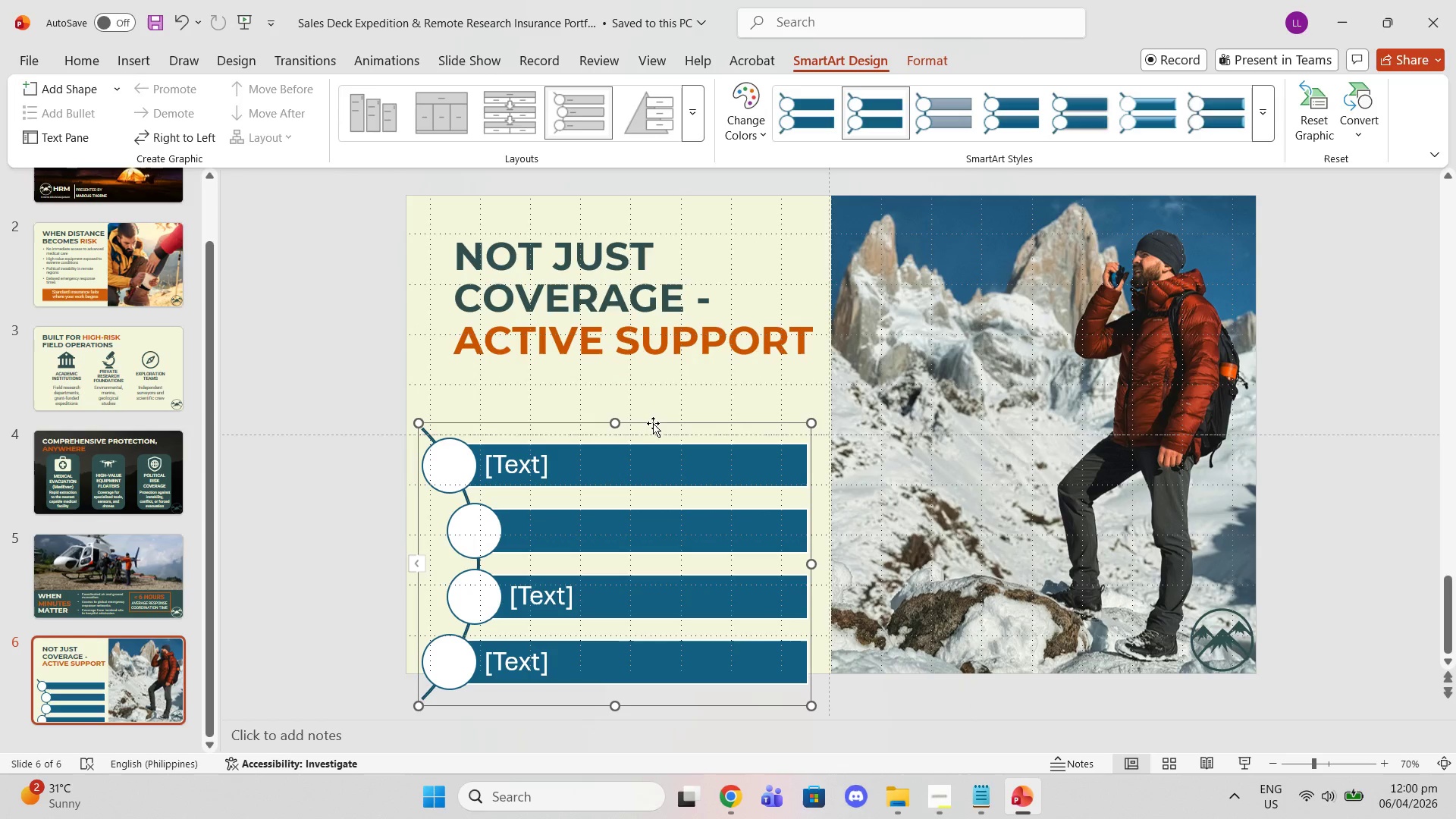 
left_click_drag(start_coordinate=[651, 419], to_coordinate=[642, 353])
 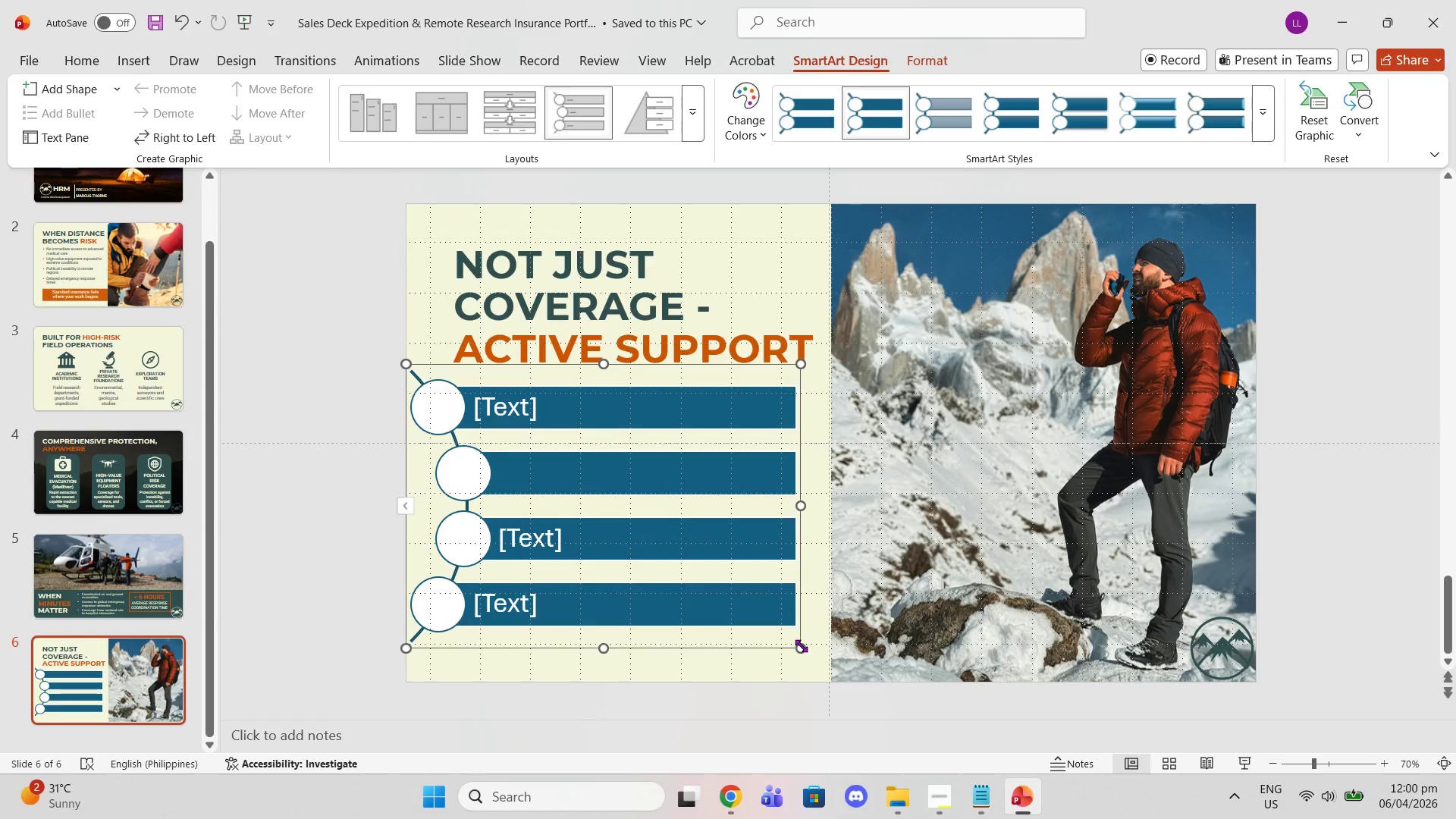 
left_click_drag(start_coordinate=[796, 645], to_coordinate=[830, 679])
 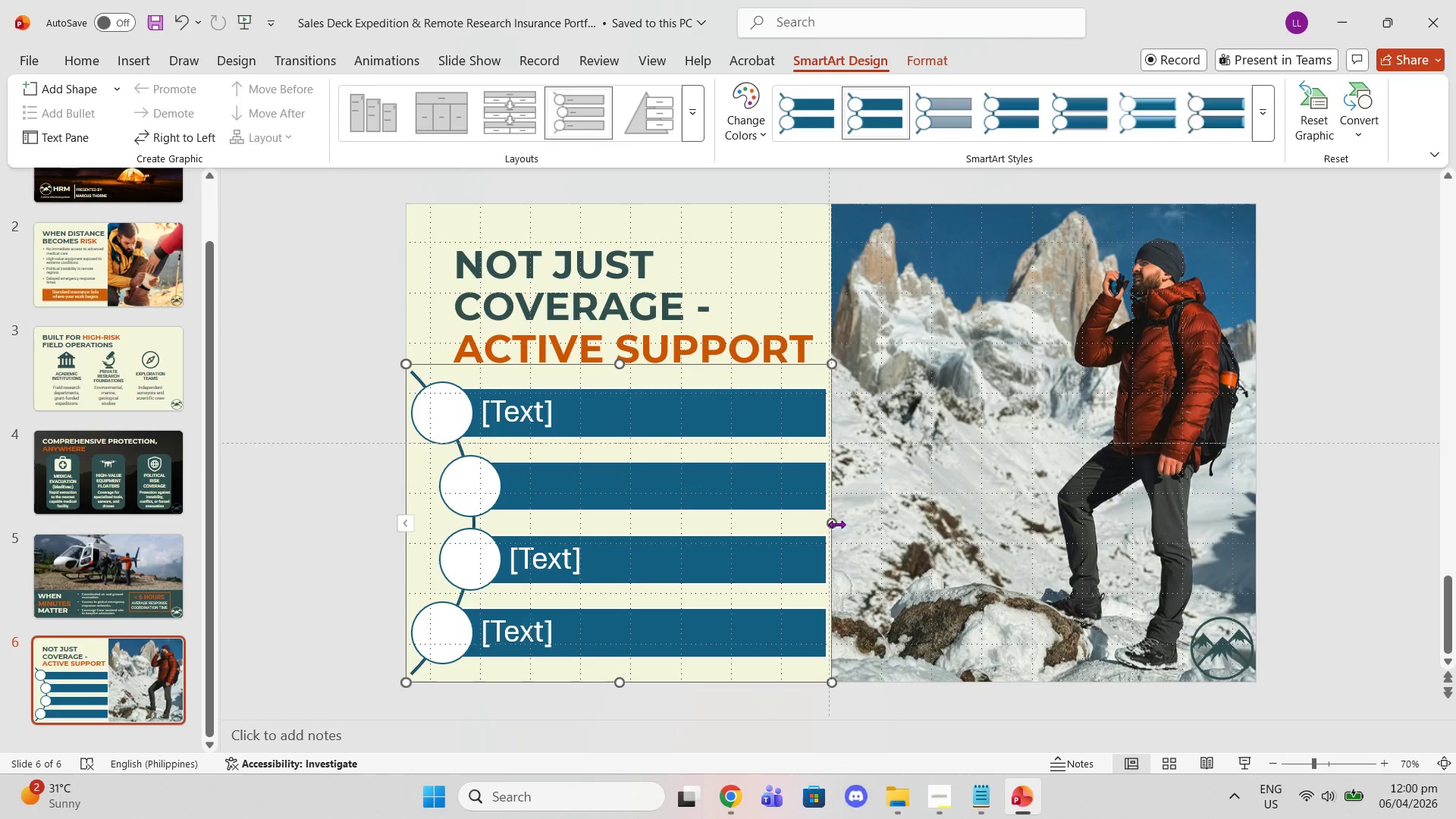 
left_click_drag(start_coordinate=[831, 522], to_coordinate=[821, 522])
 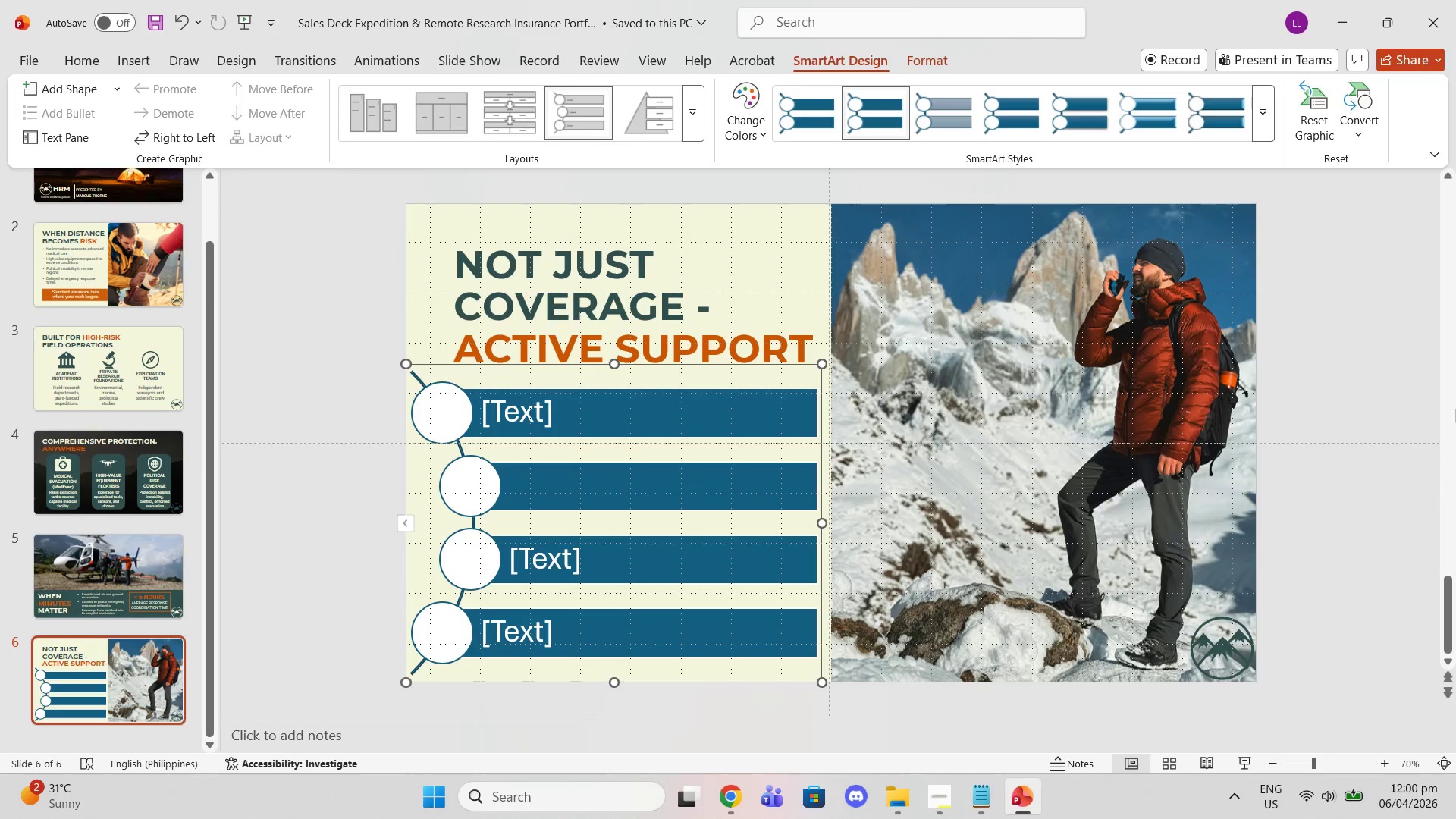 
left_click([1455, 392])
 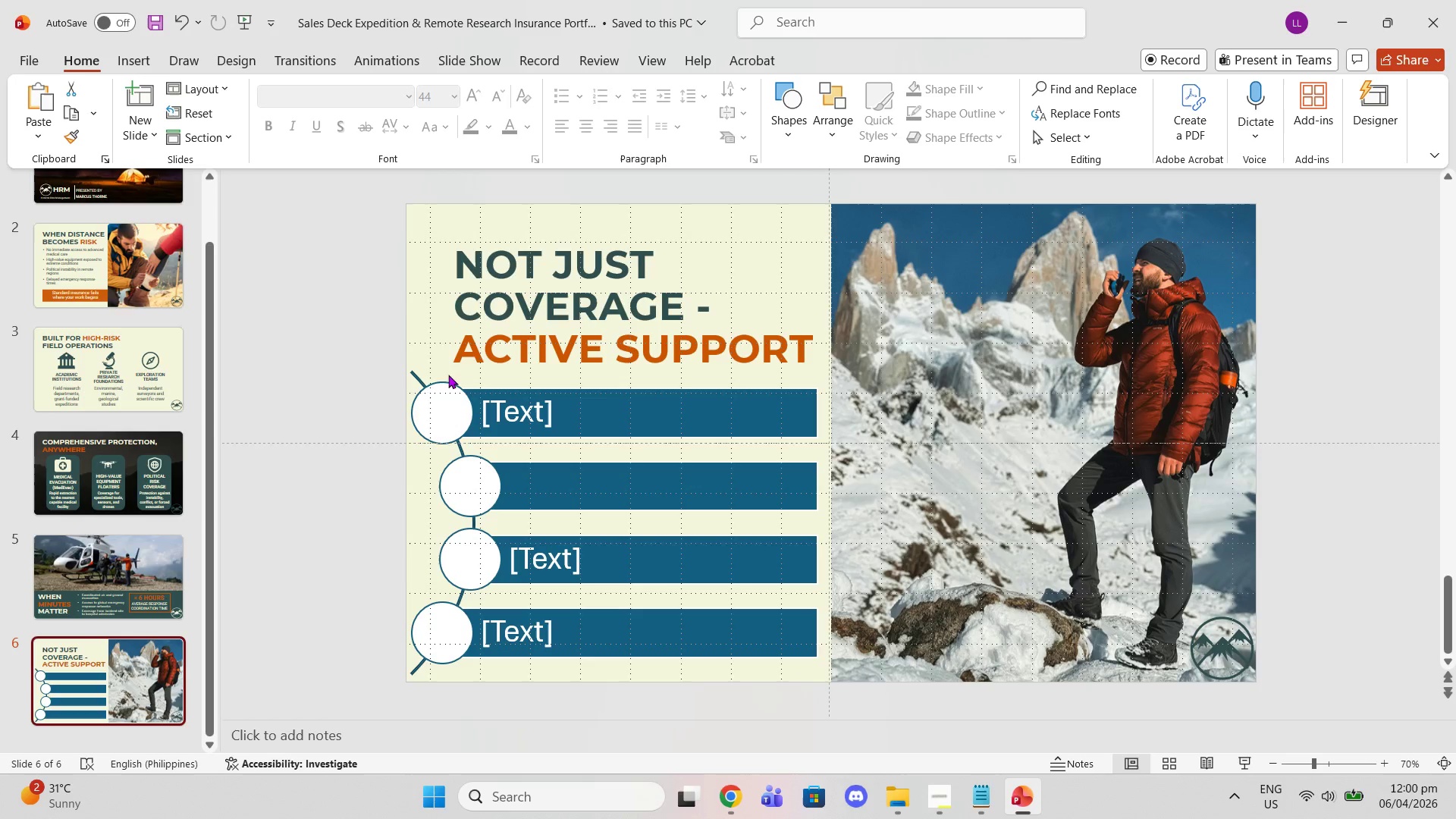 
left_click([419, 375])
 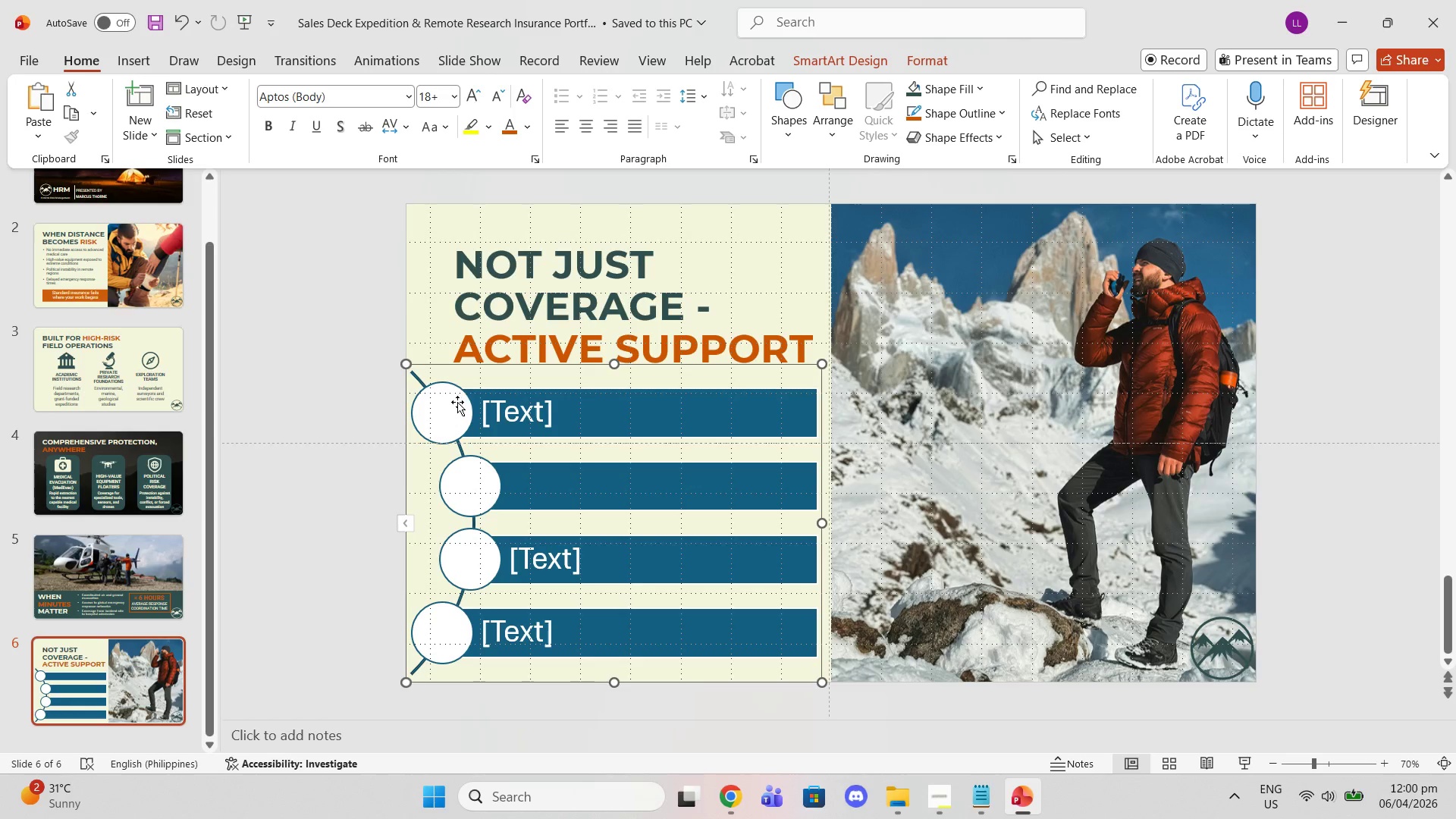 
left_click([457, 402])
 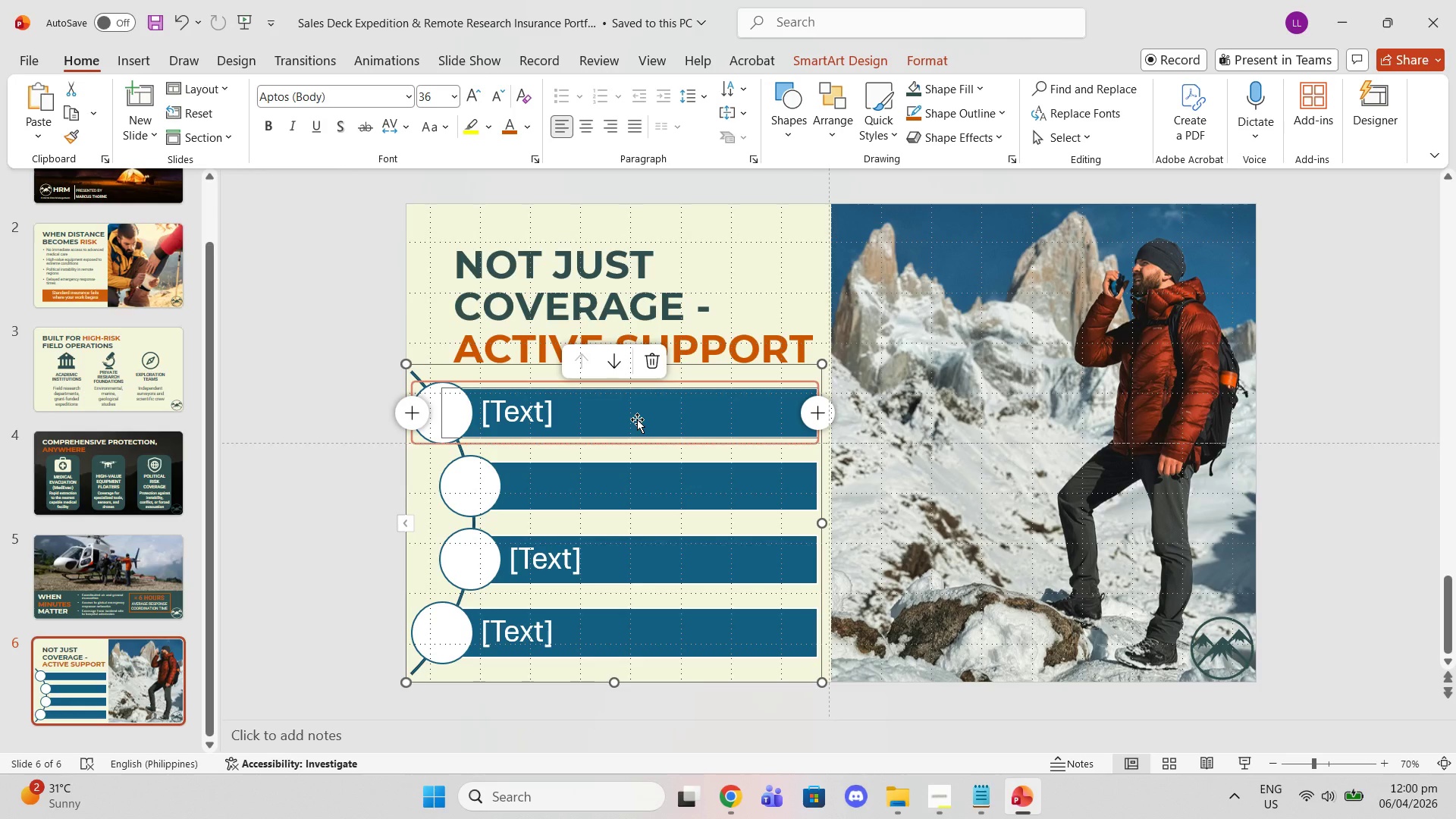 
wait(5.89)
 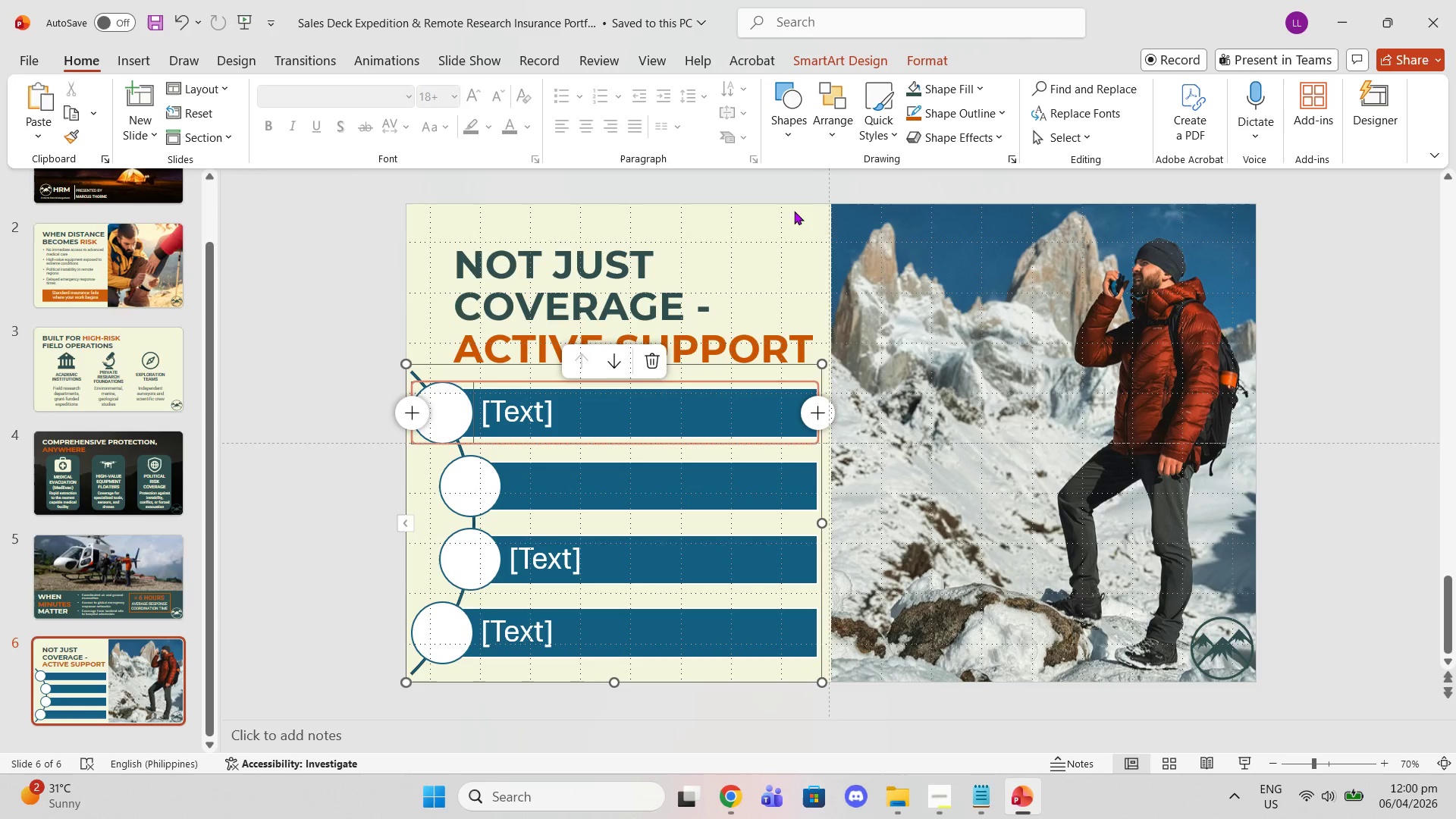 
double_click([431, 394])
 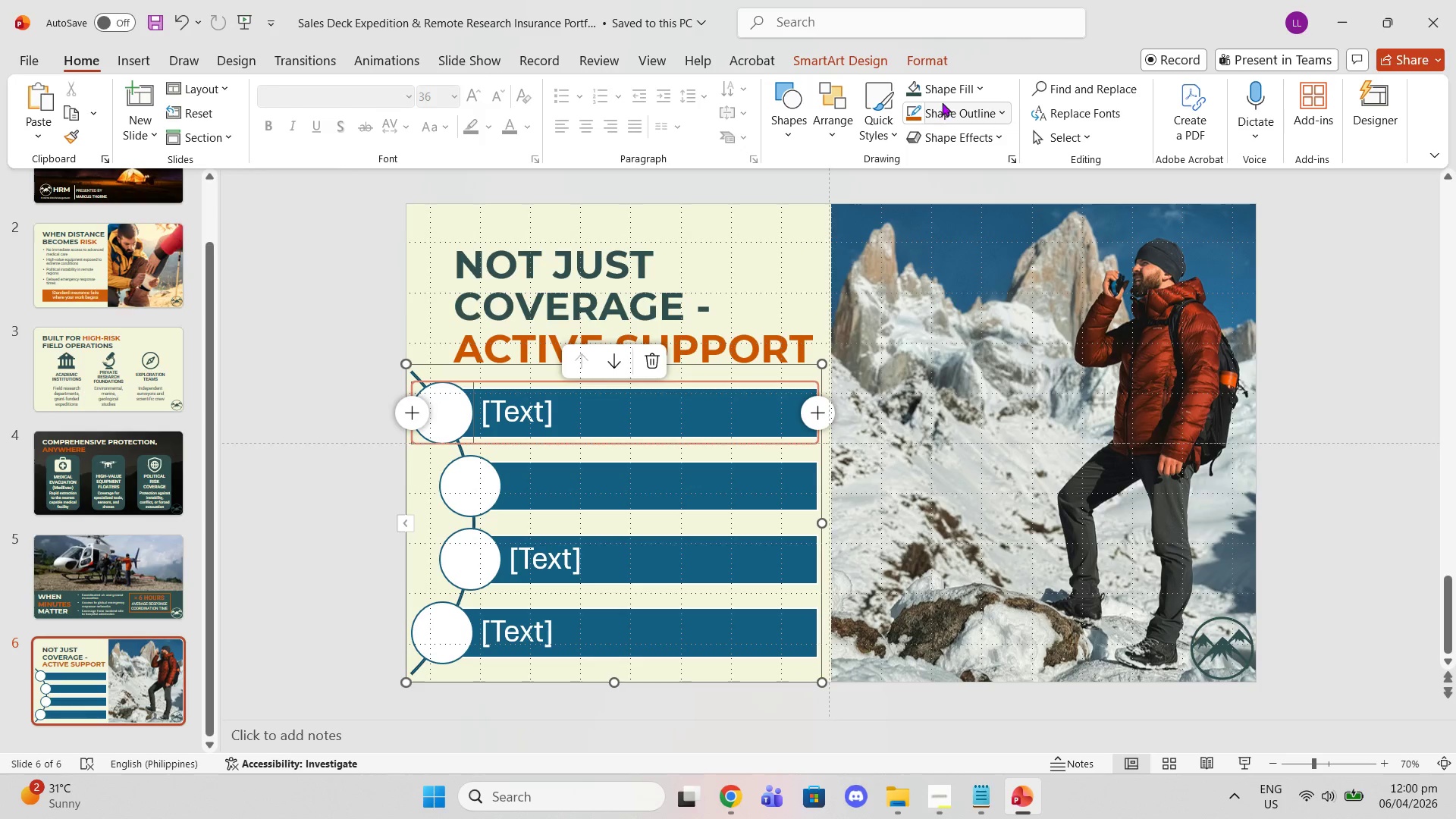 
left_click([946, 89])
 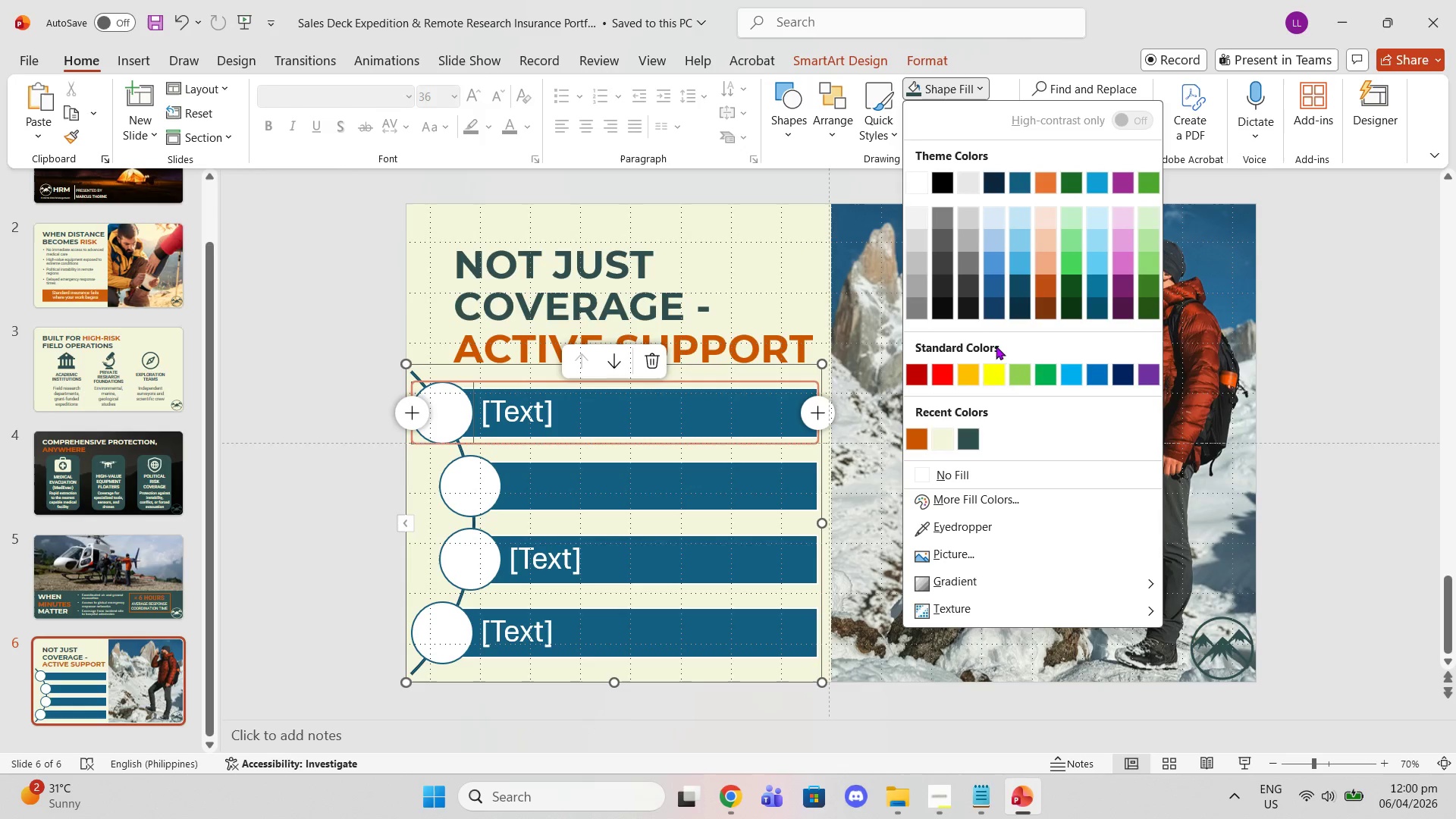 
left_click([942, 447])
 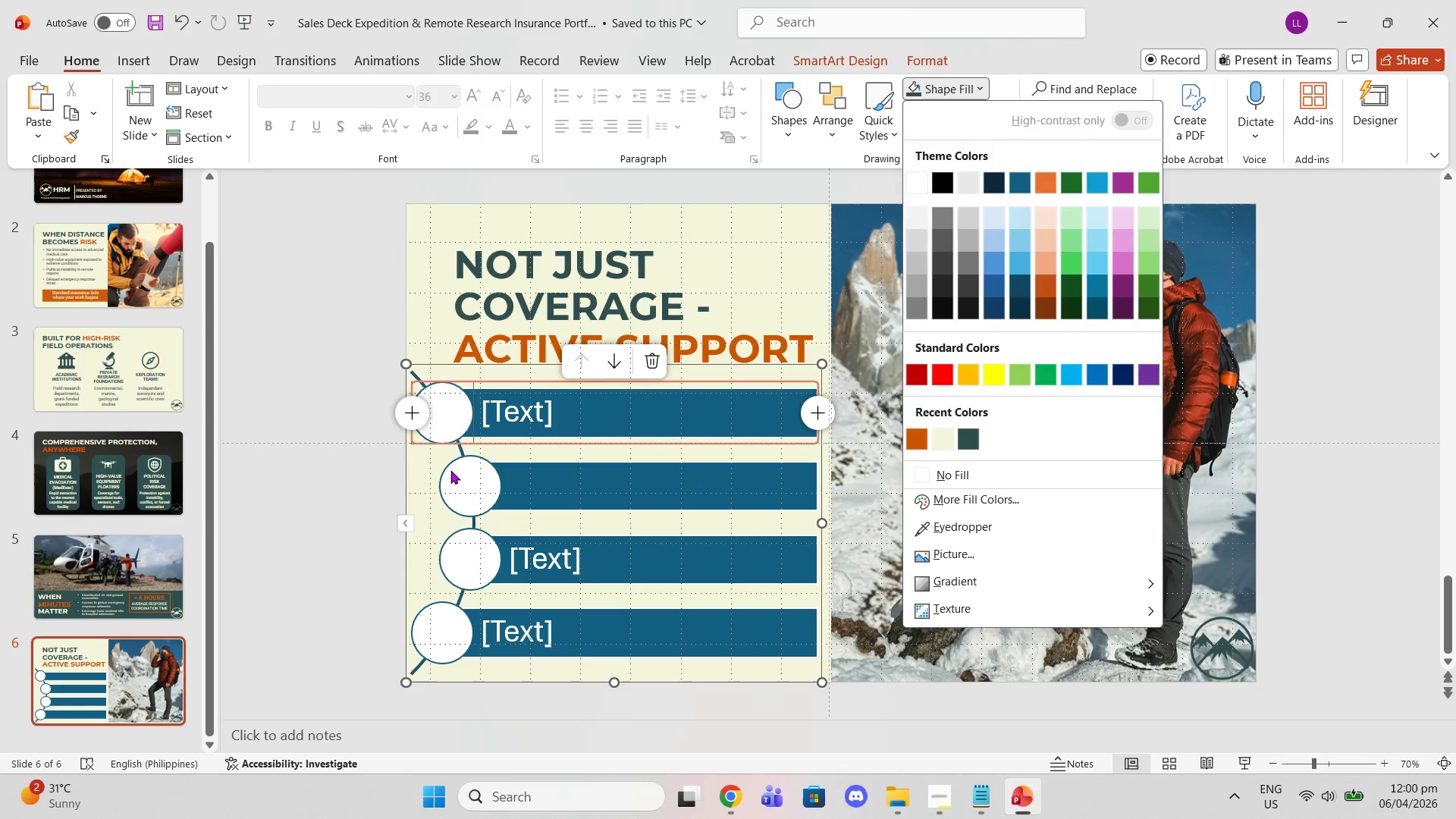 
left_click([450, 470])
 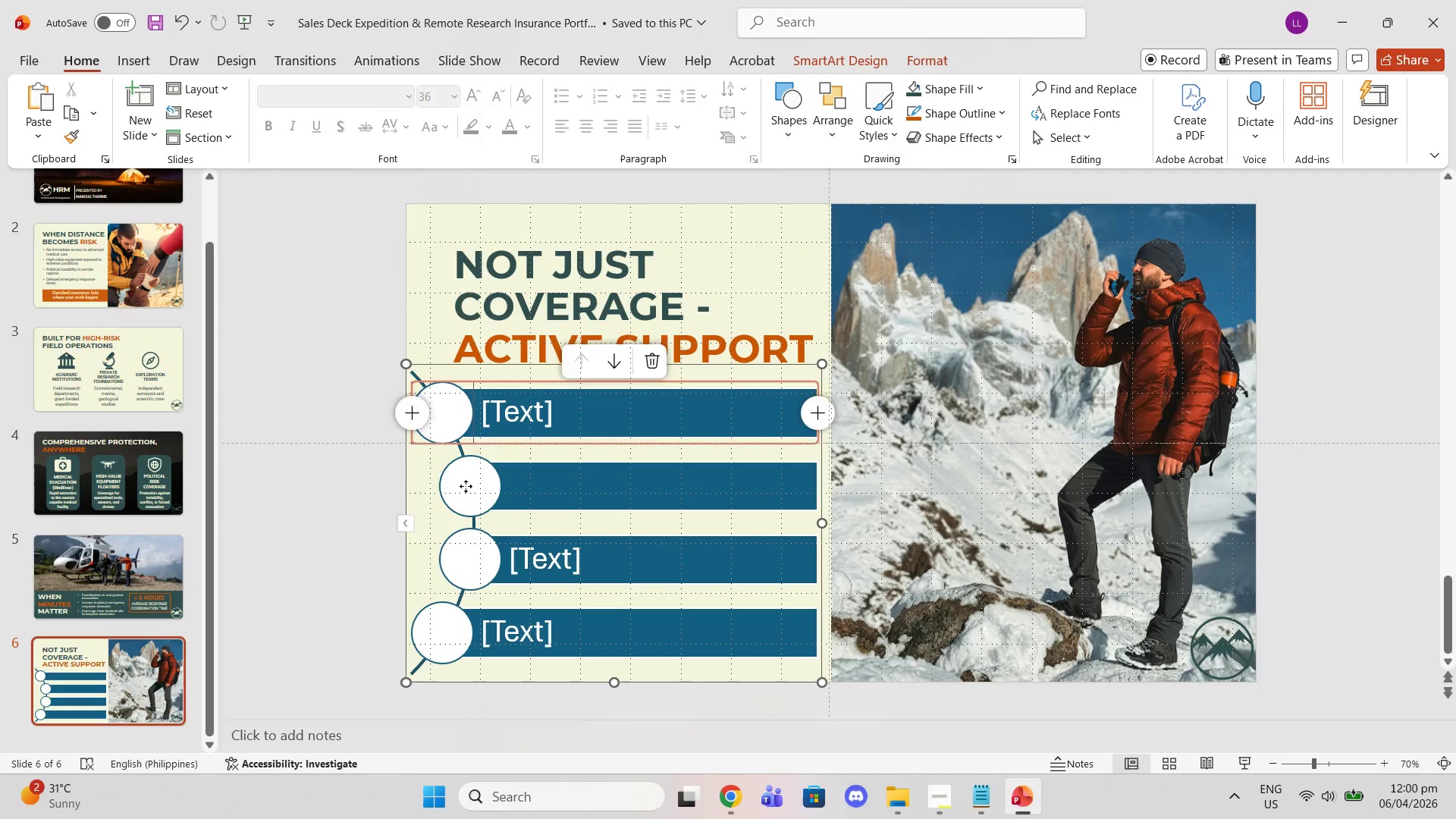 
left_click([466, 486])
 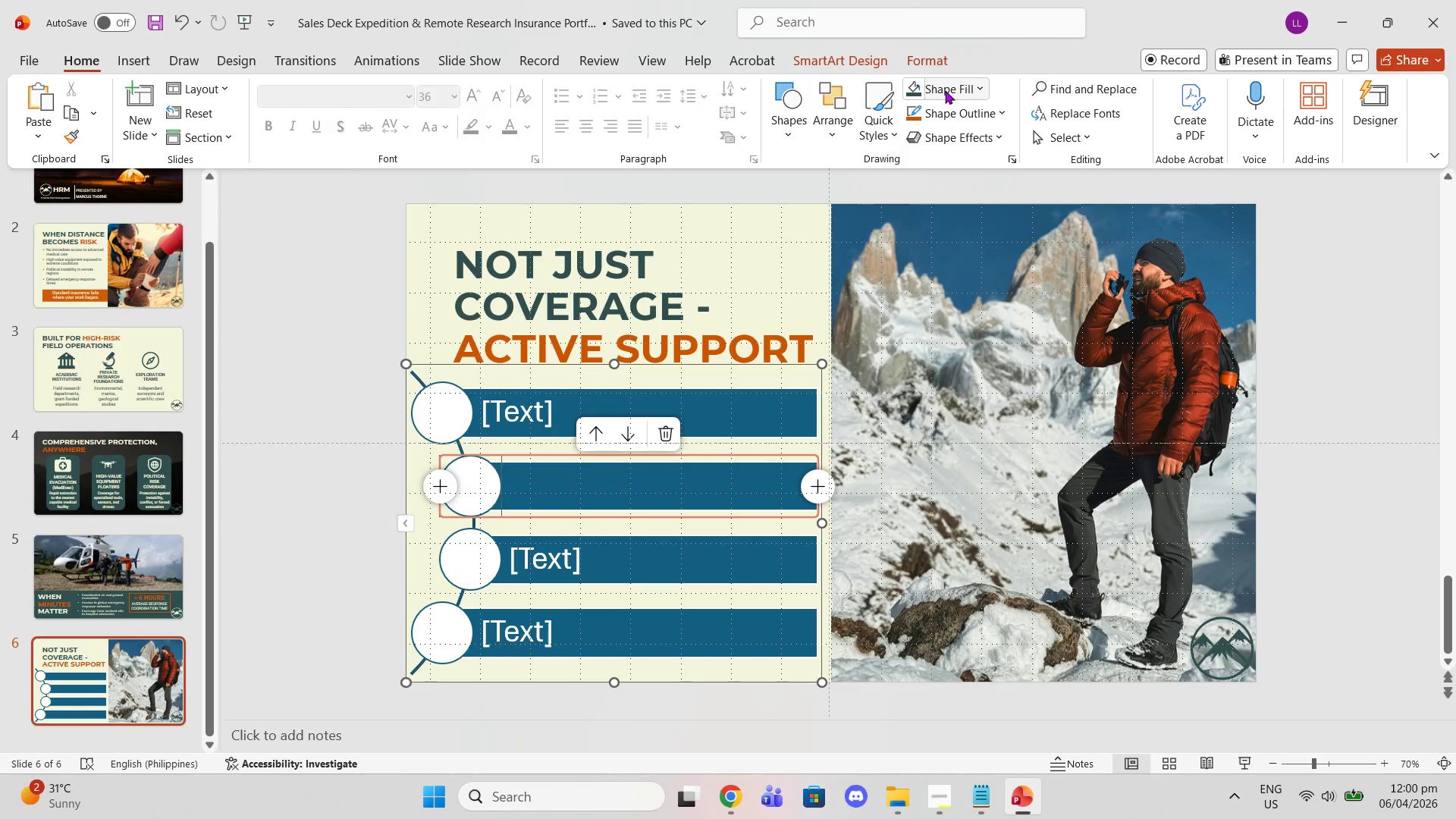 
left_click([945, 90])
 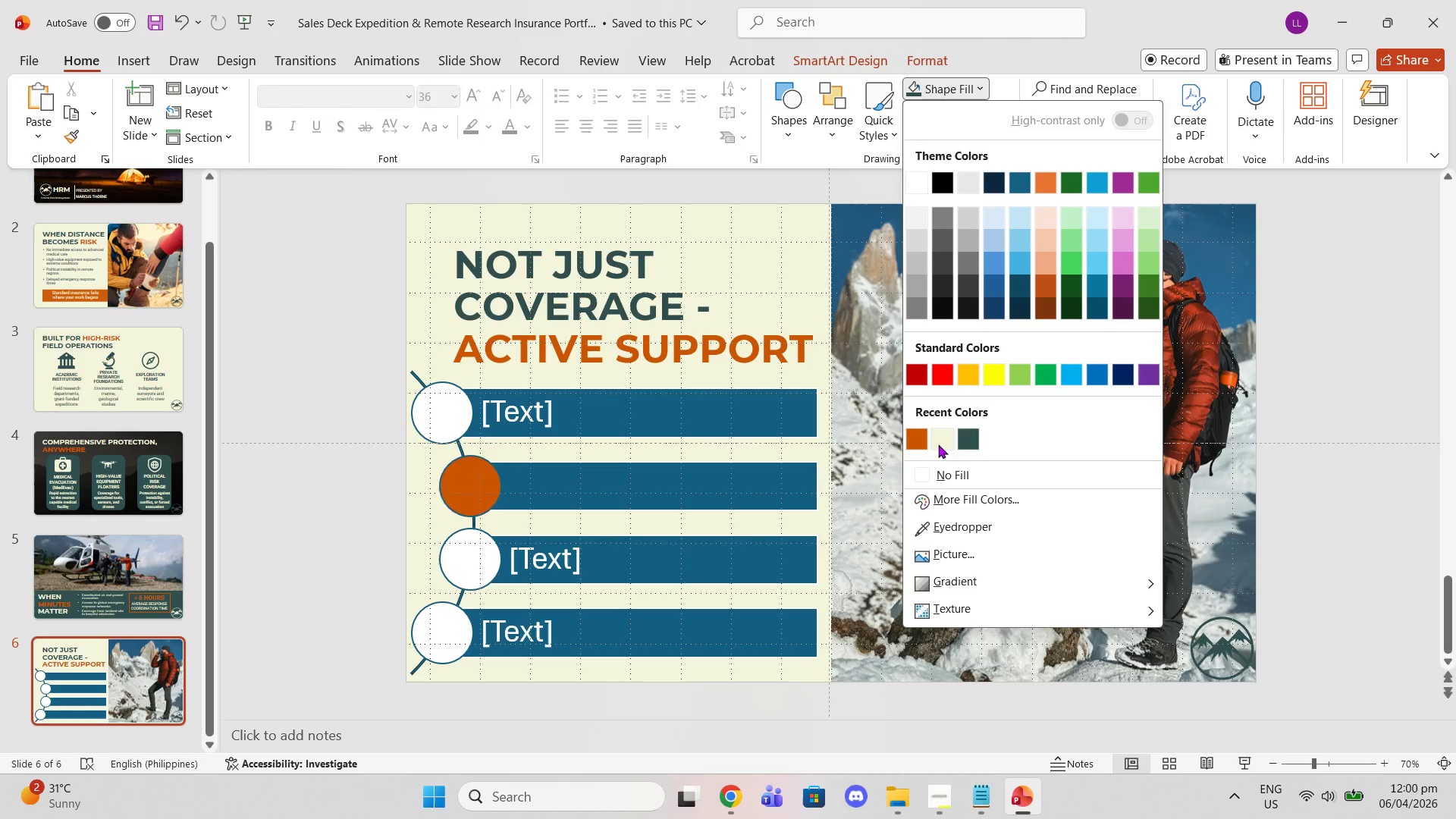 
left_click([938, 444])
 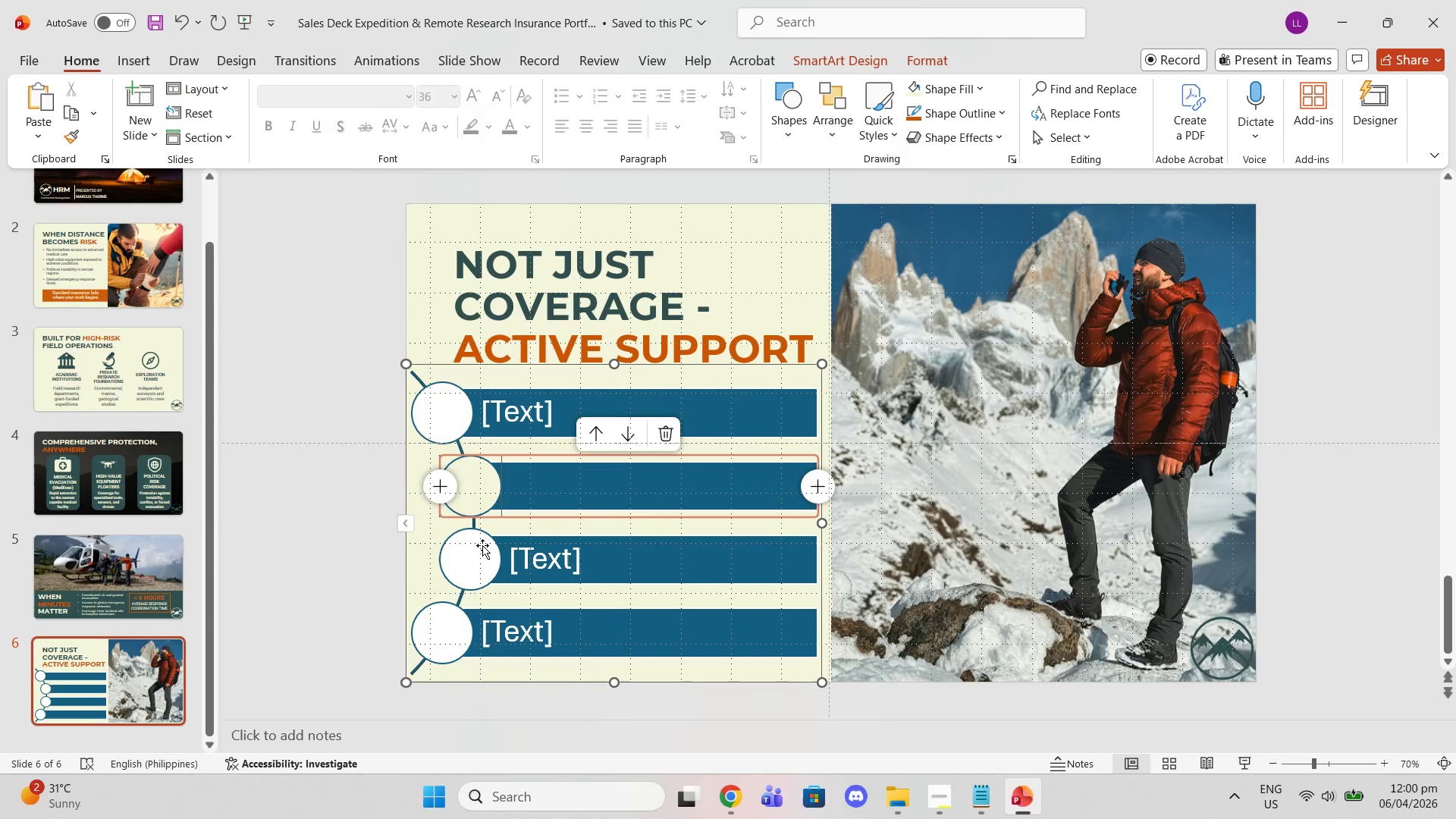 
left_click([460, 549])
 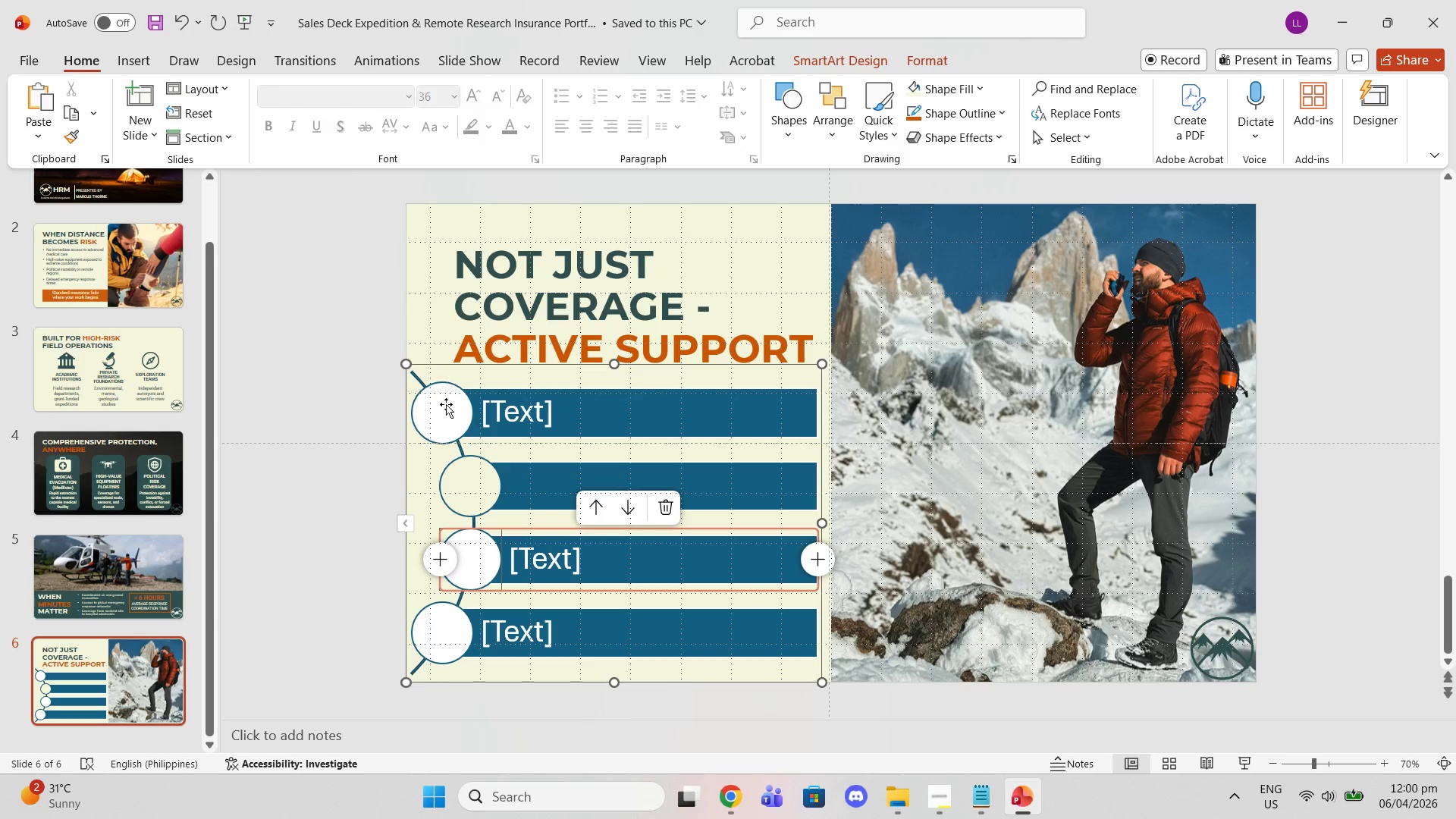 
left_click([446, 410])
 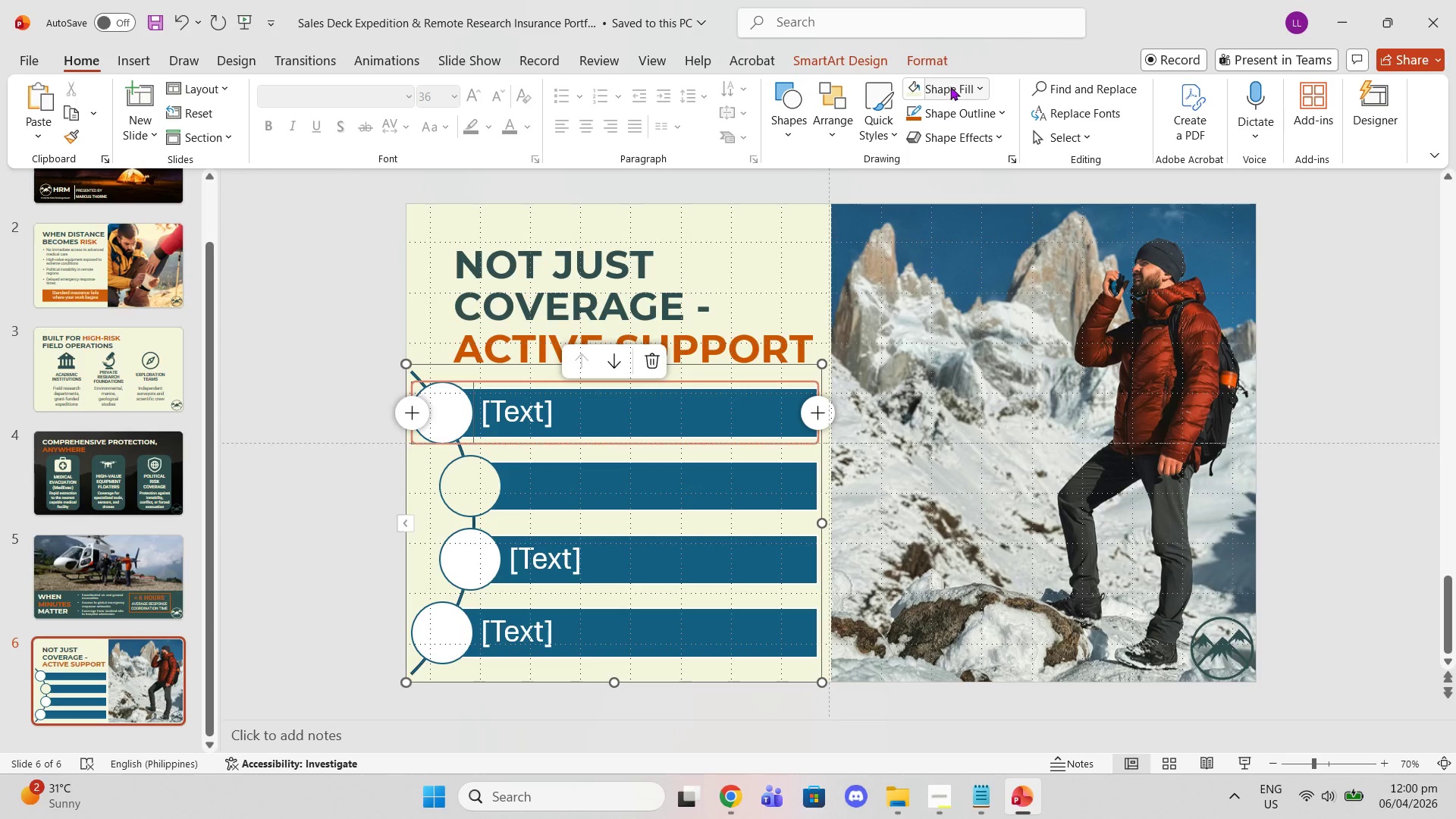 
left_click([913, 86])
 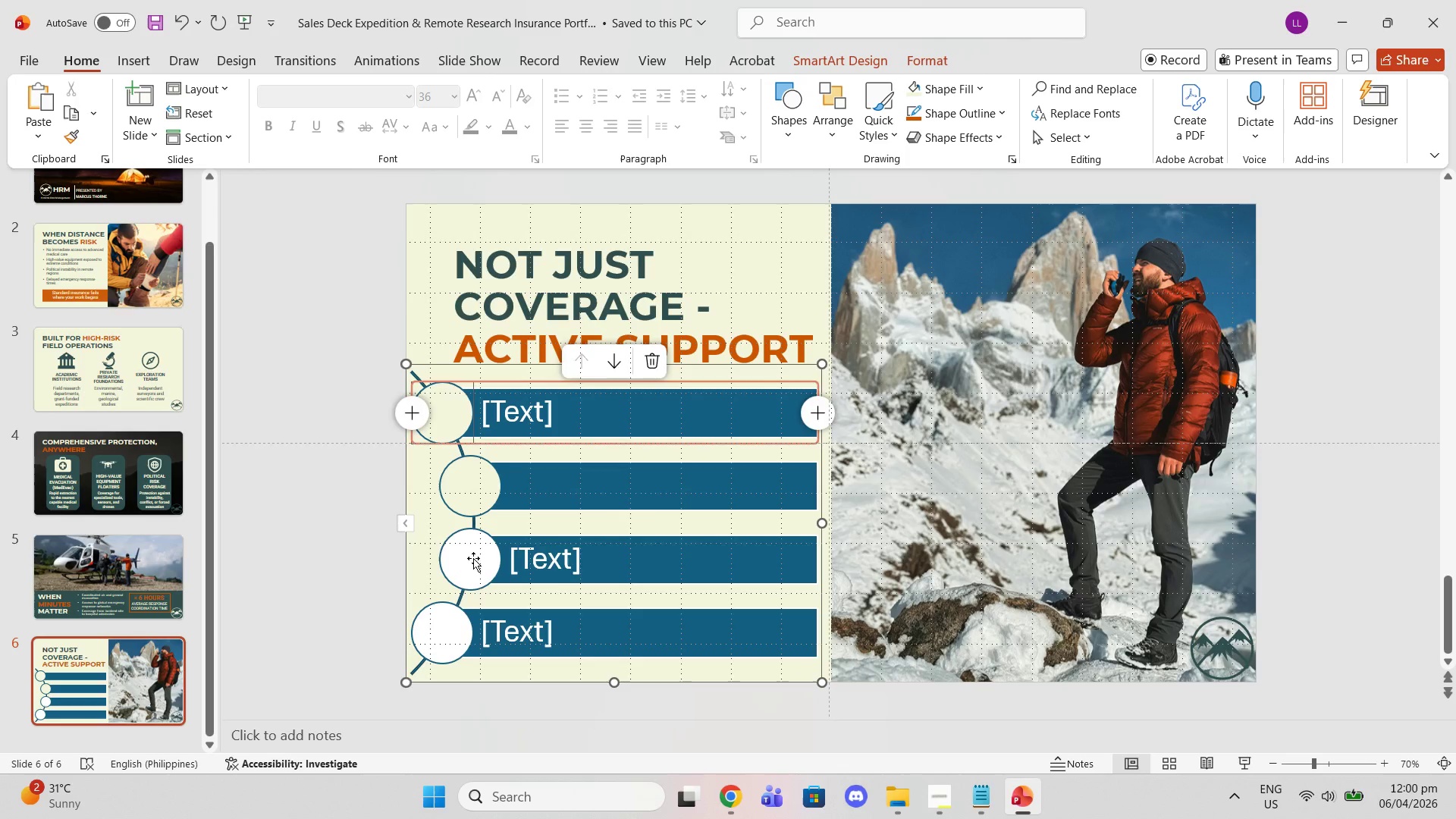 
left_click([473, 558])
 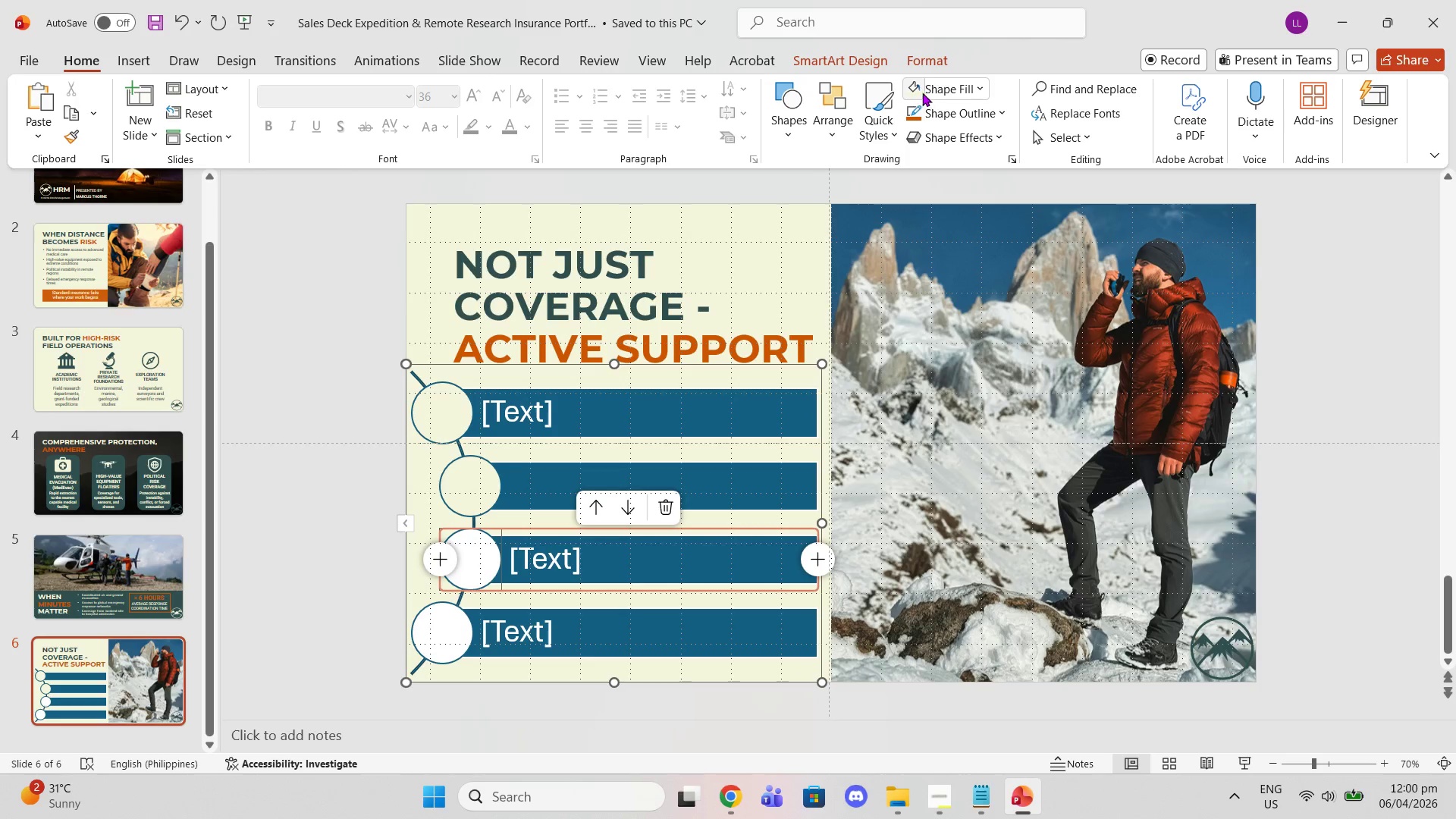 
left_click([917, 92])
 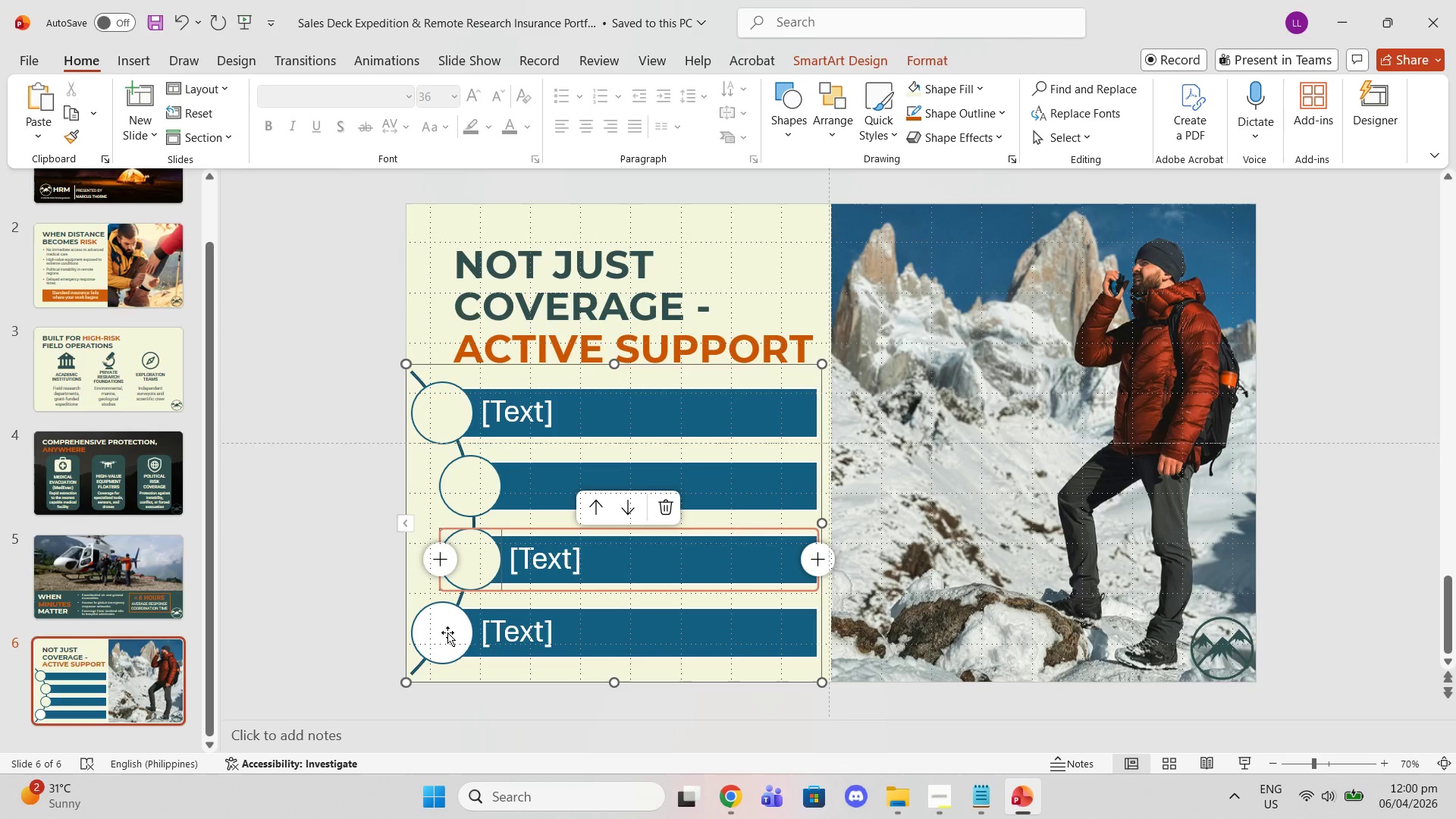 
left_click([441, 636])
 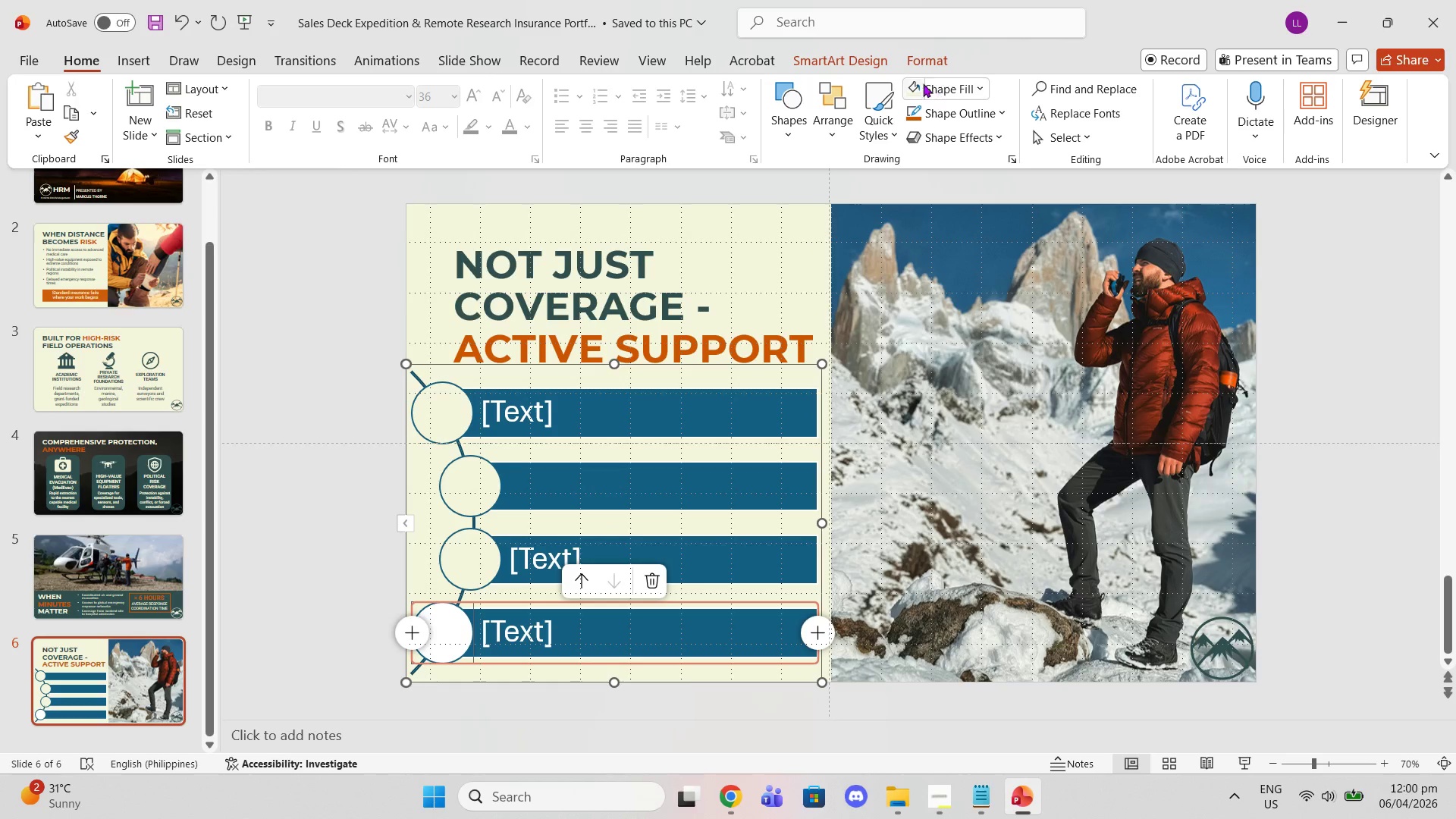 
left_click([908, 91])
 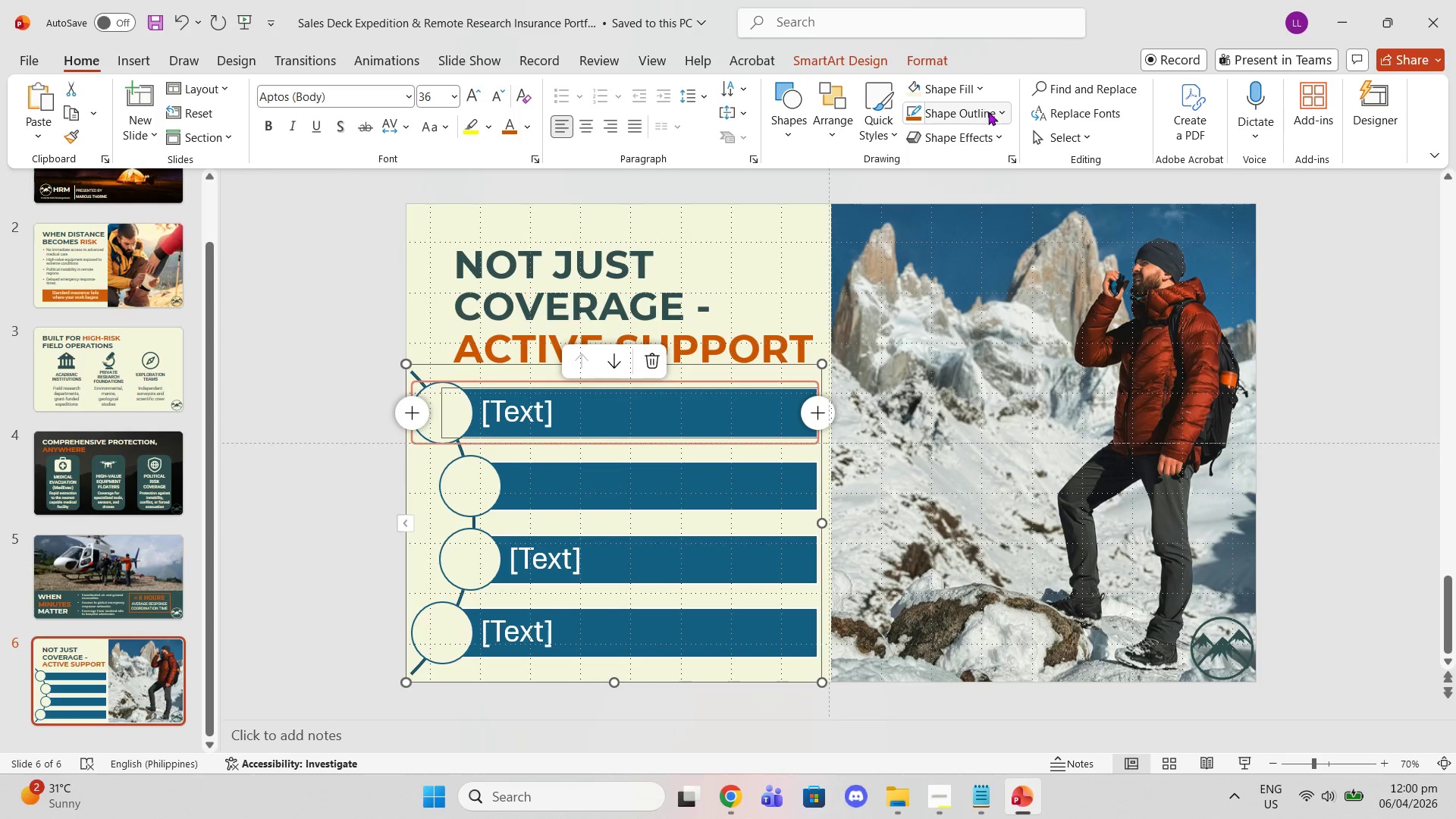 
left_click([1000, 113])
 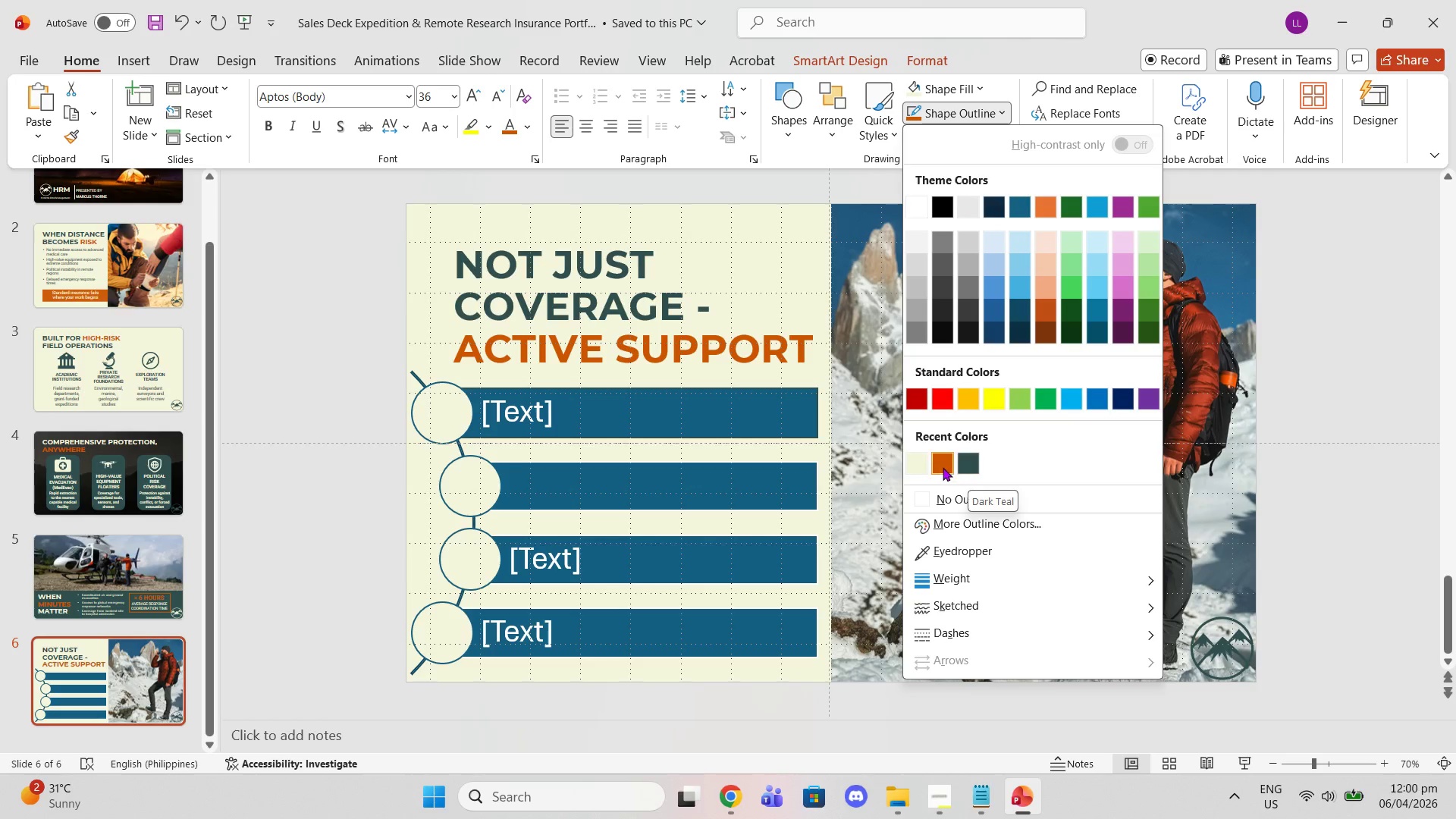 
left_click([924, 463])
 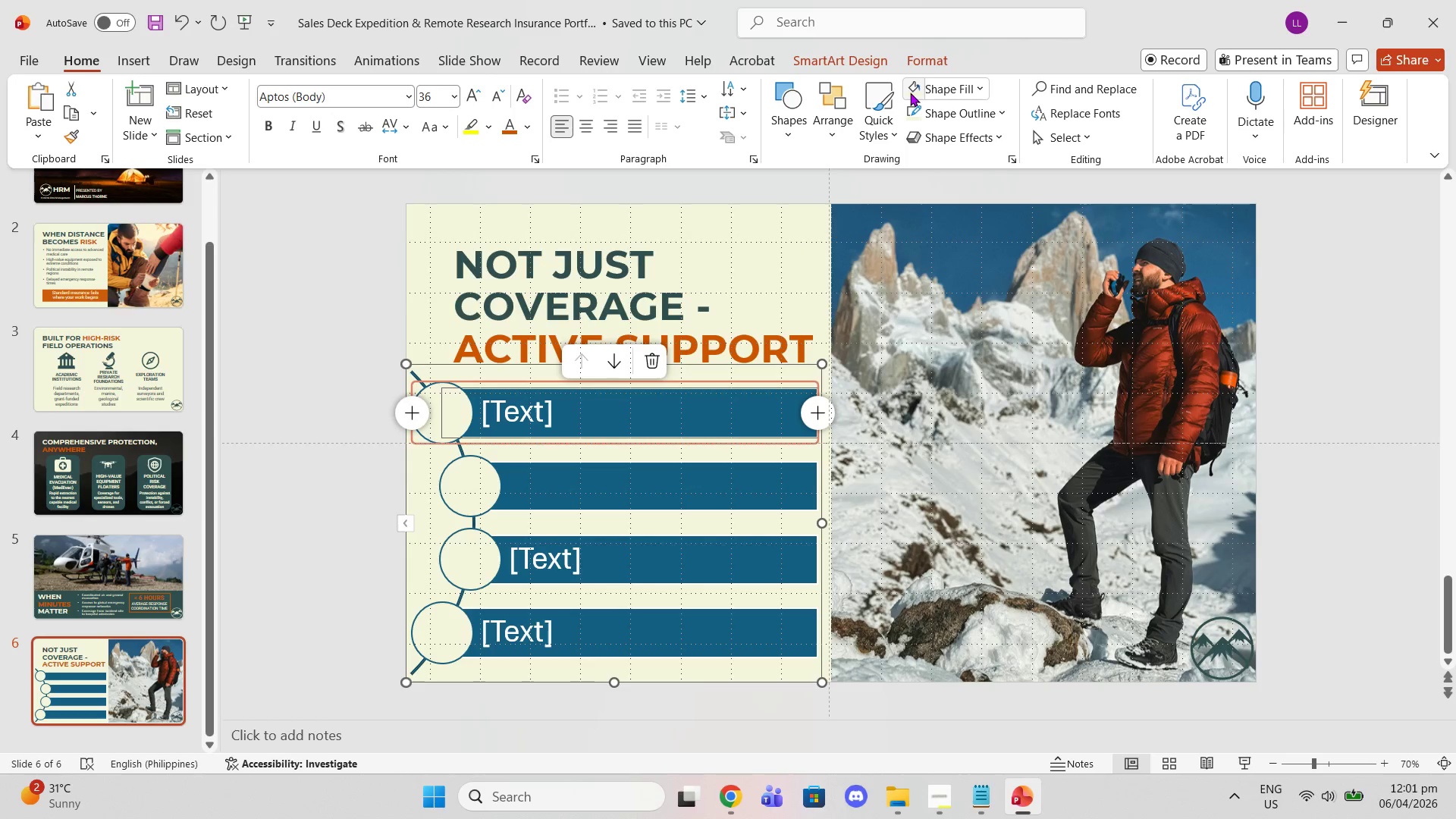 
left_click([953, 89])
 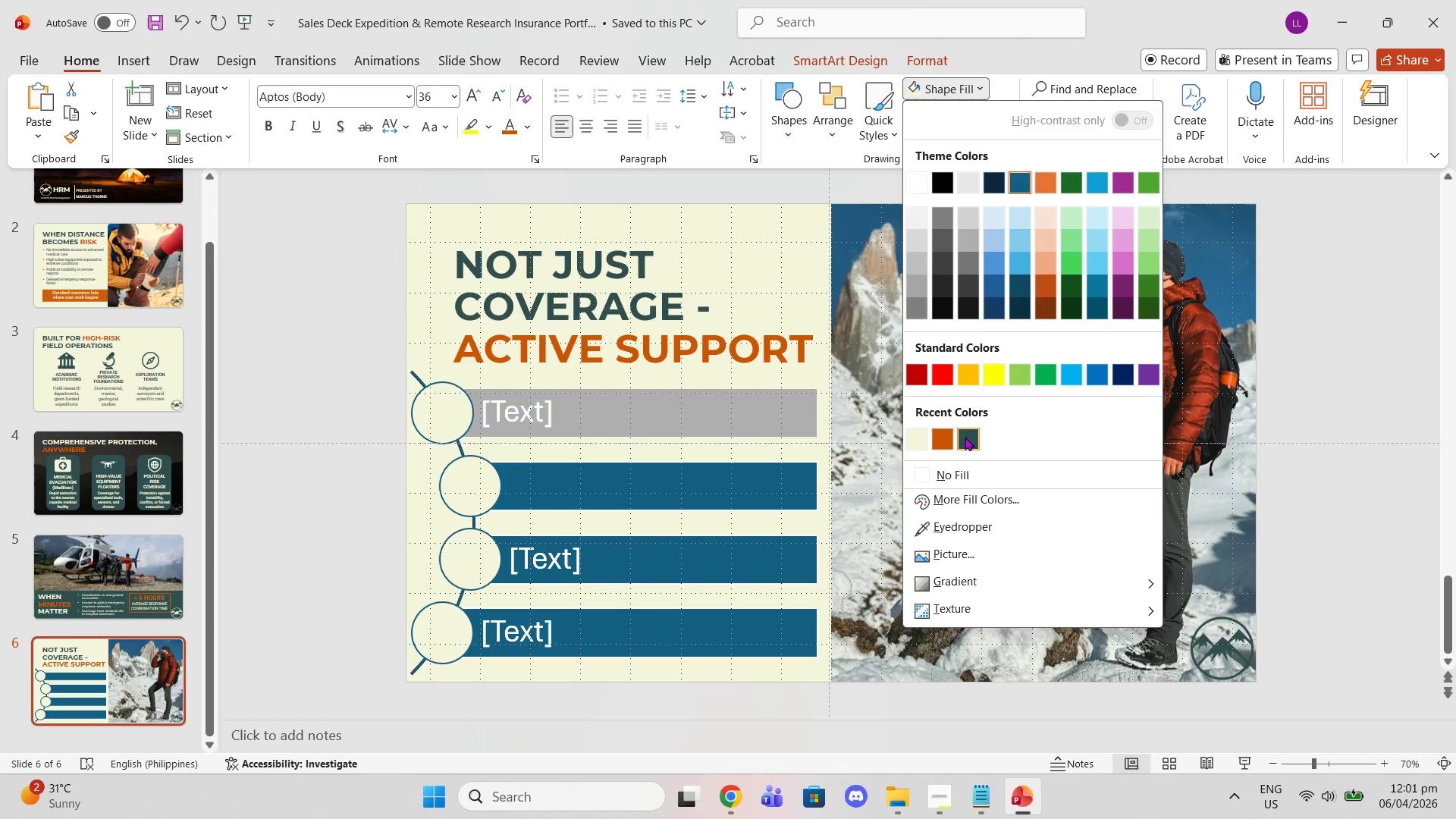 
left_click([965, 437])
 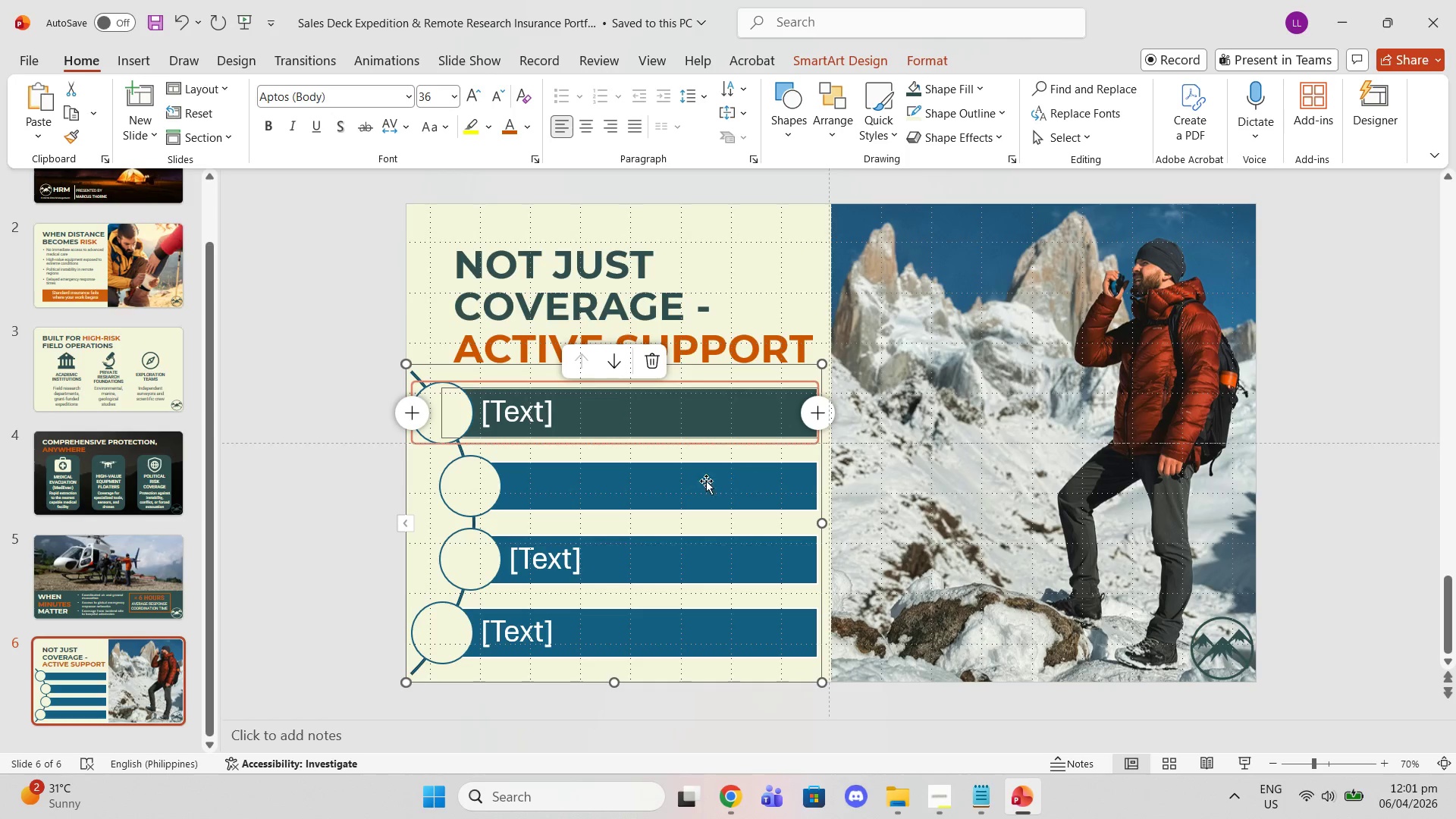 
left_click([694, 481])
 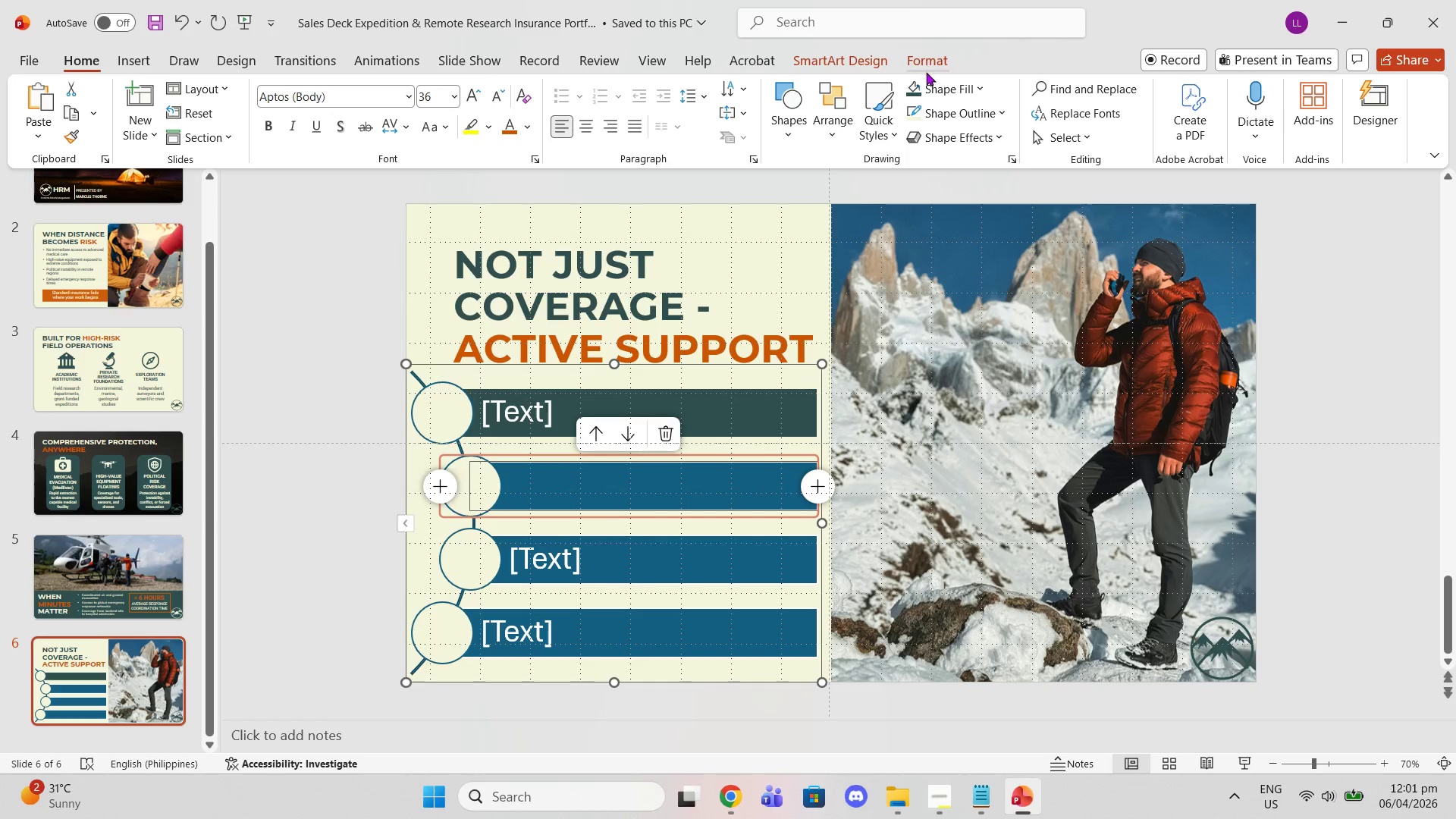 
left_click([914, 85])
 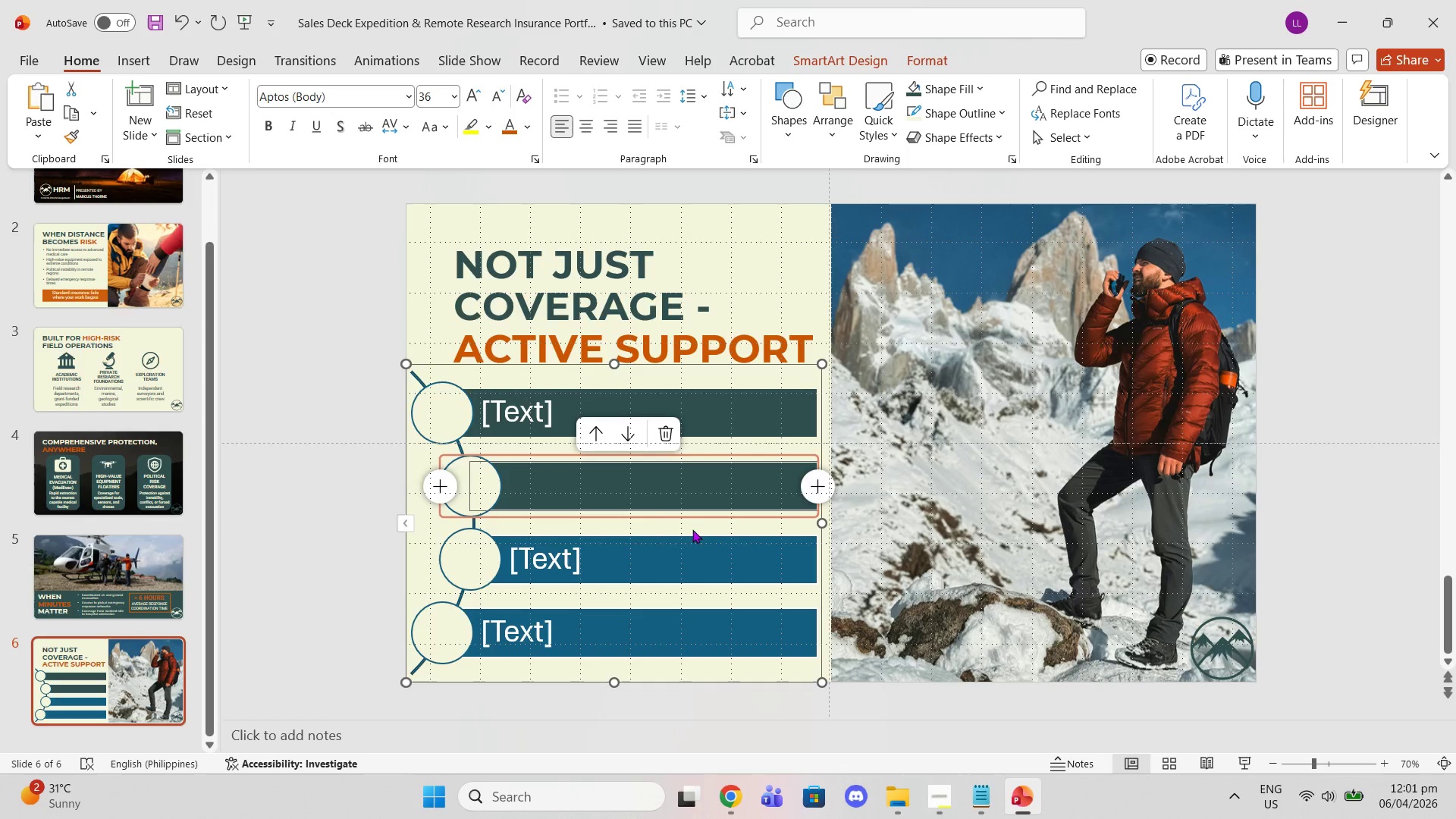 
left_click([680, 545])
 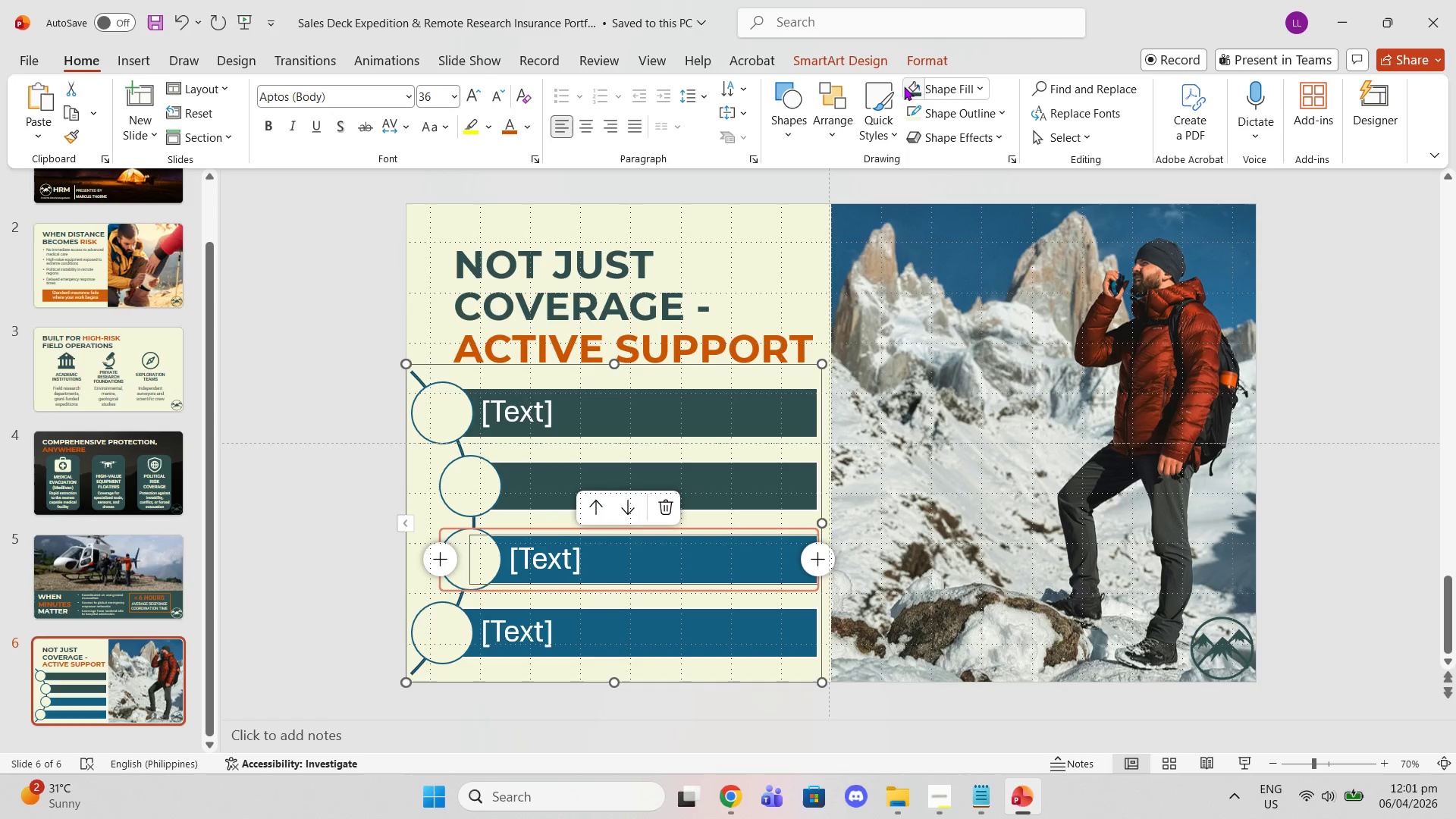 
left_click([913, 86])
 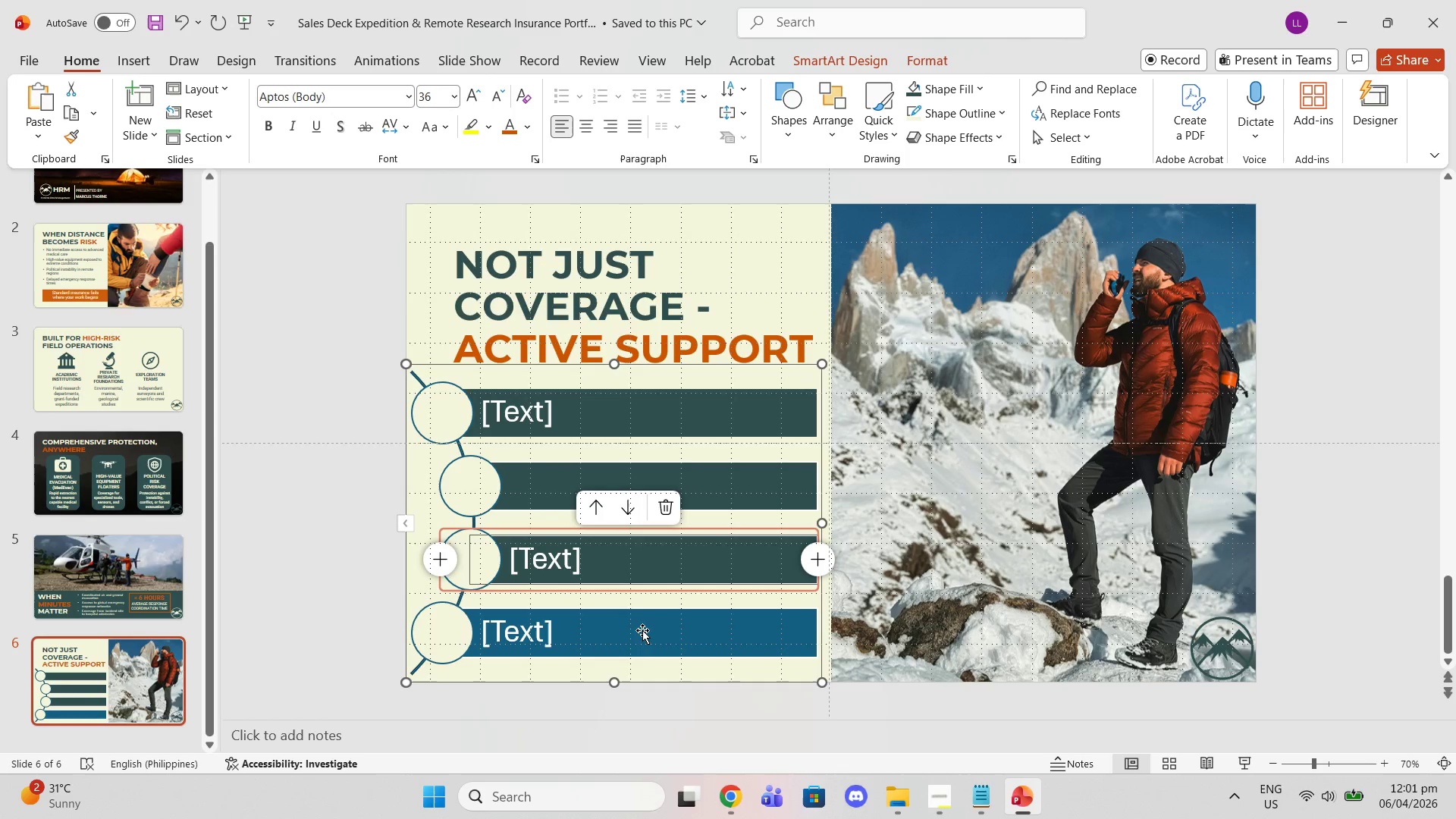 
left_click([640, 639])
 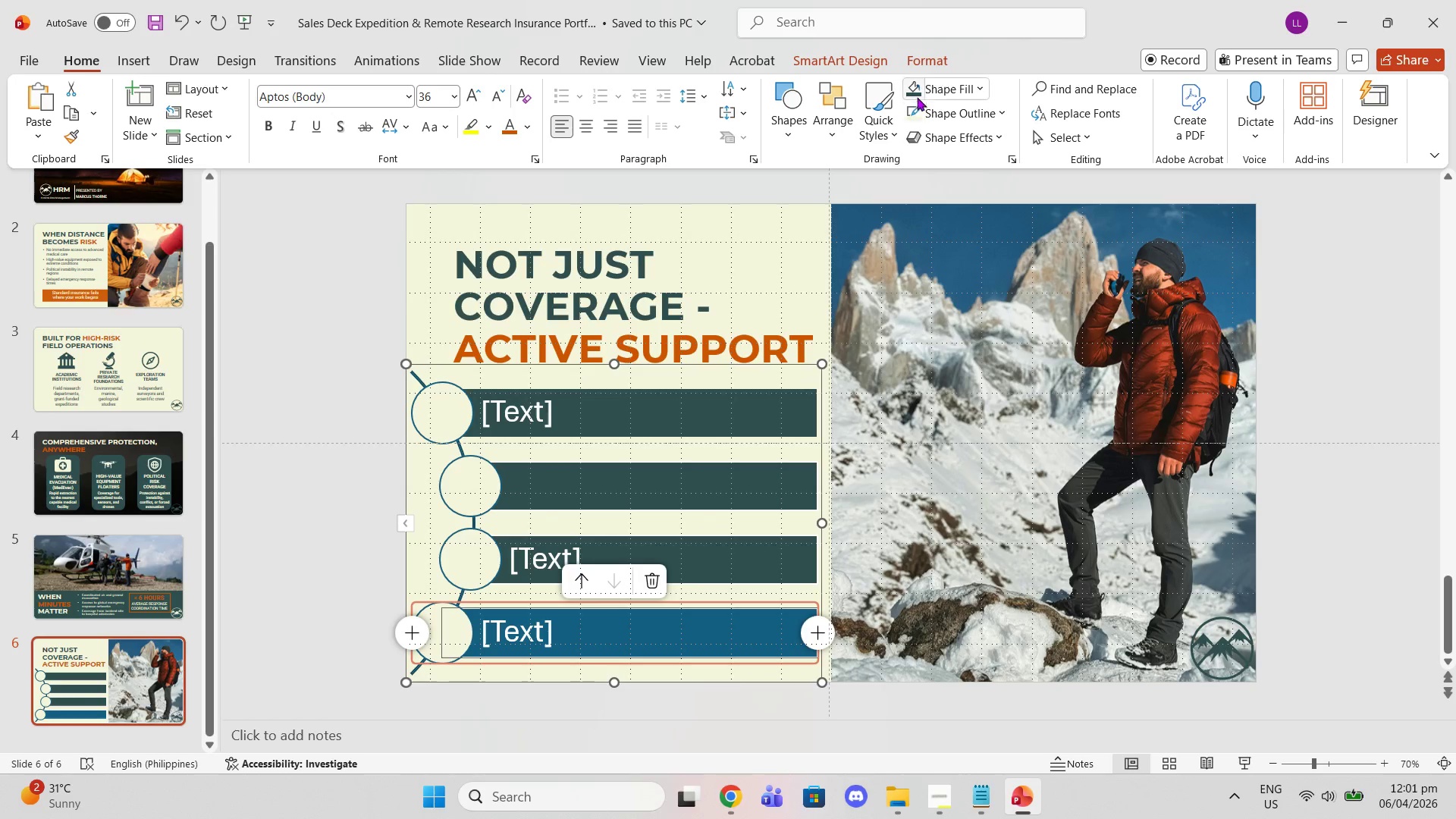 
left_click([918, 84])
 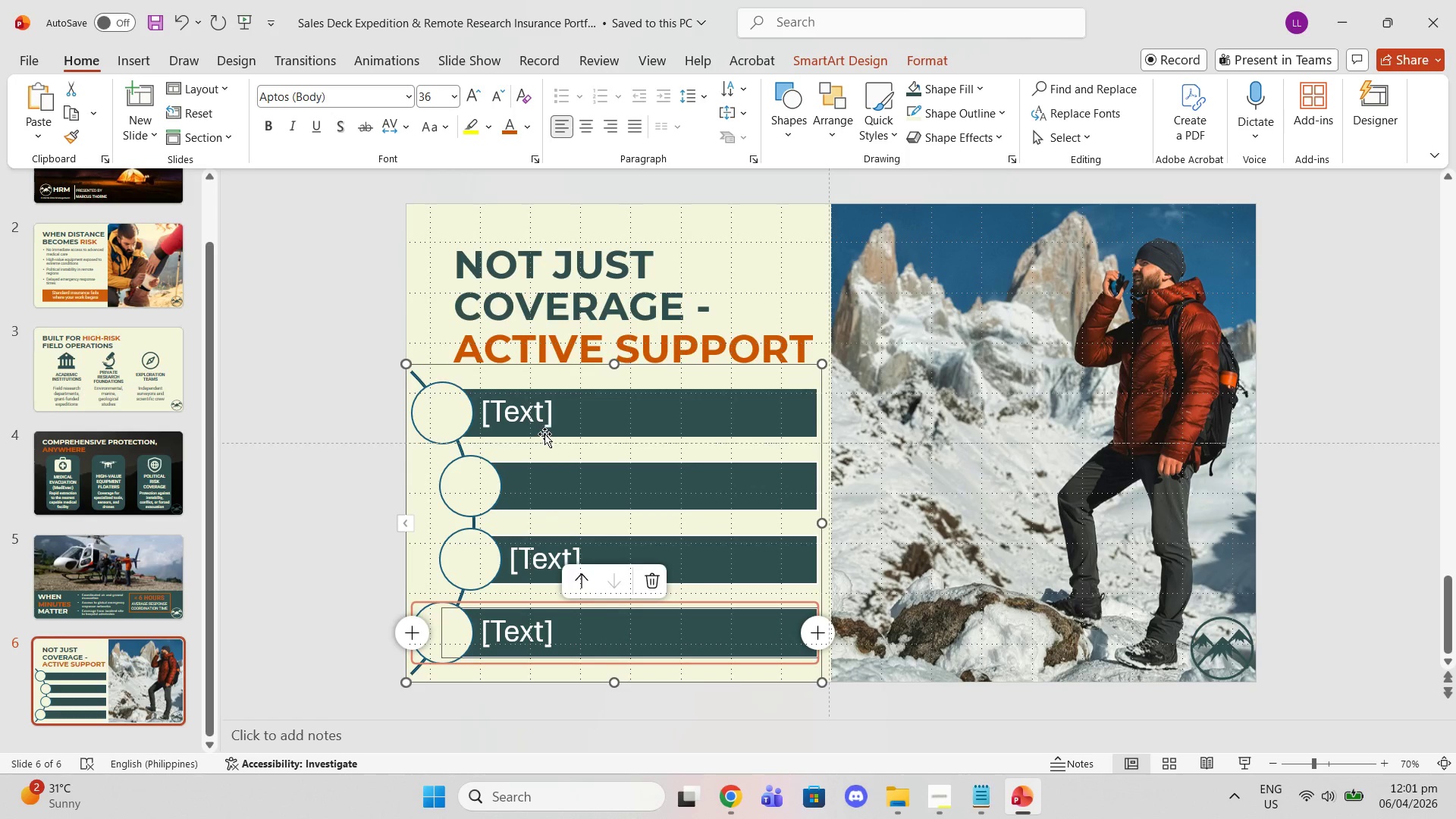 
left_click([544, 434])
 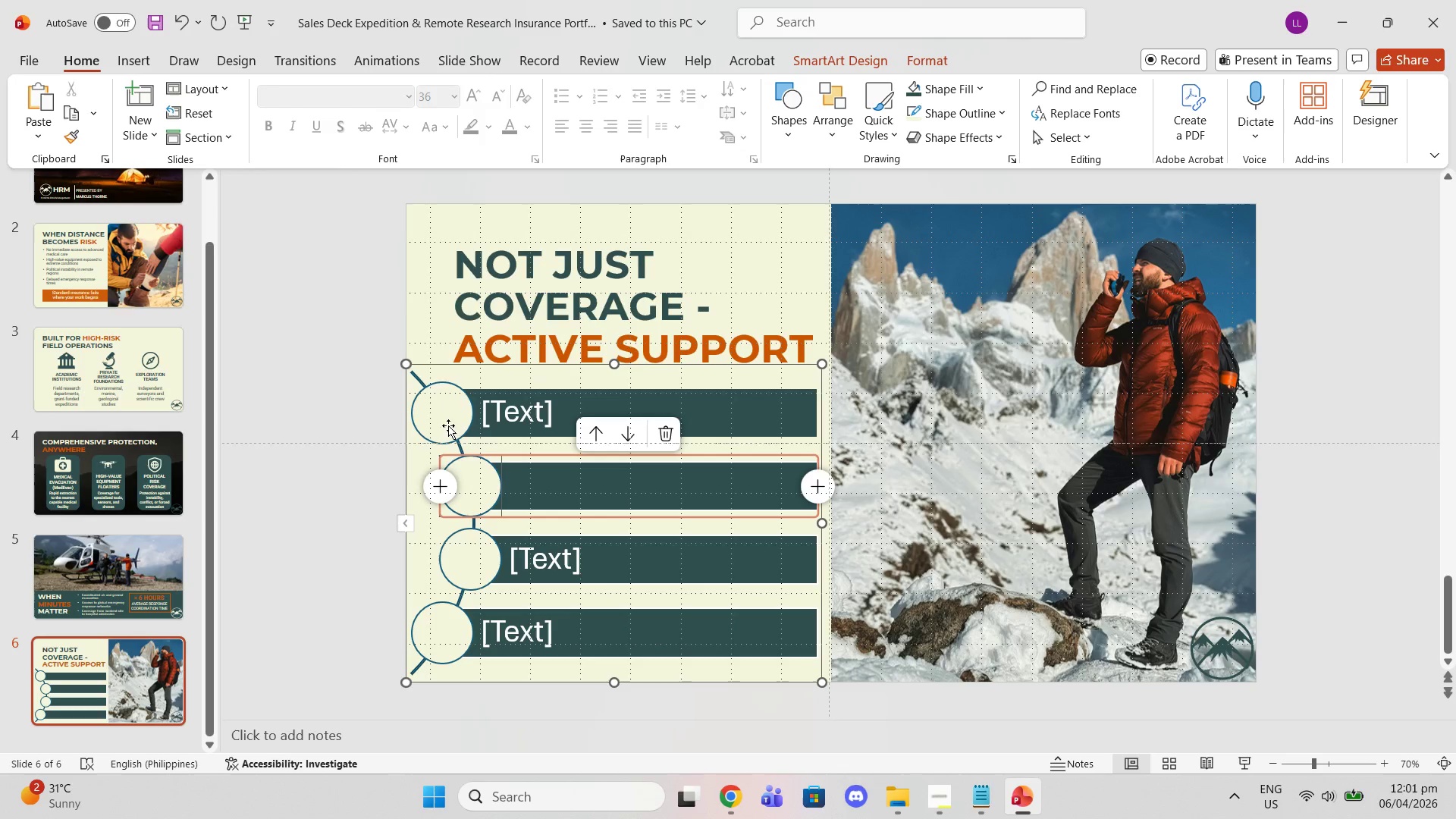 
left_click([443, 419])
 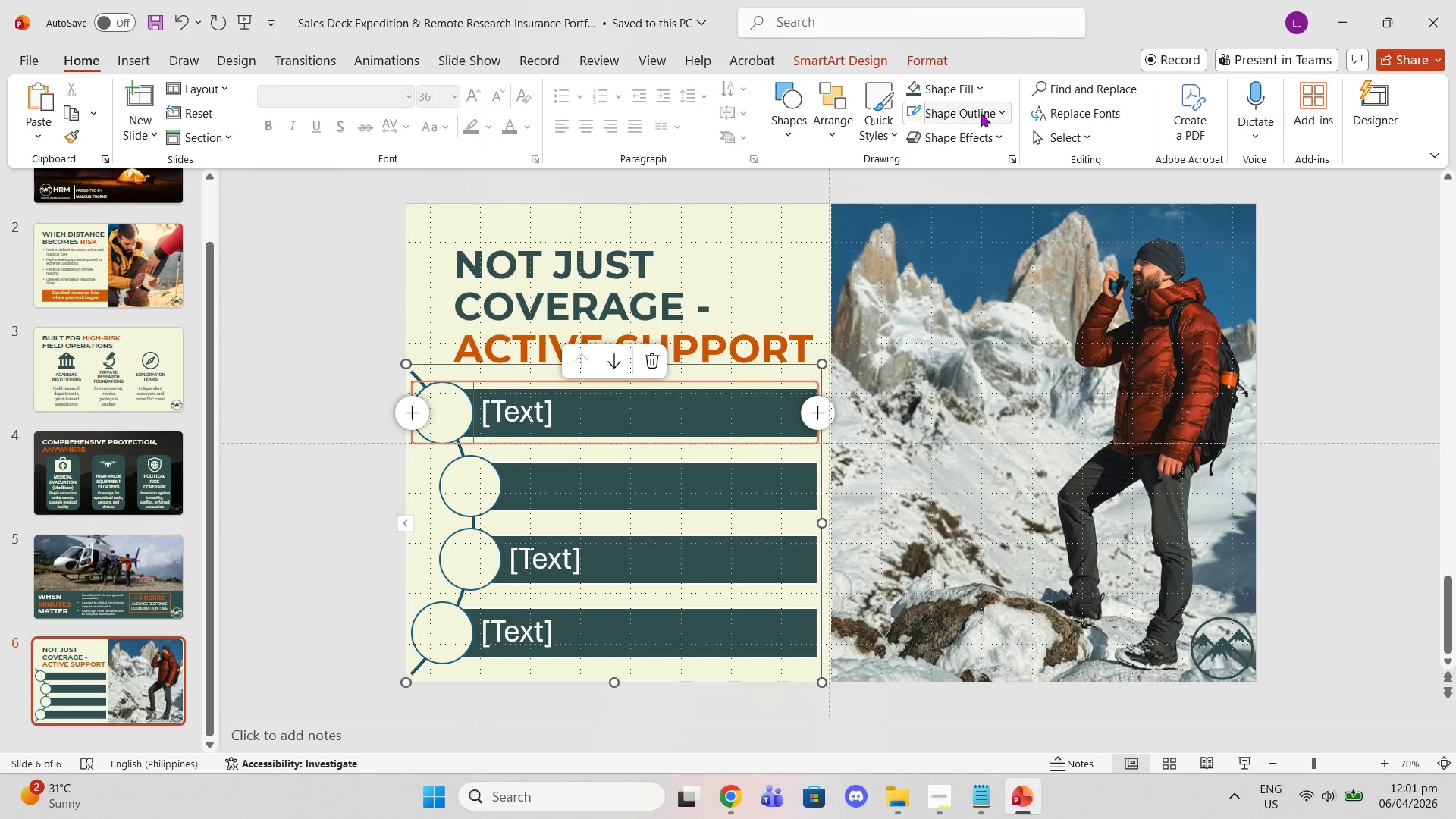 
left_click([983, 113])
 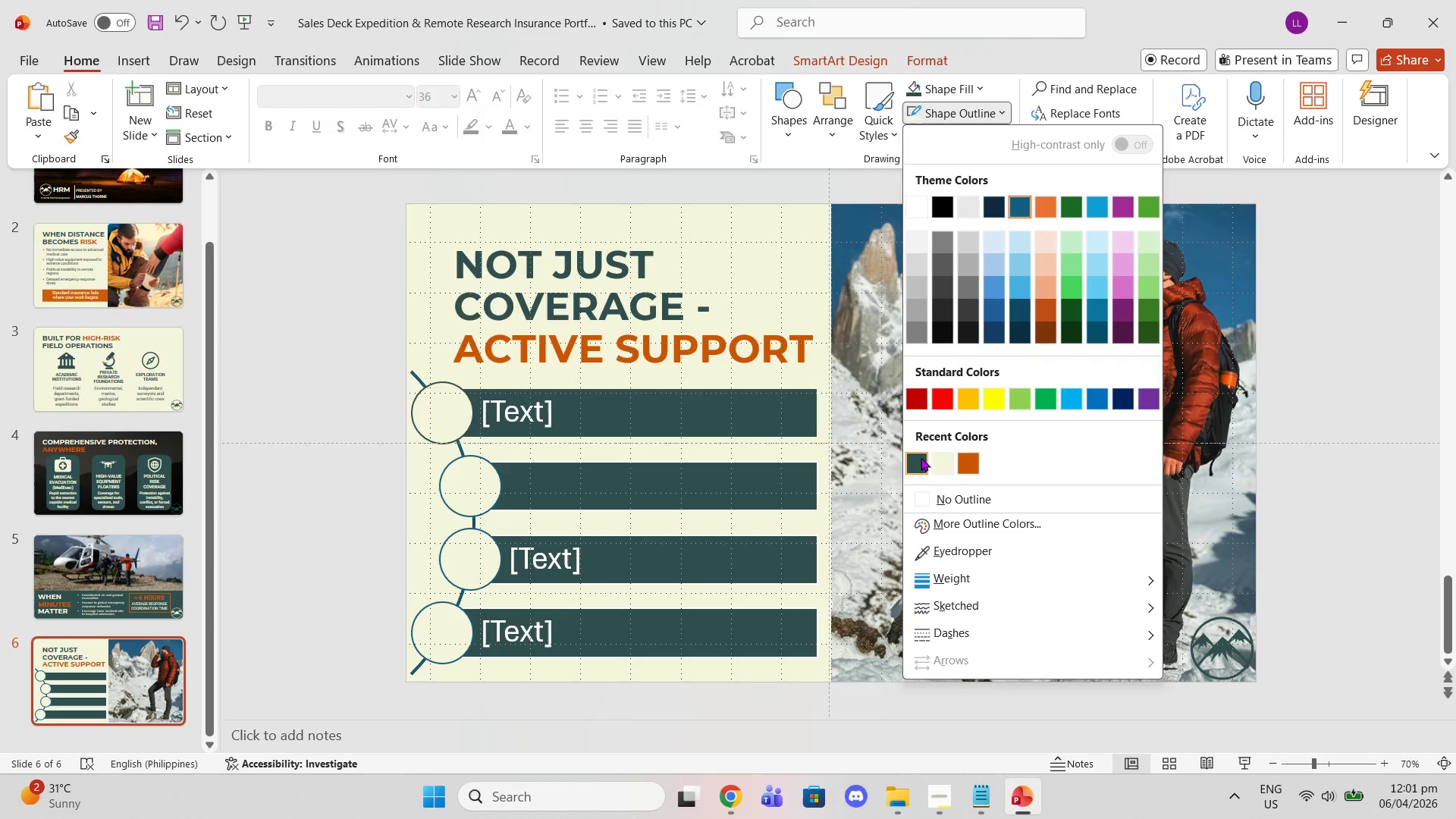 
left_click([938, 460])
 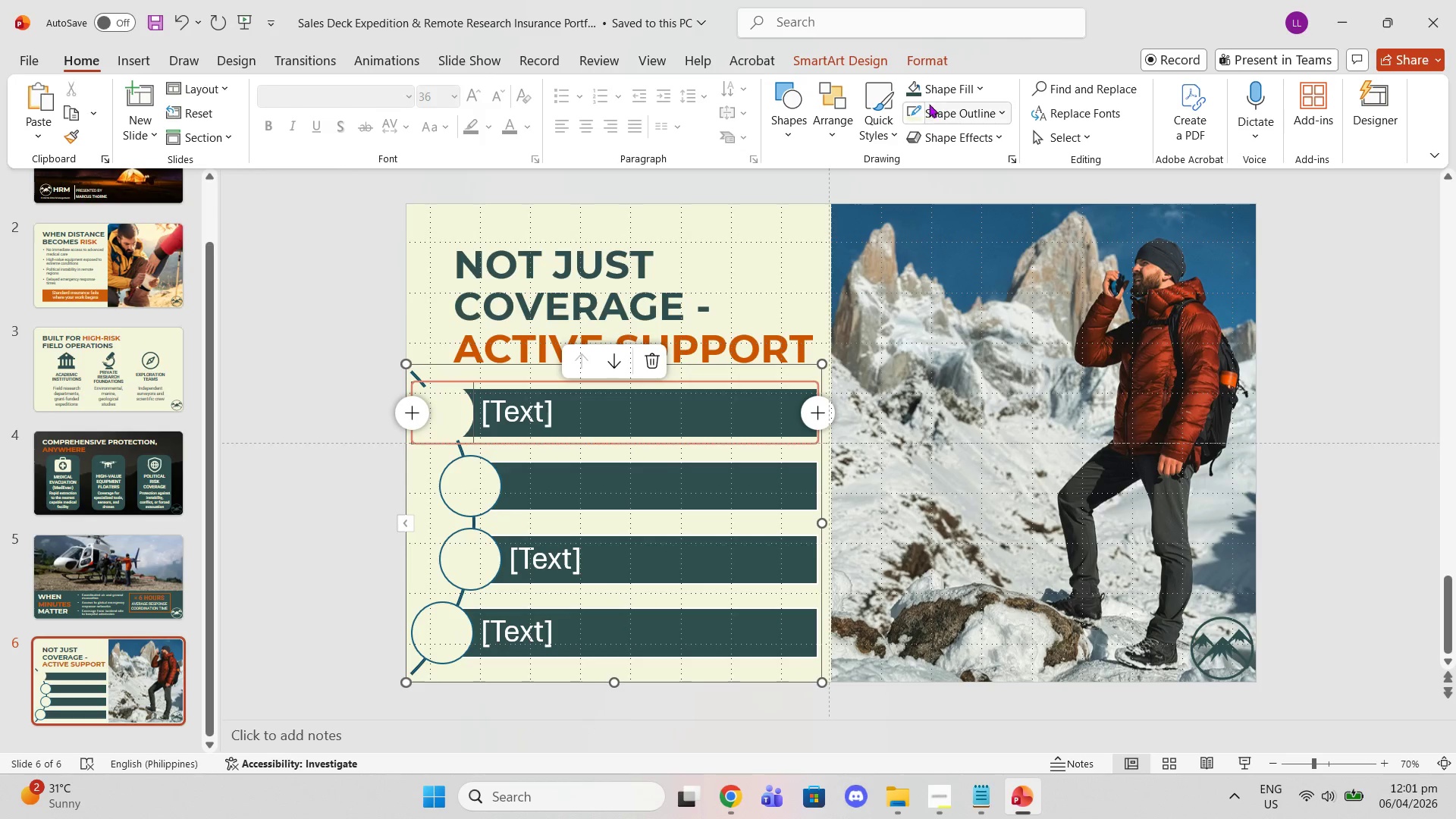 
left_click([961, 112])
 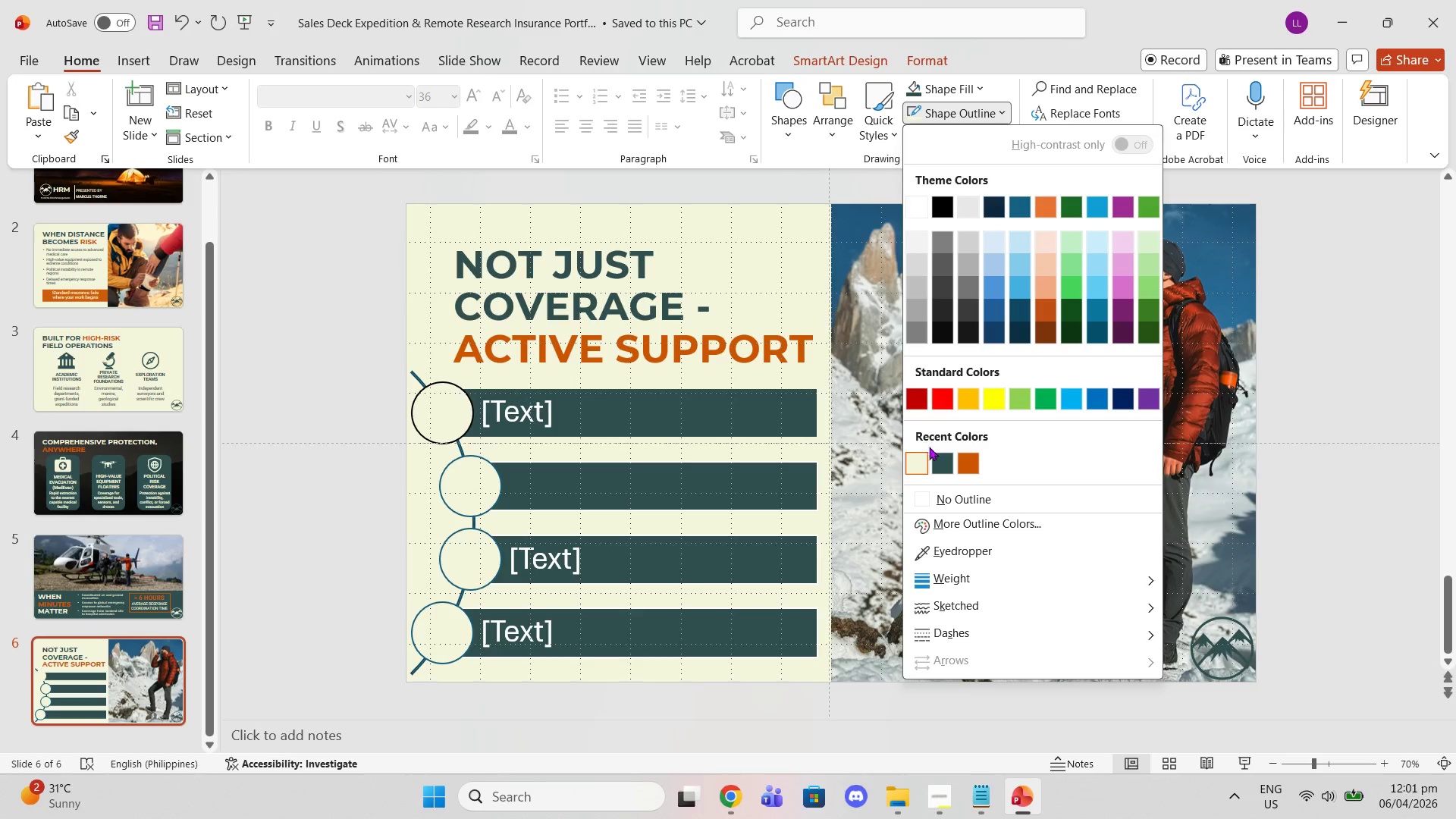 
left_click([939, 460])
 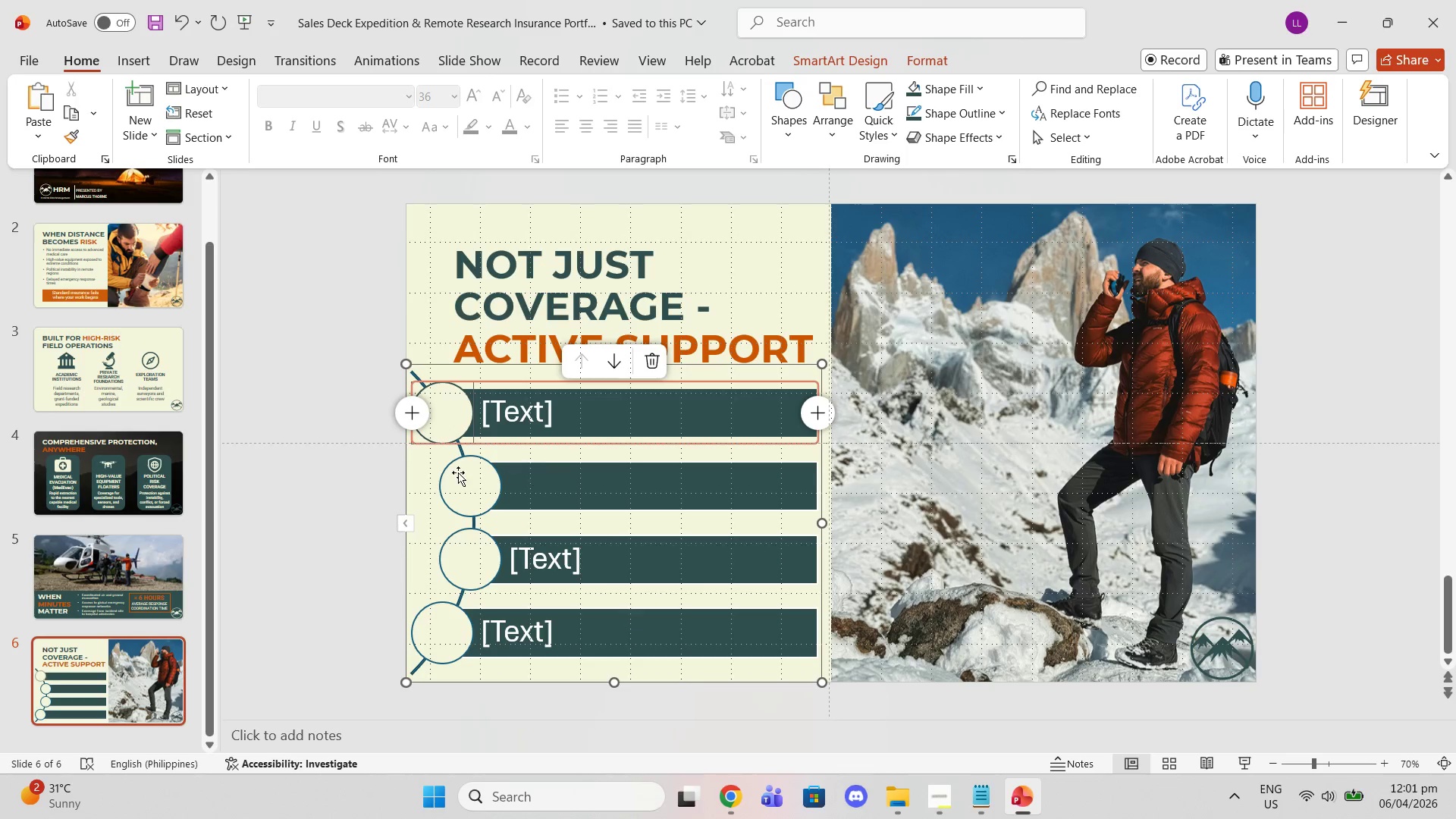 
left_click([457, 472])
 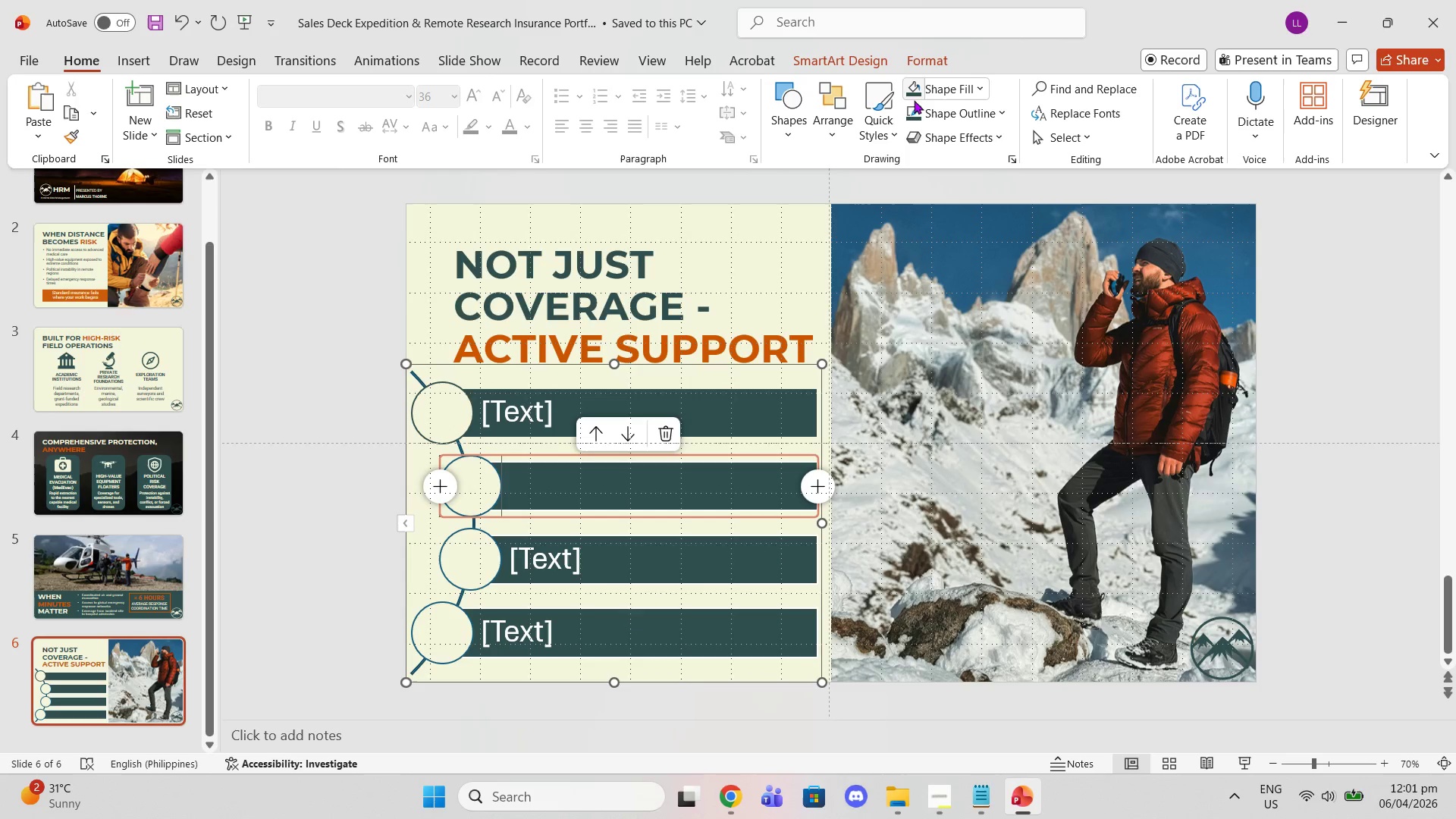 
left_click([912, 111])
 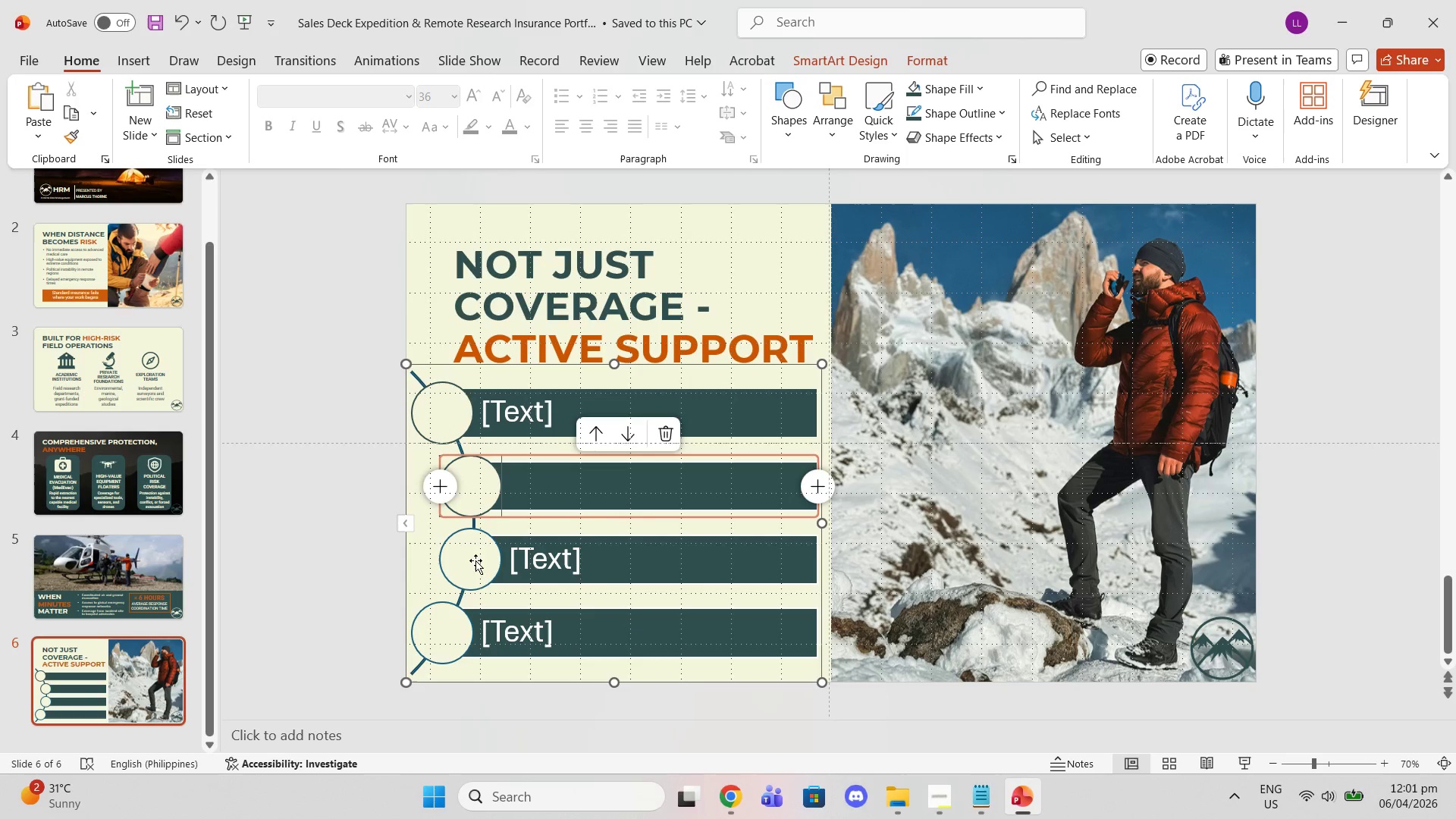 
left_click([464, 567])
 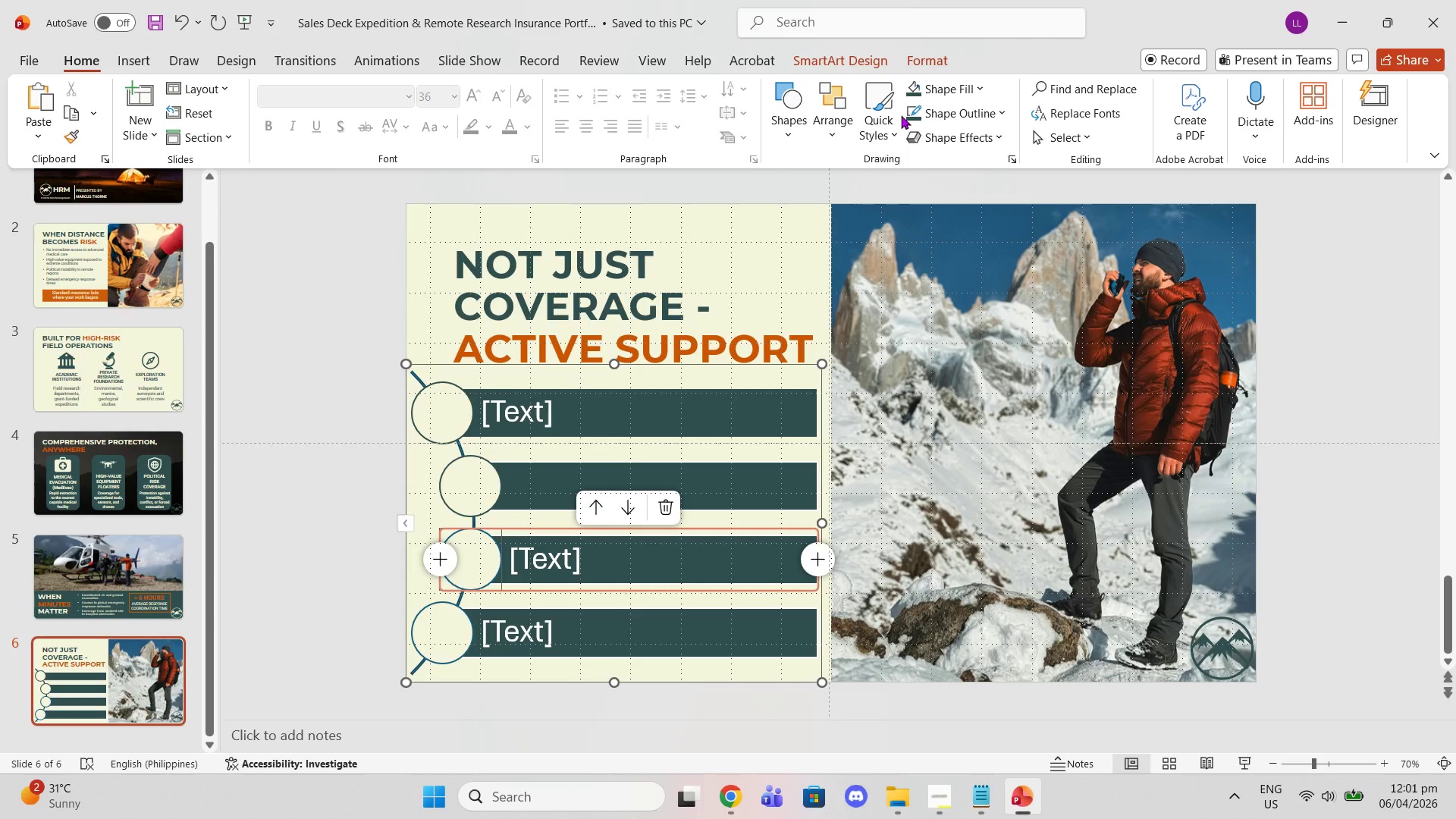 
double_click([912, 108])
 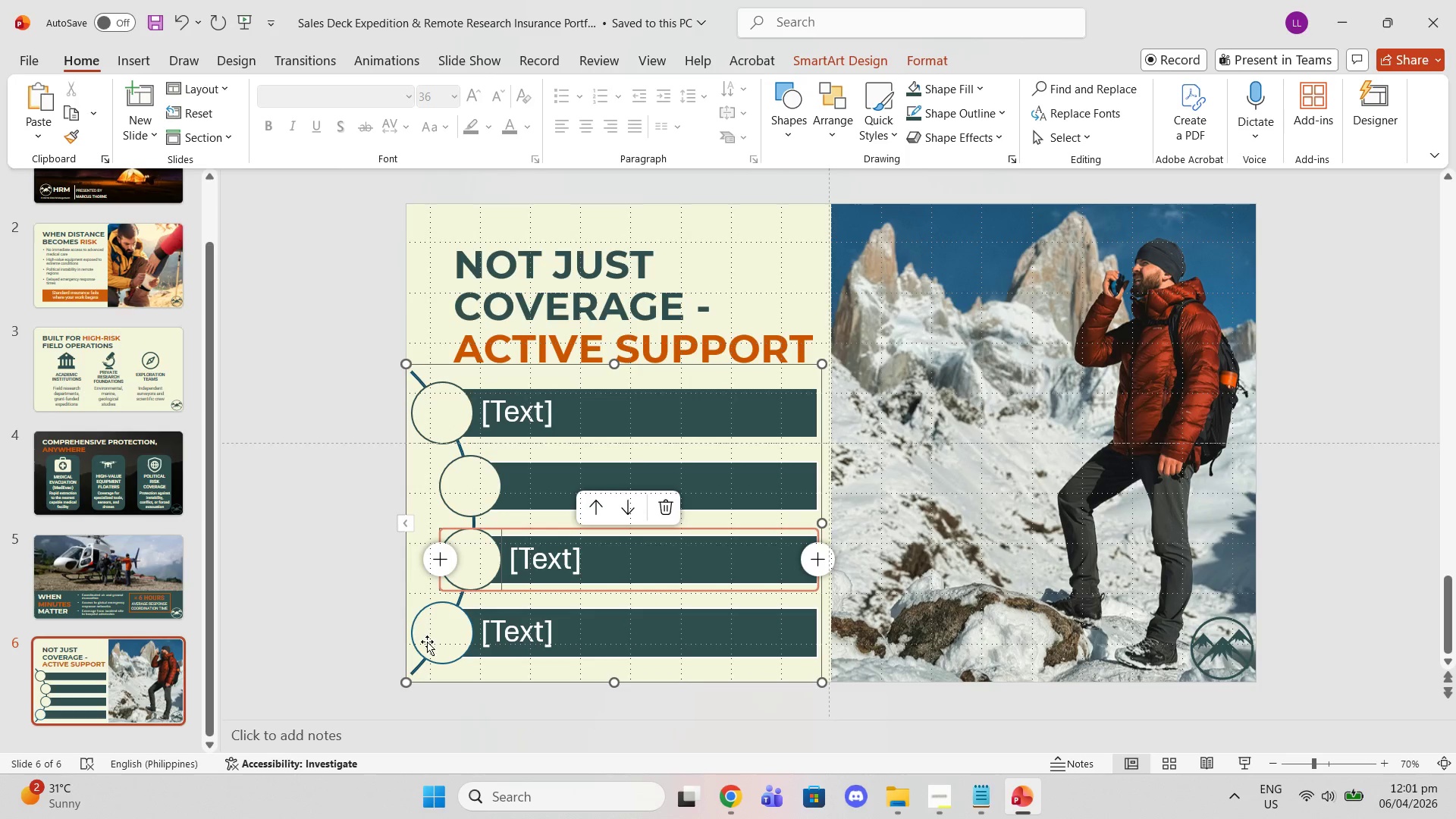 
left_click([427, 642])
 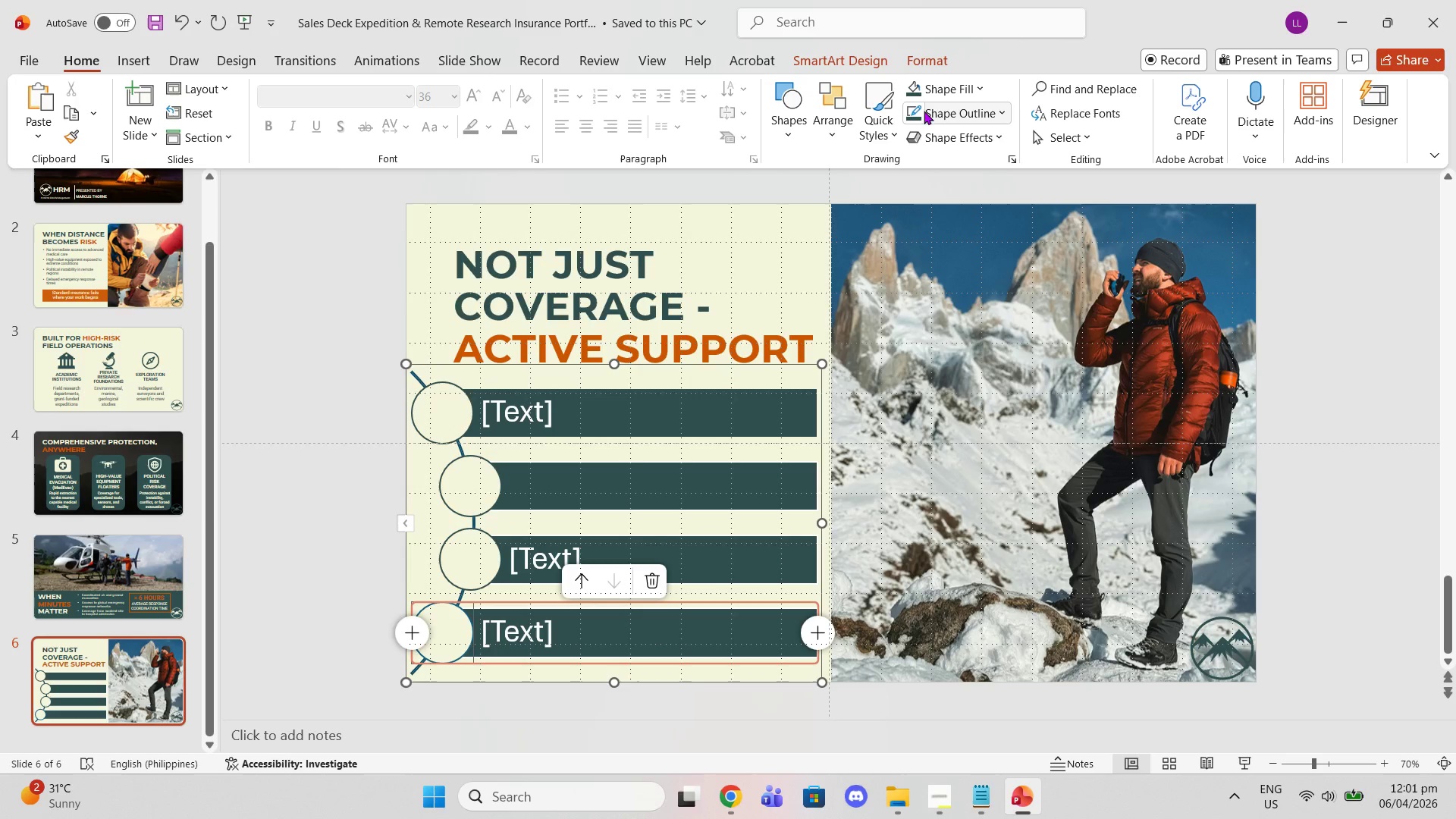 
left_click([916, 112])
 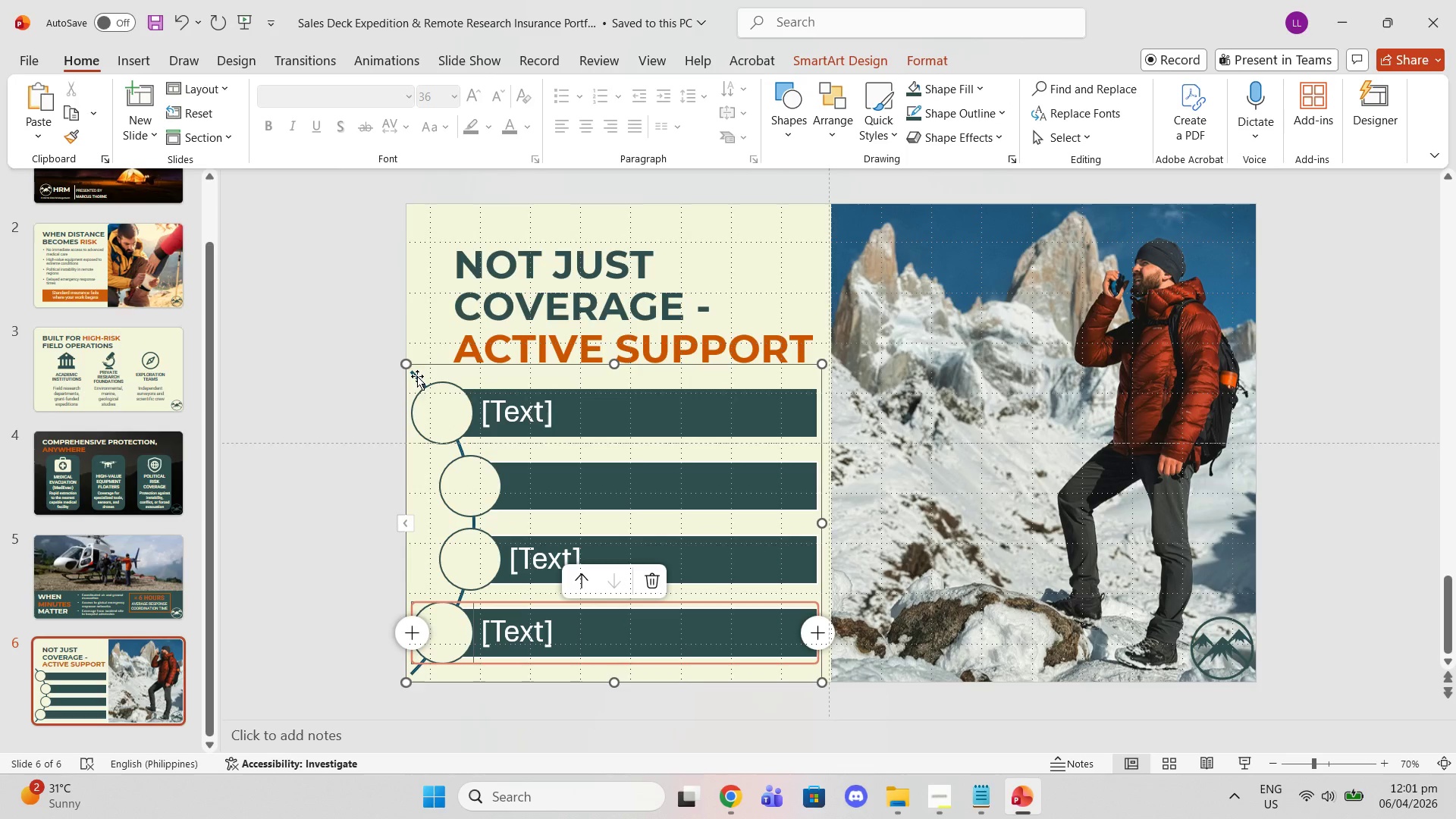 
left_click([411, 376])
 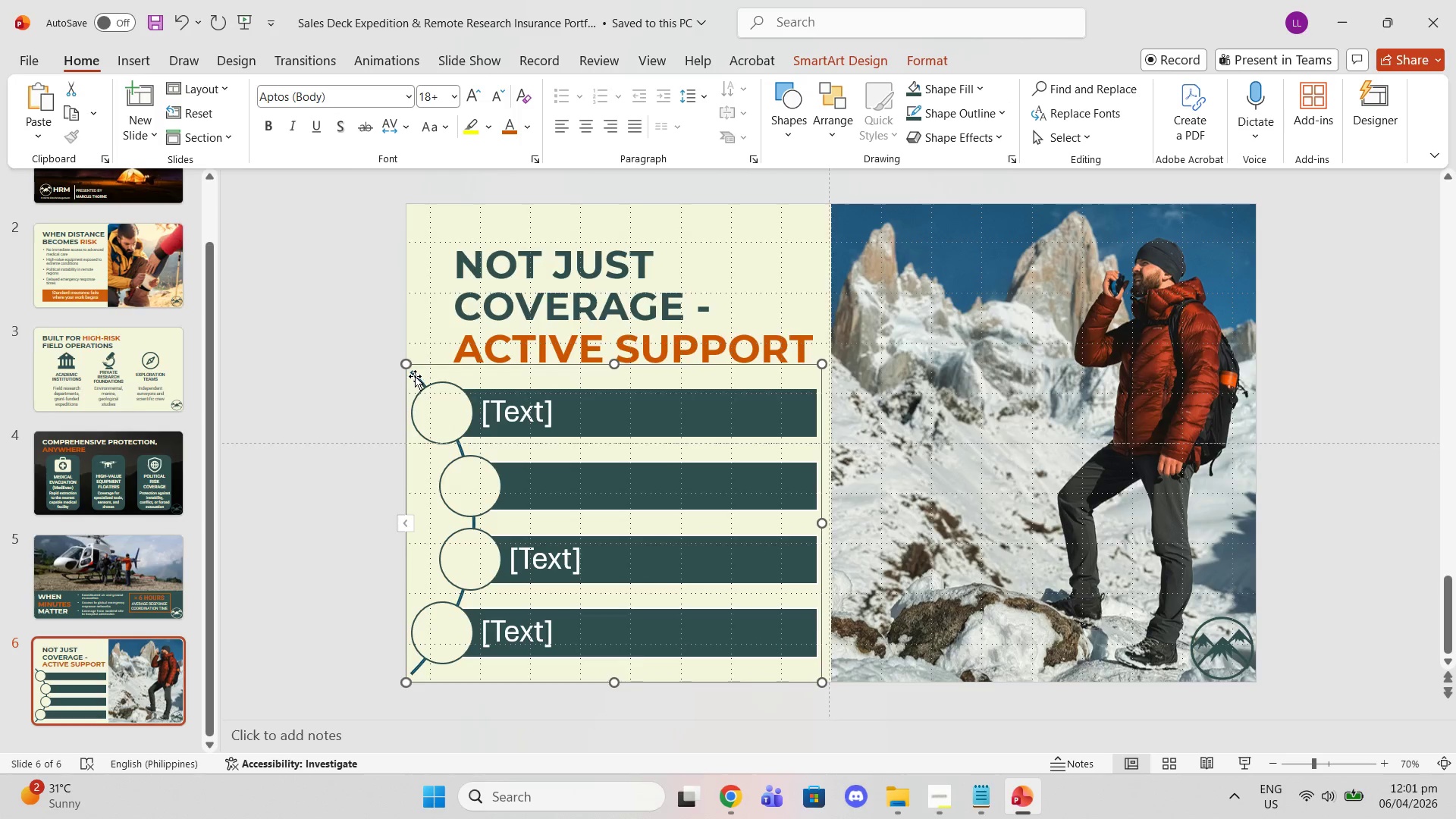 
left_click([416, 376])
 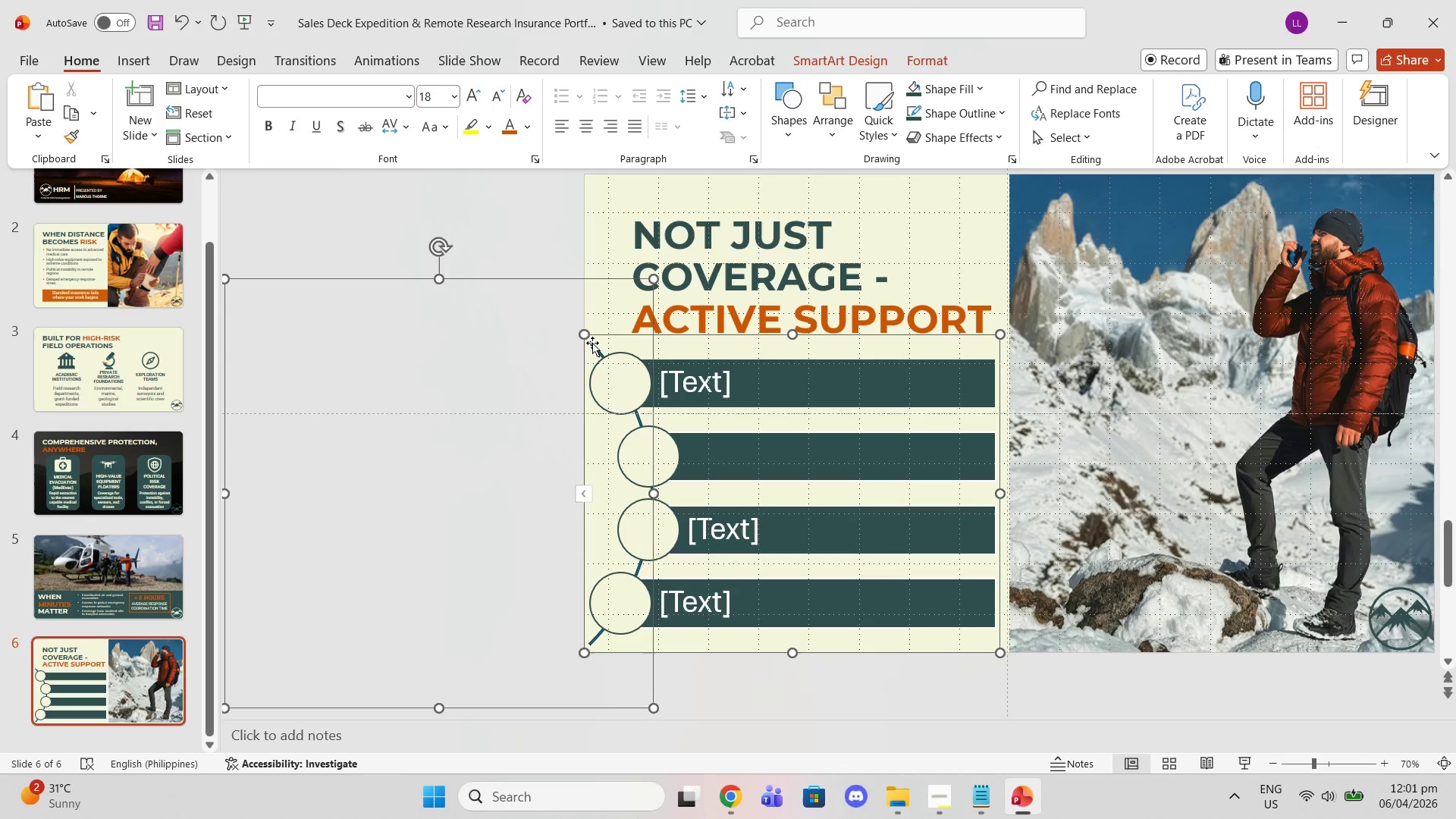 
left_click([592, 345])
 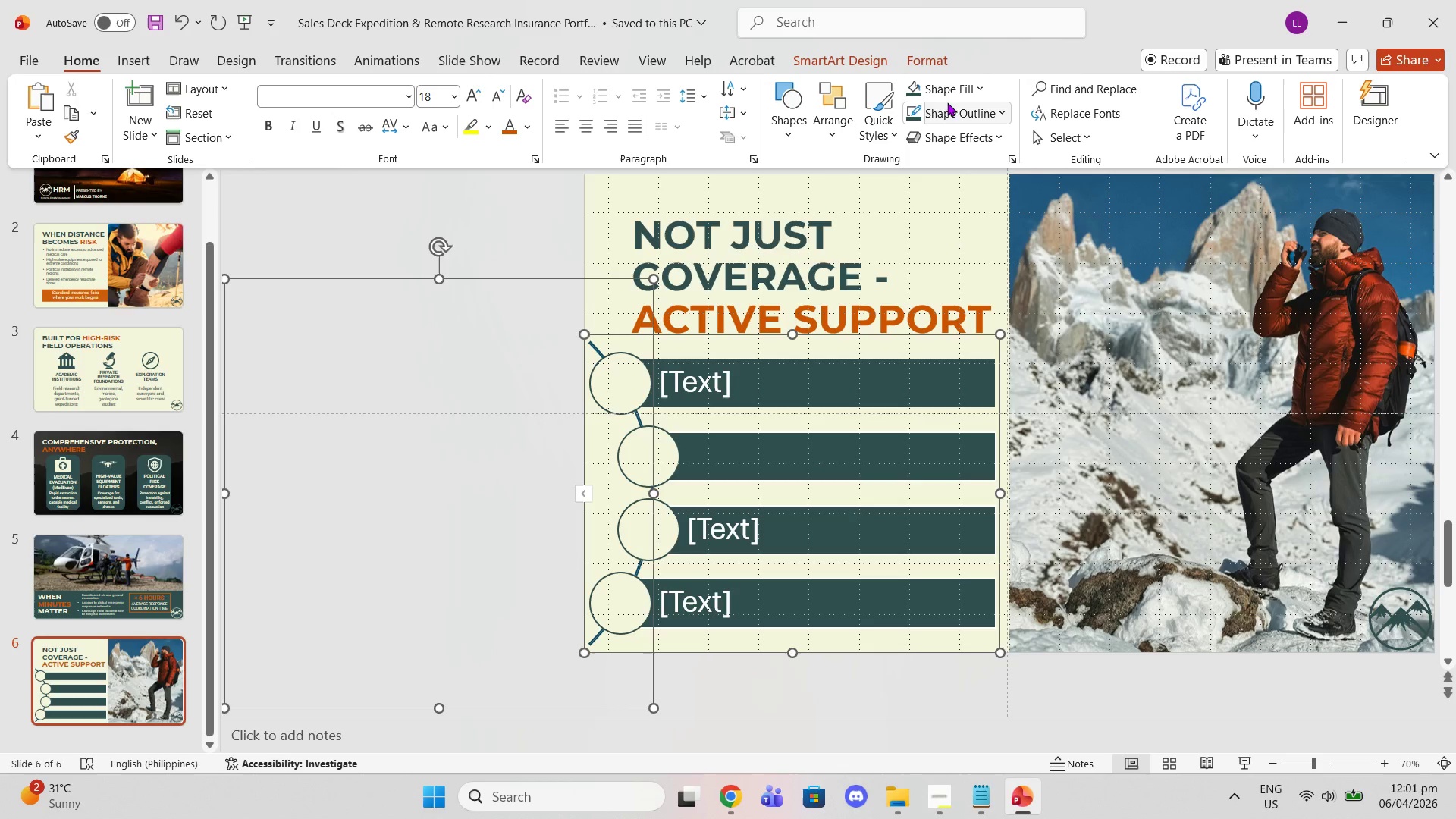 
left_click([913, 110])
 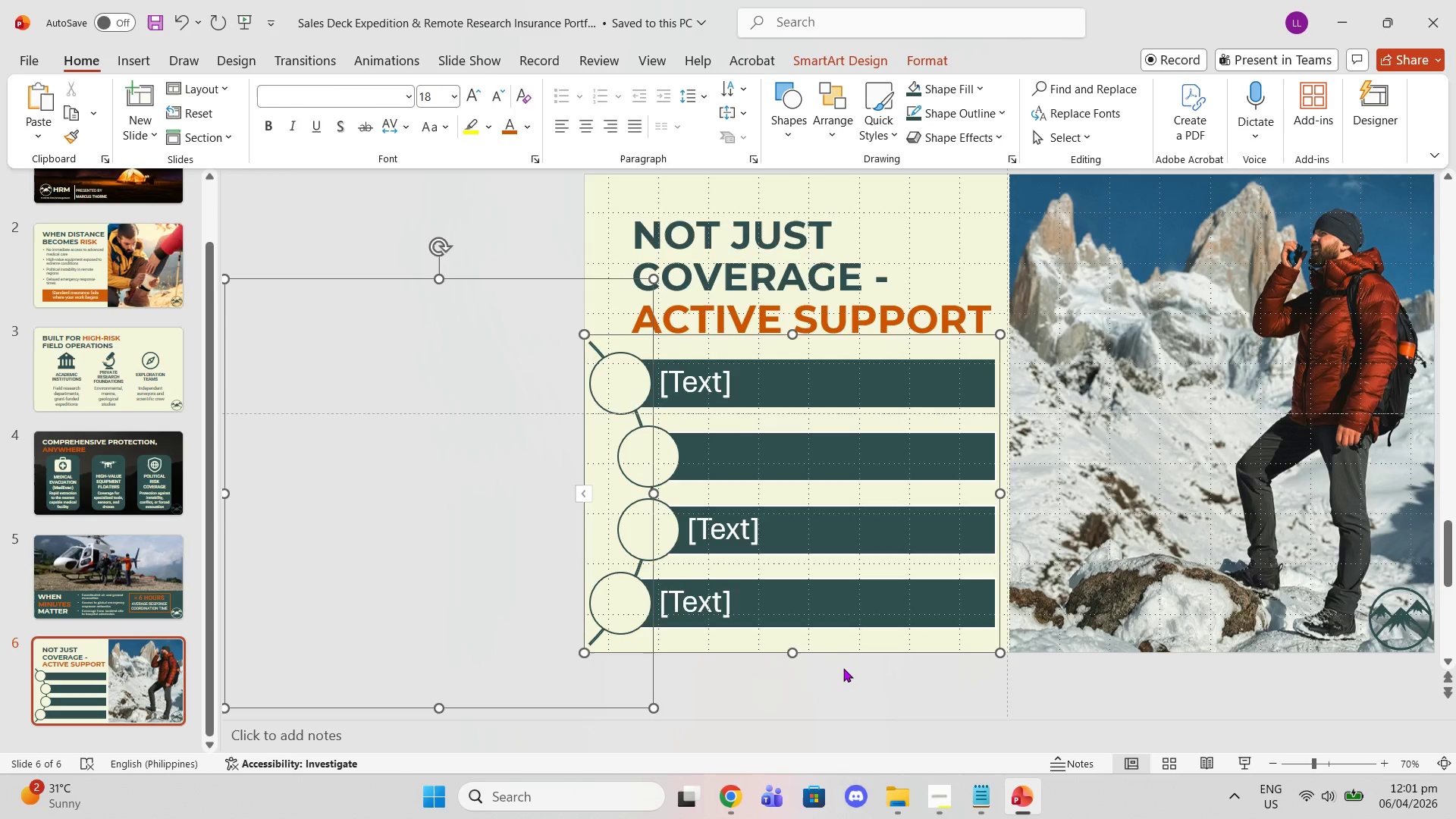 
left_click([836, 677])
 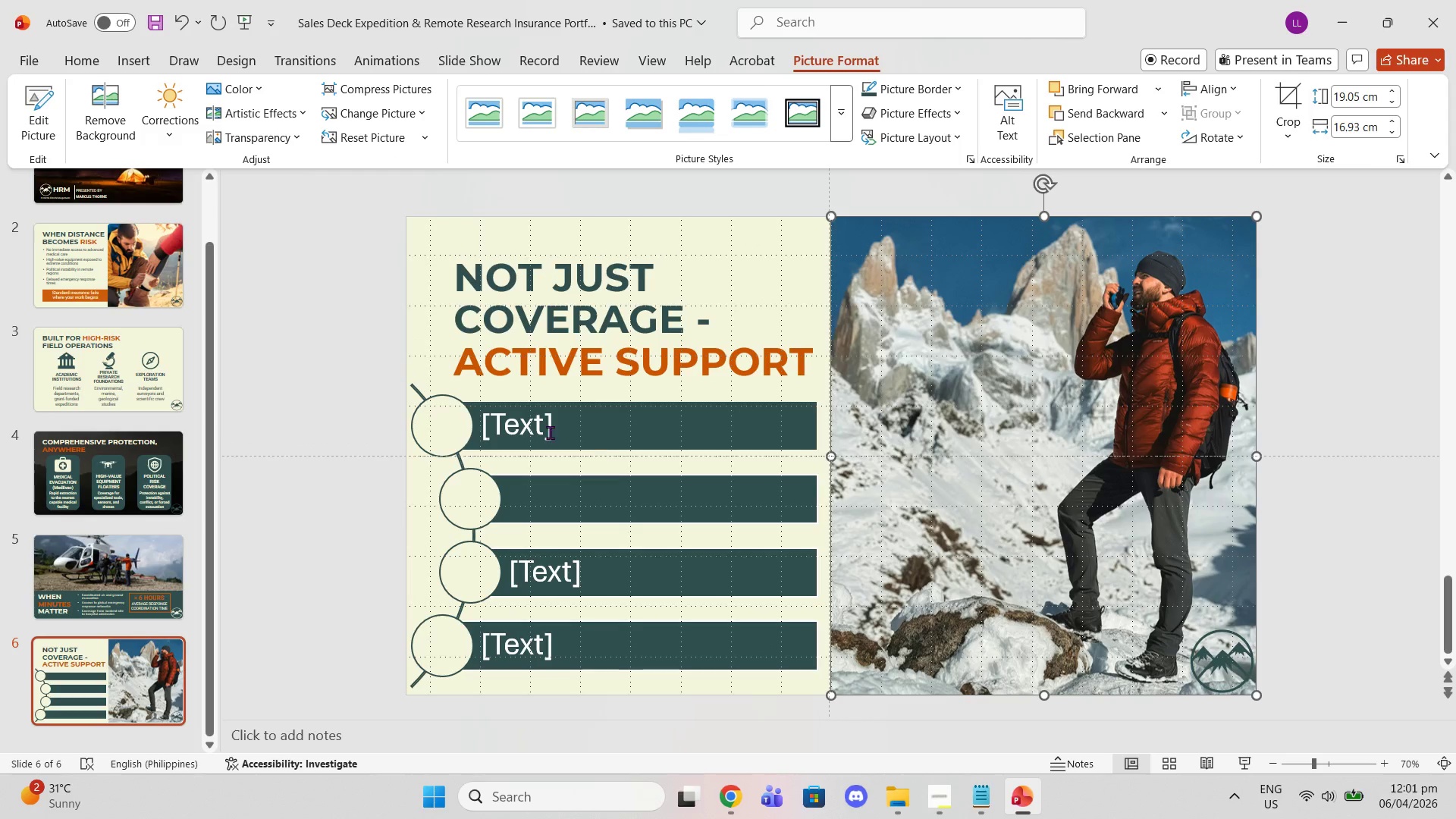 
left_click([510, 416])
 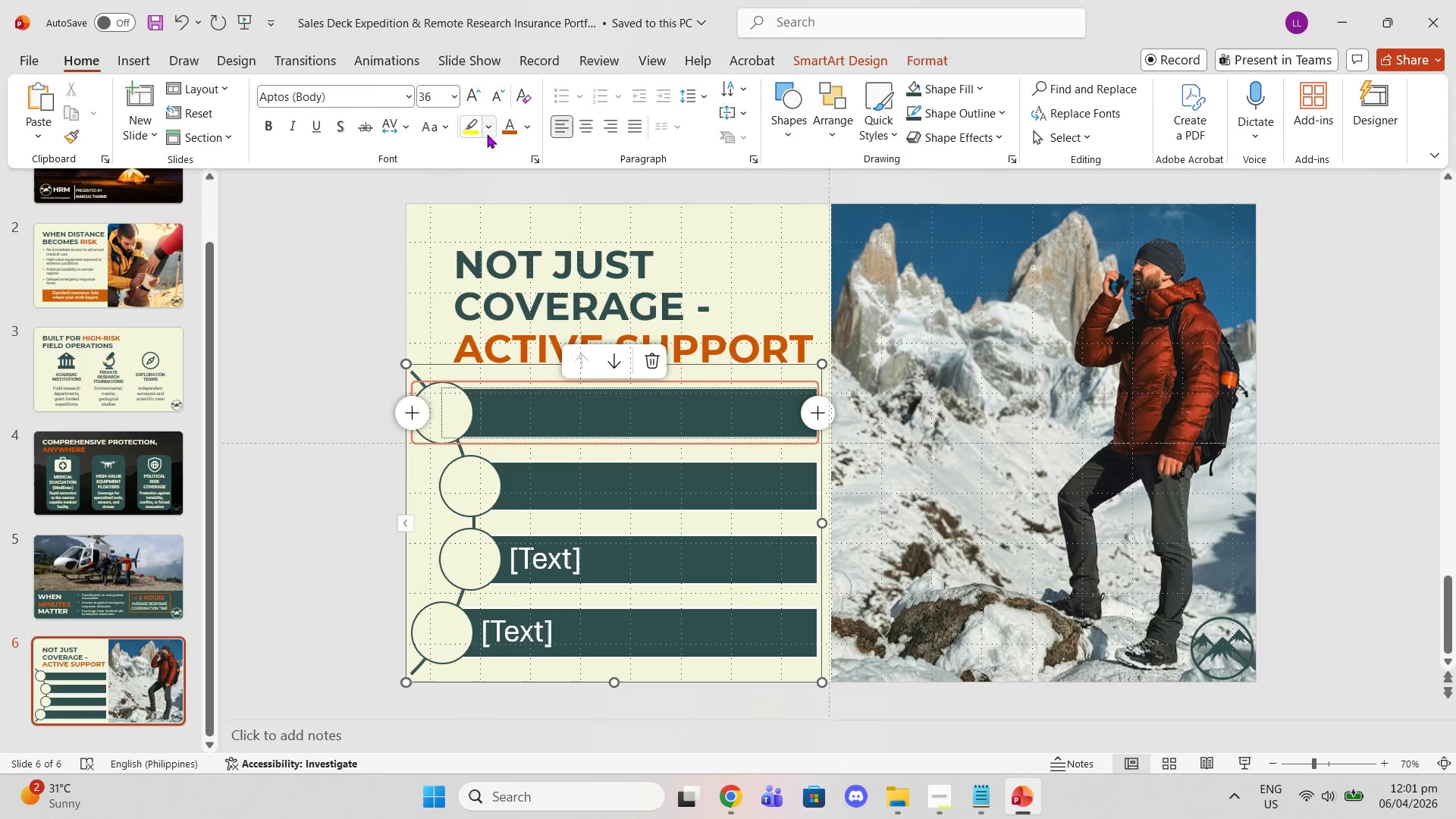 
left_click([519, 130])
 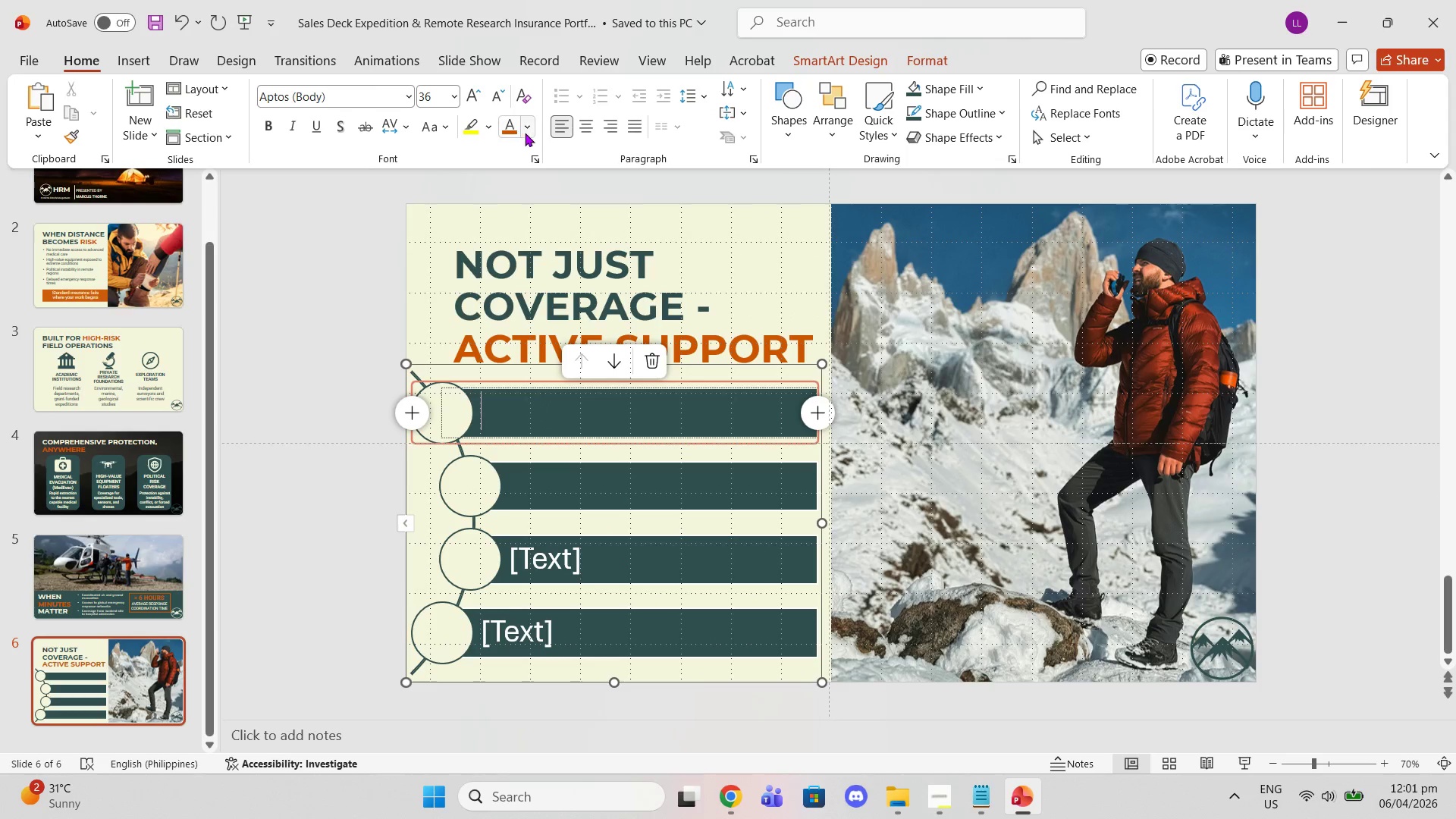 
left_click([526, 133])
 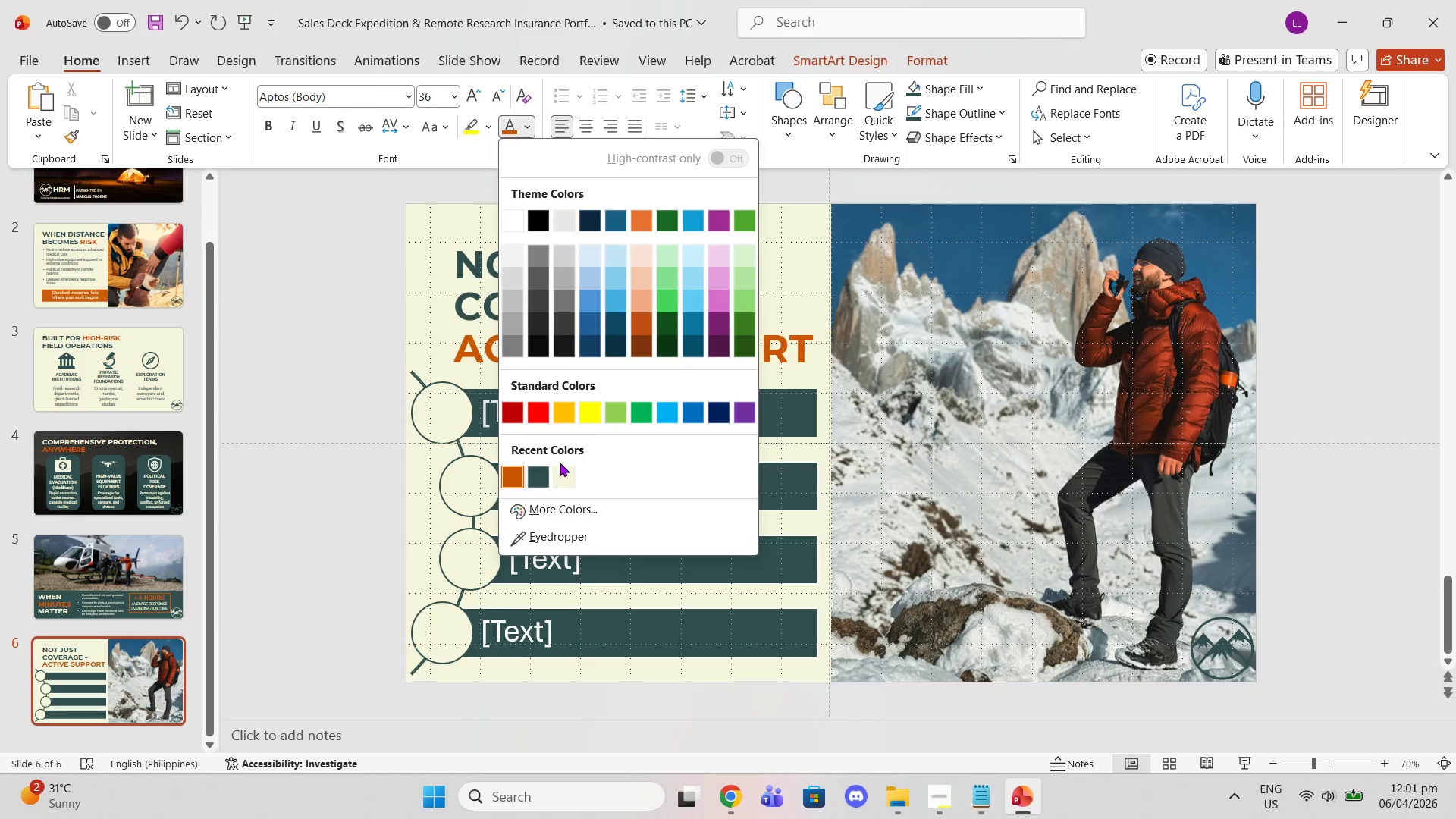 
left_click([561, 468])
 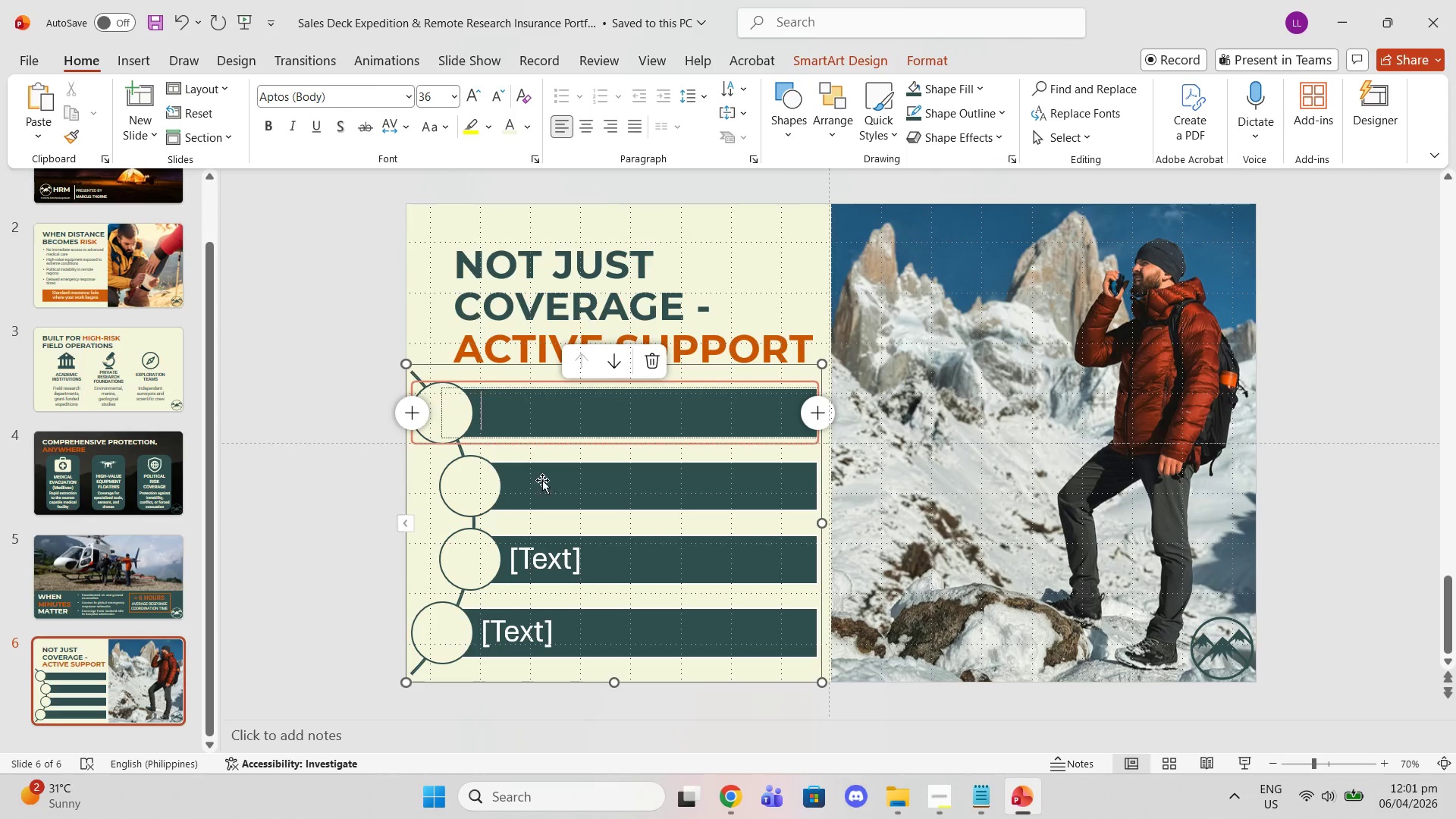 
left_click([538, 480])
 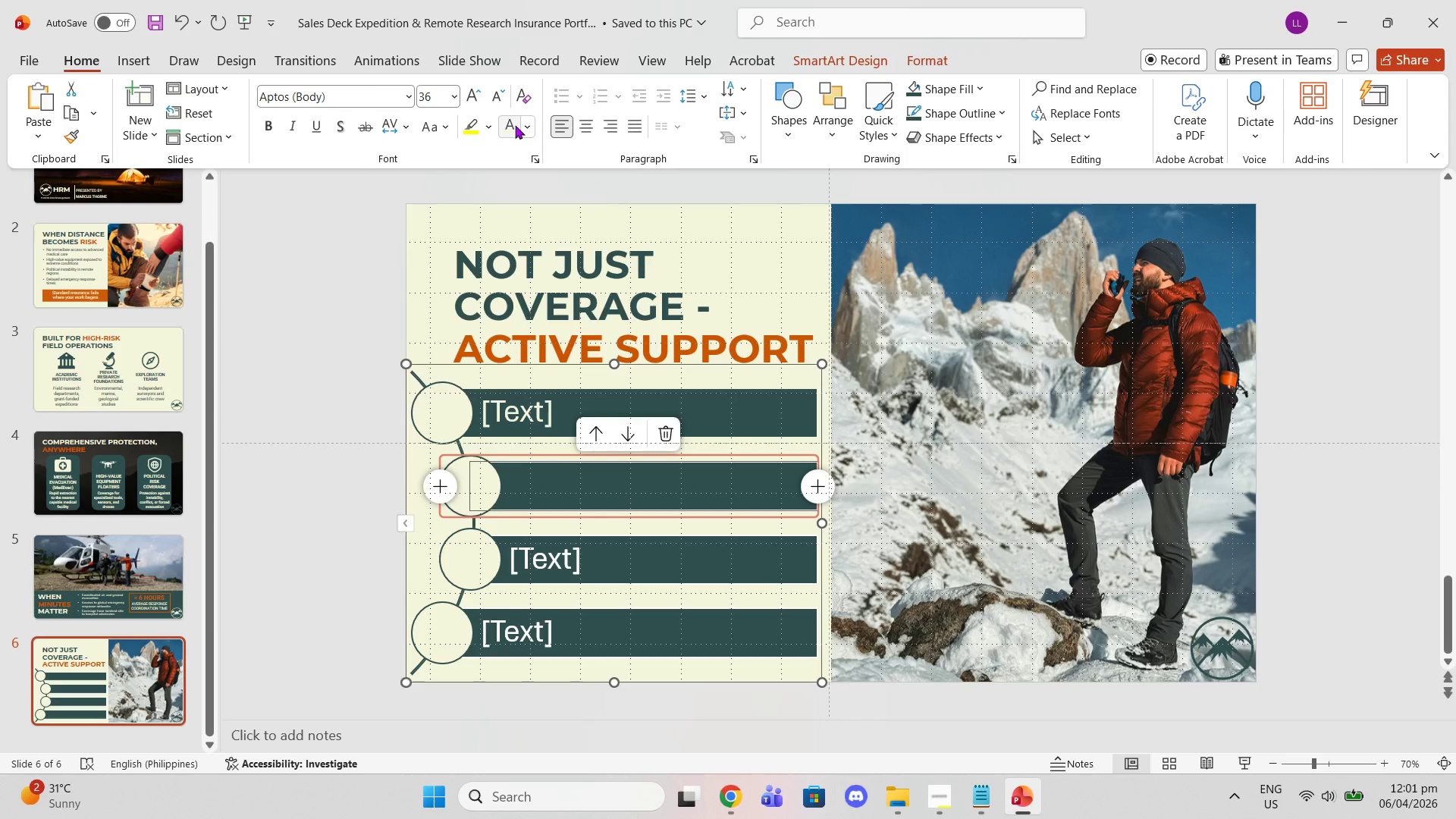 
left_click([509, 124])
 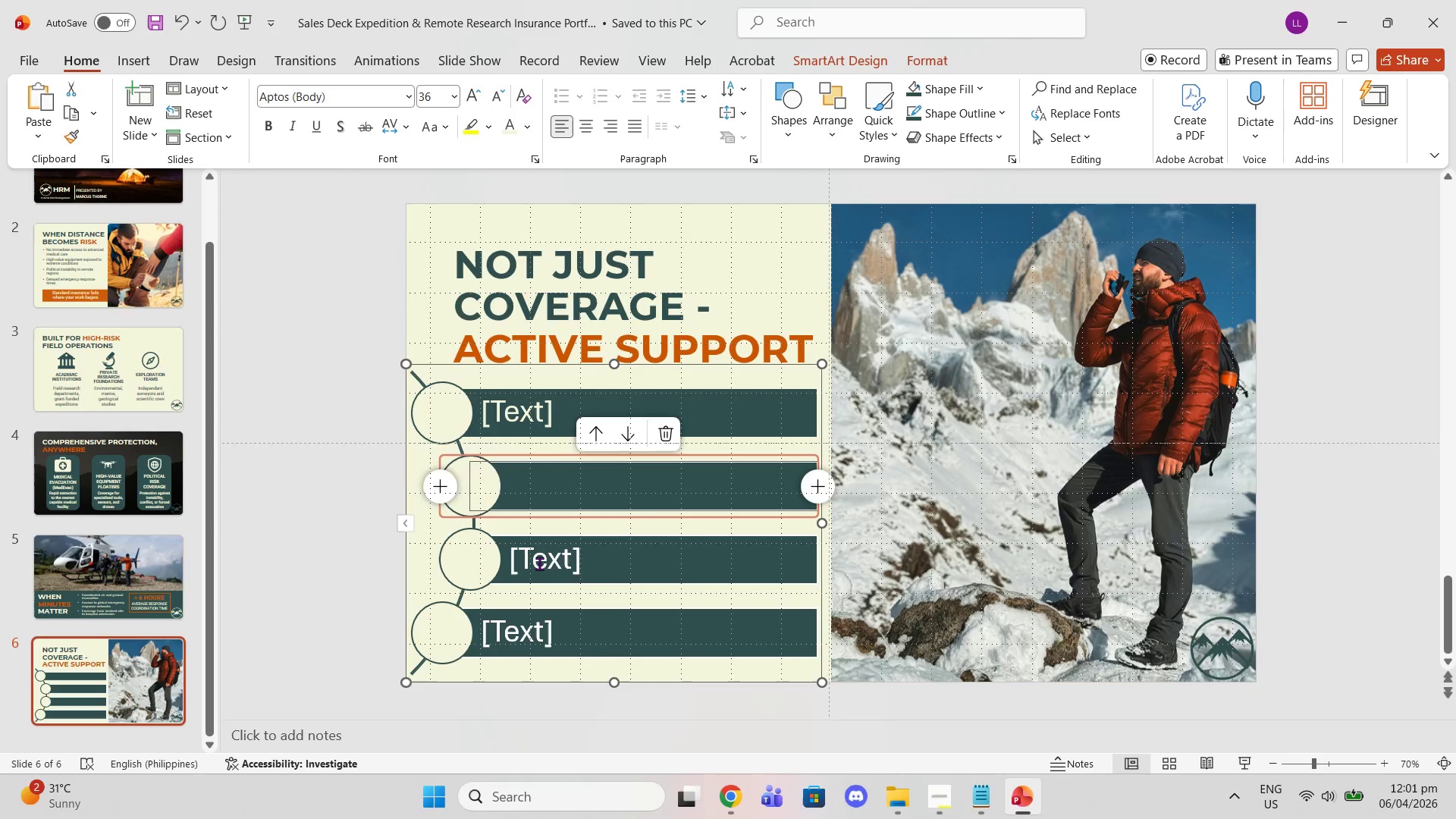 
left_click([538, 560])
 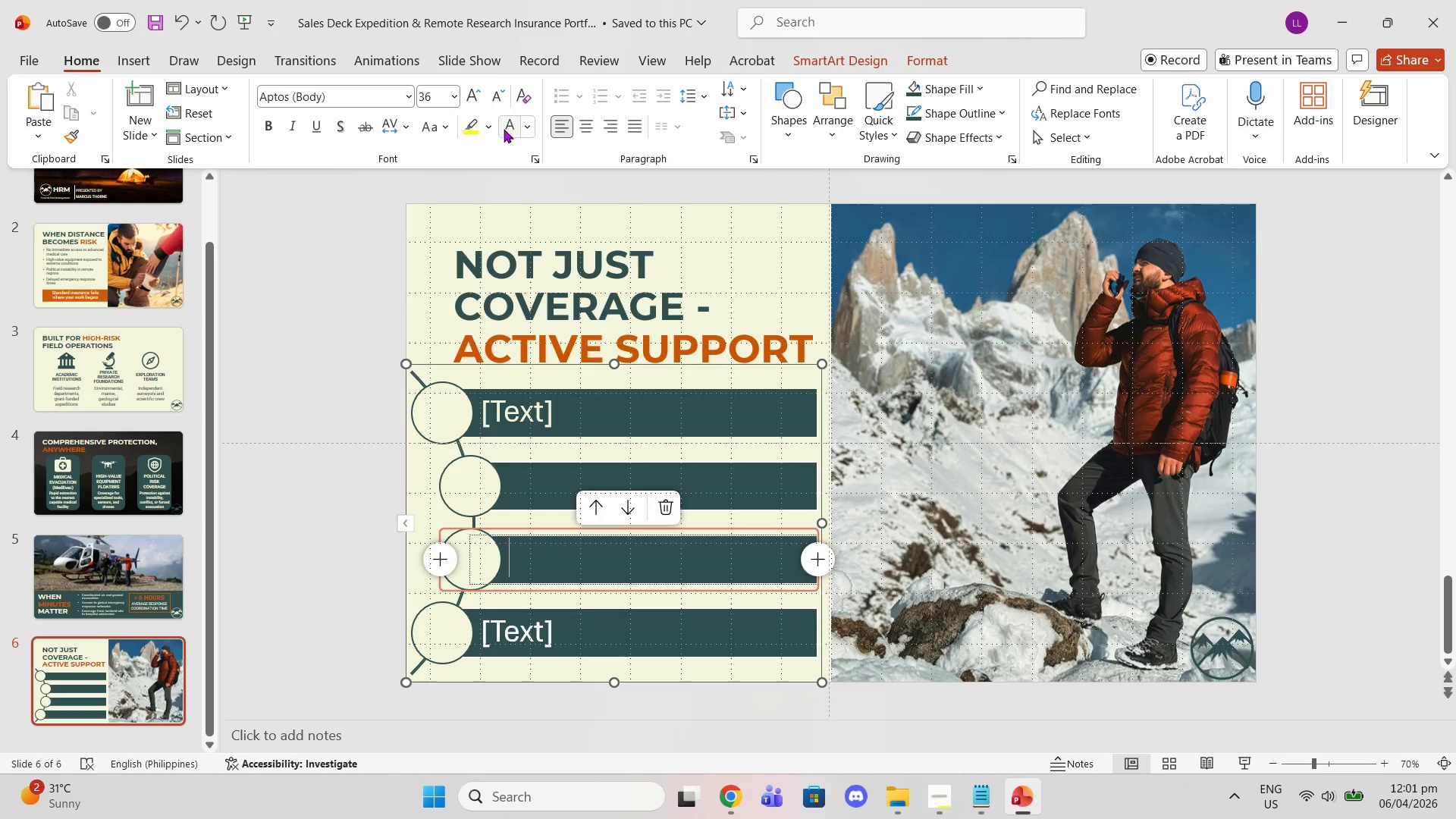 
left_click([505, 126])
 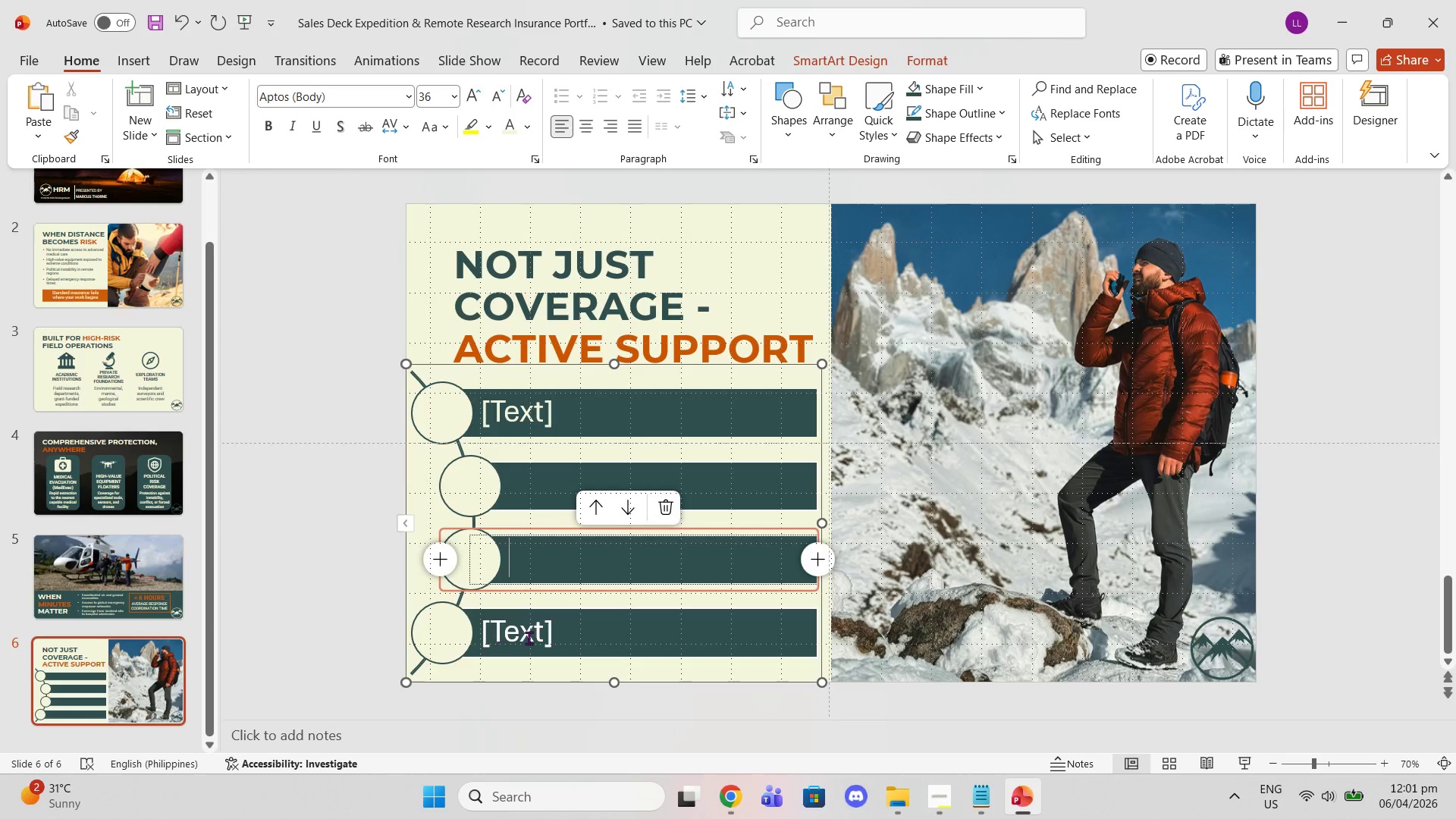 
left_click([529, 638])
 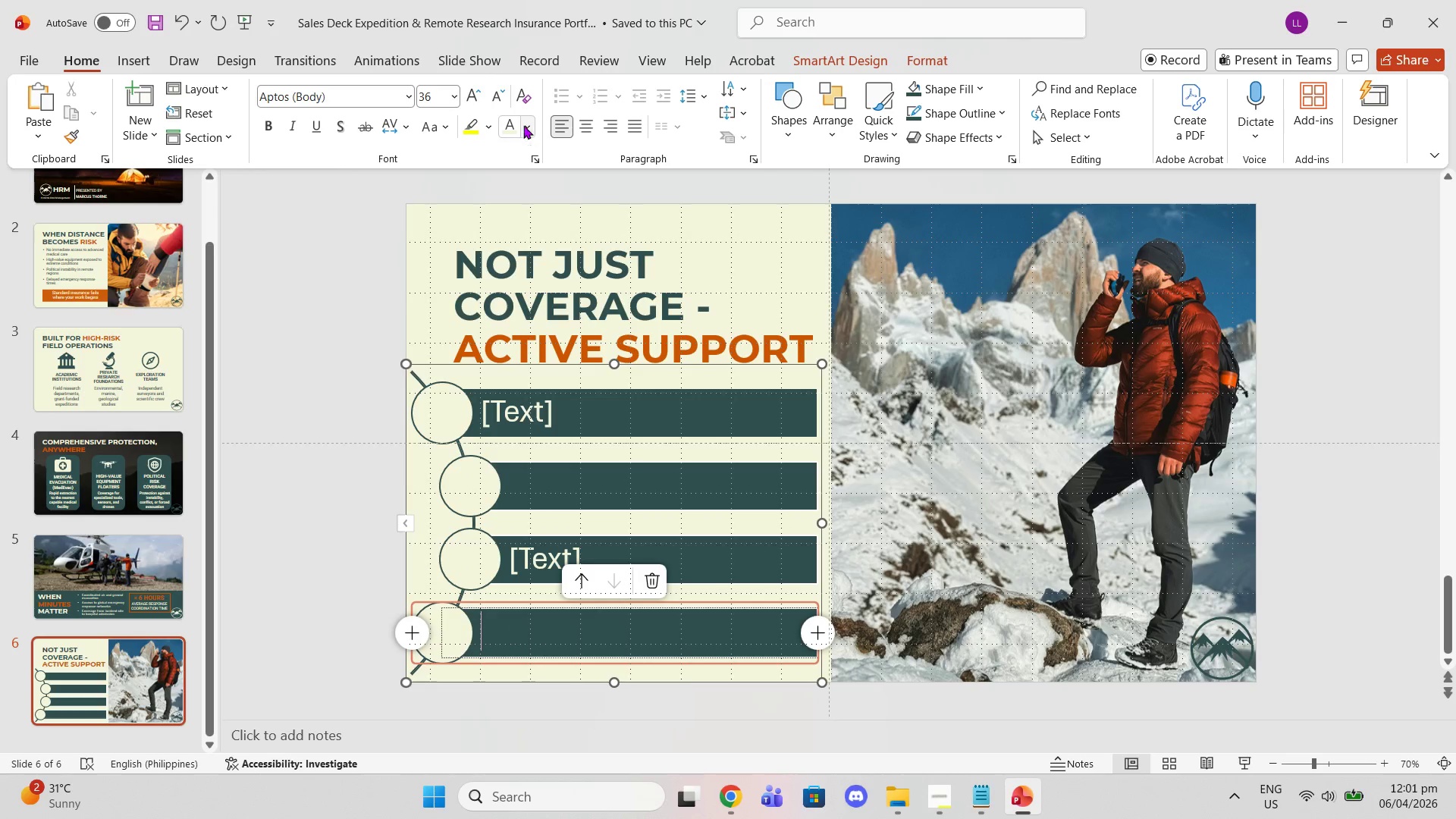 
left_click([504, 120])
 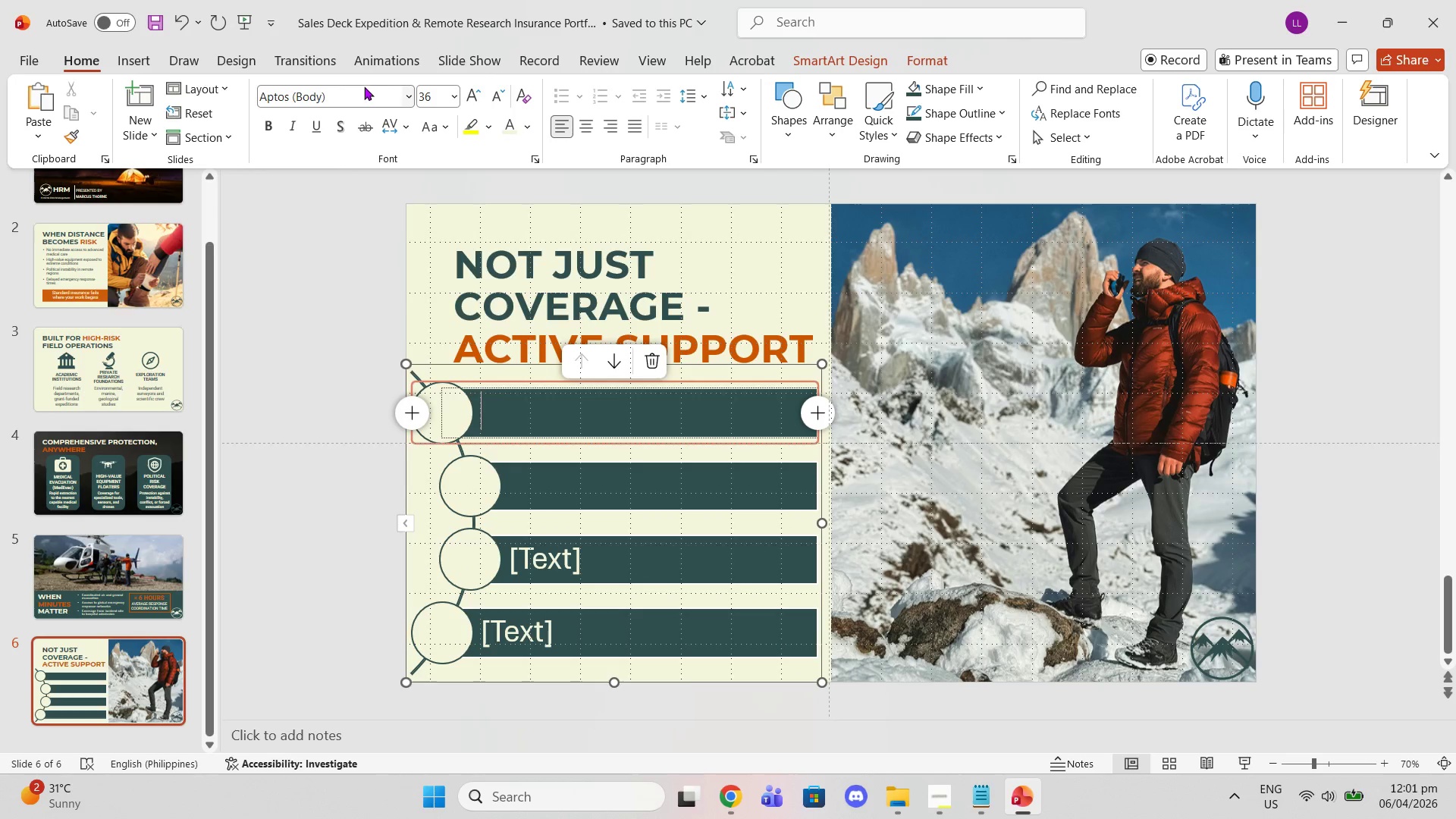 
left_click([407, 88])
 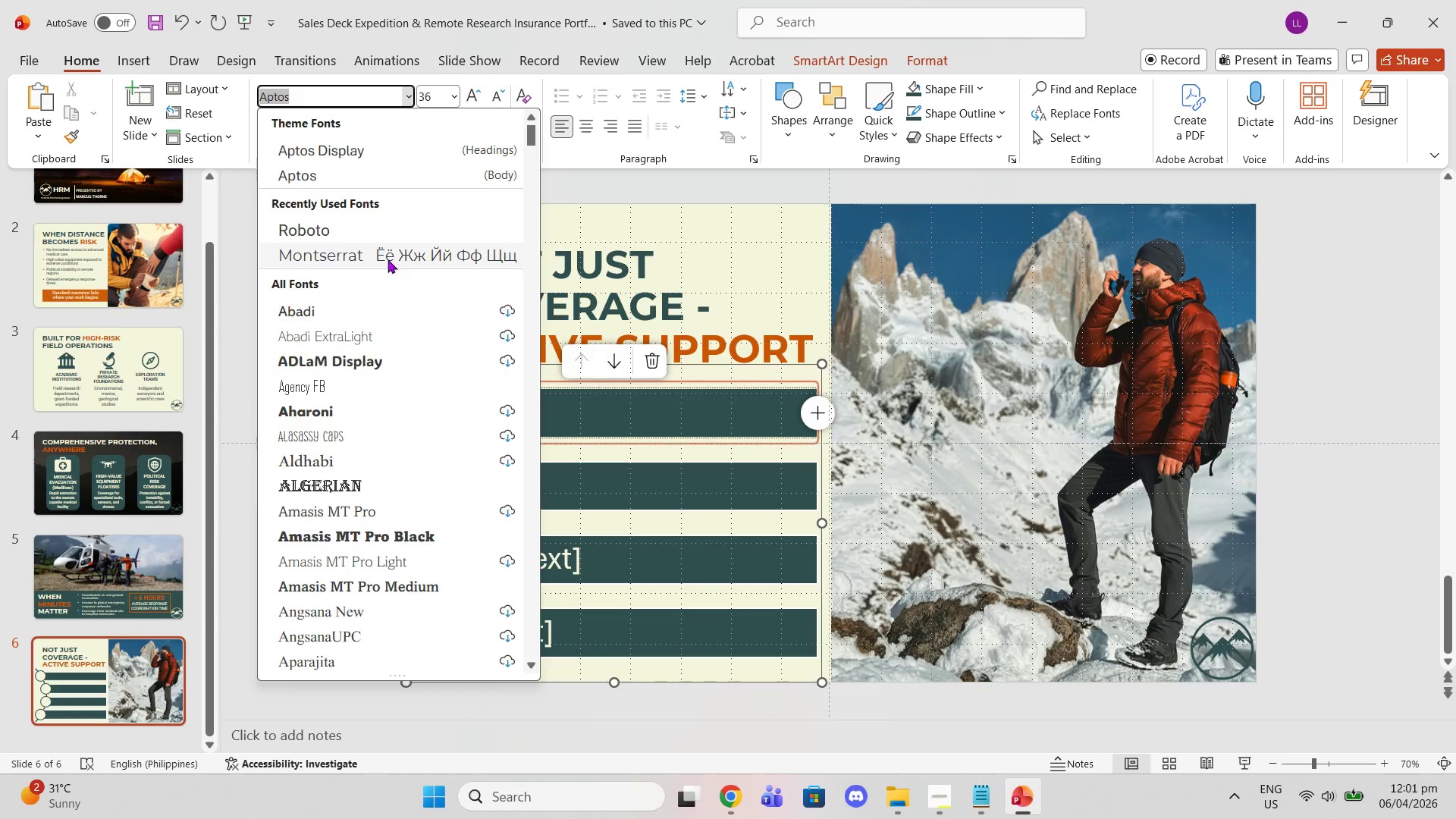 
left_click([377, 234])
 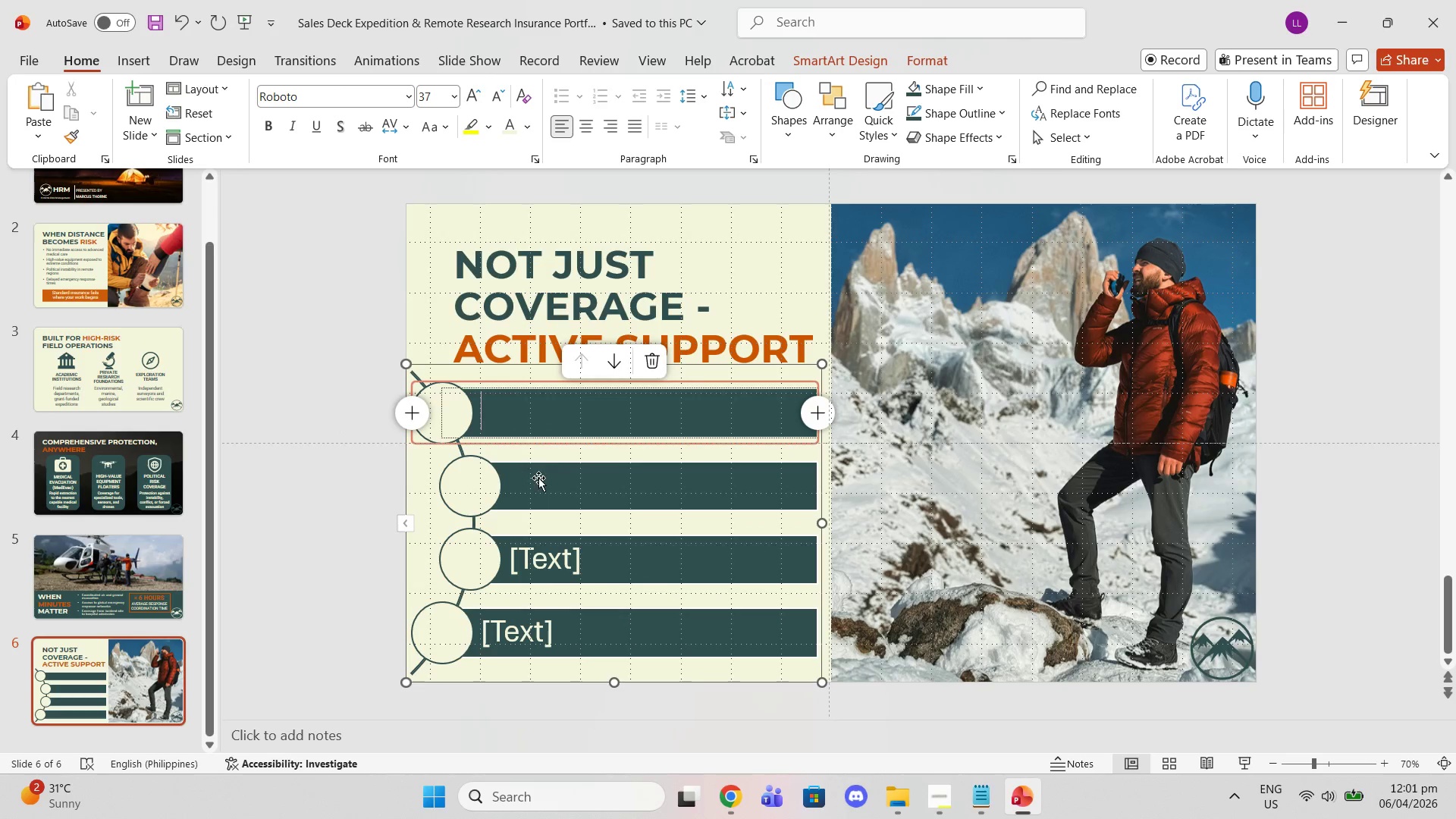 
left_click([538, 486])
 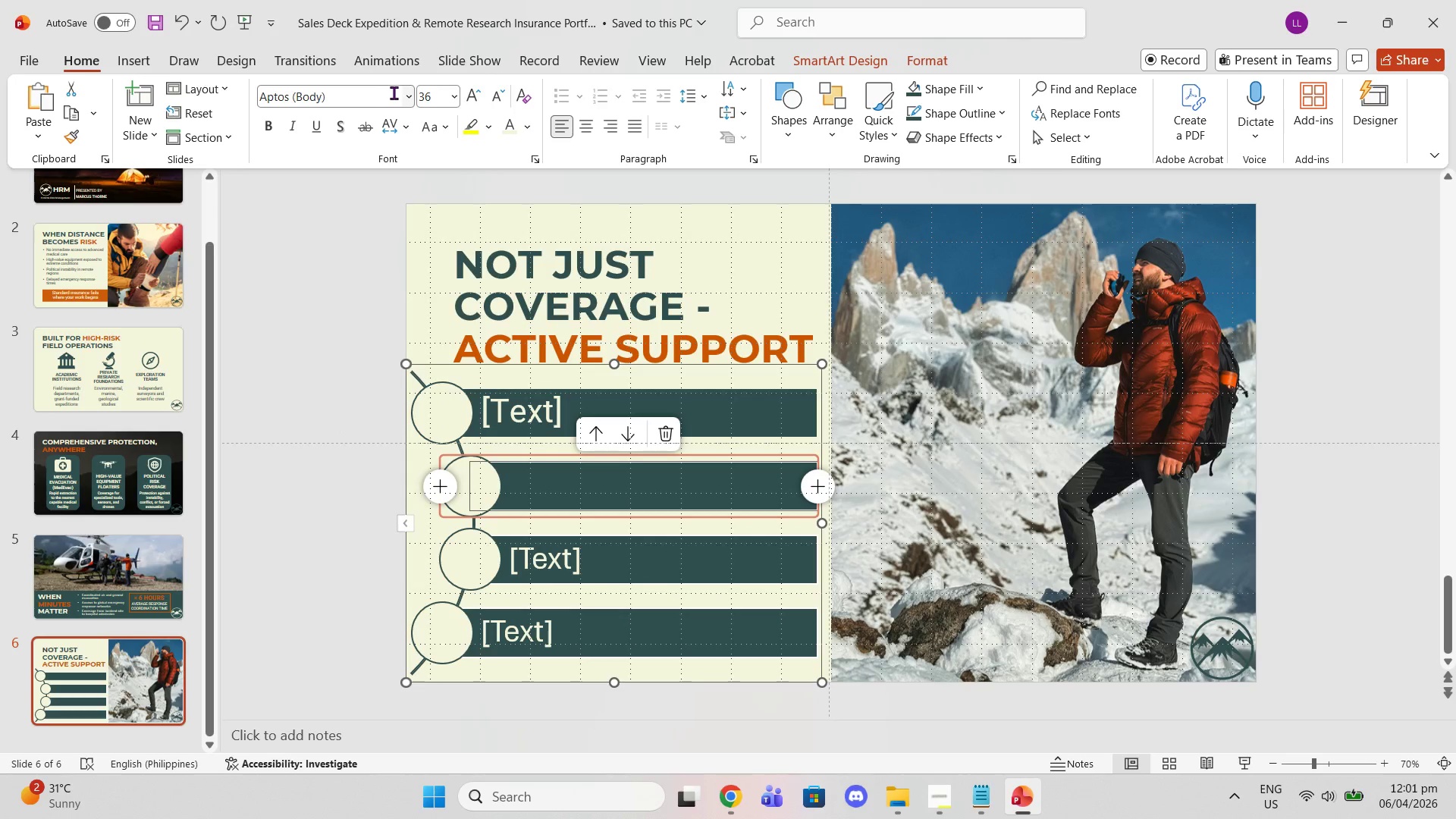 
left_click([407, 93])
 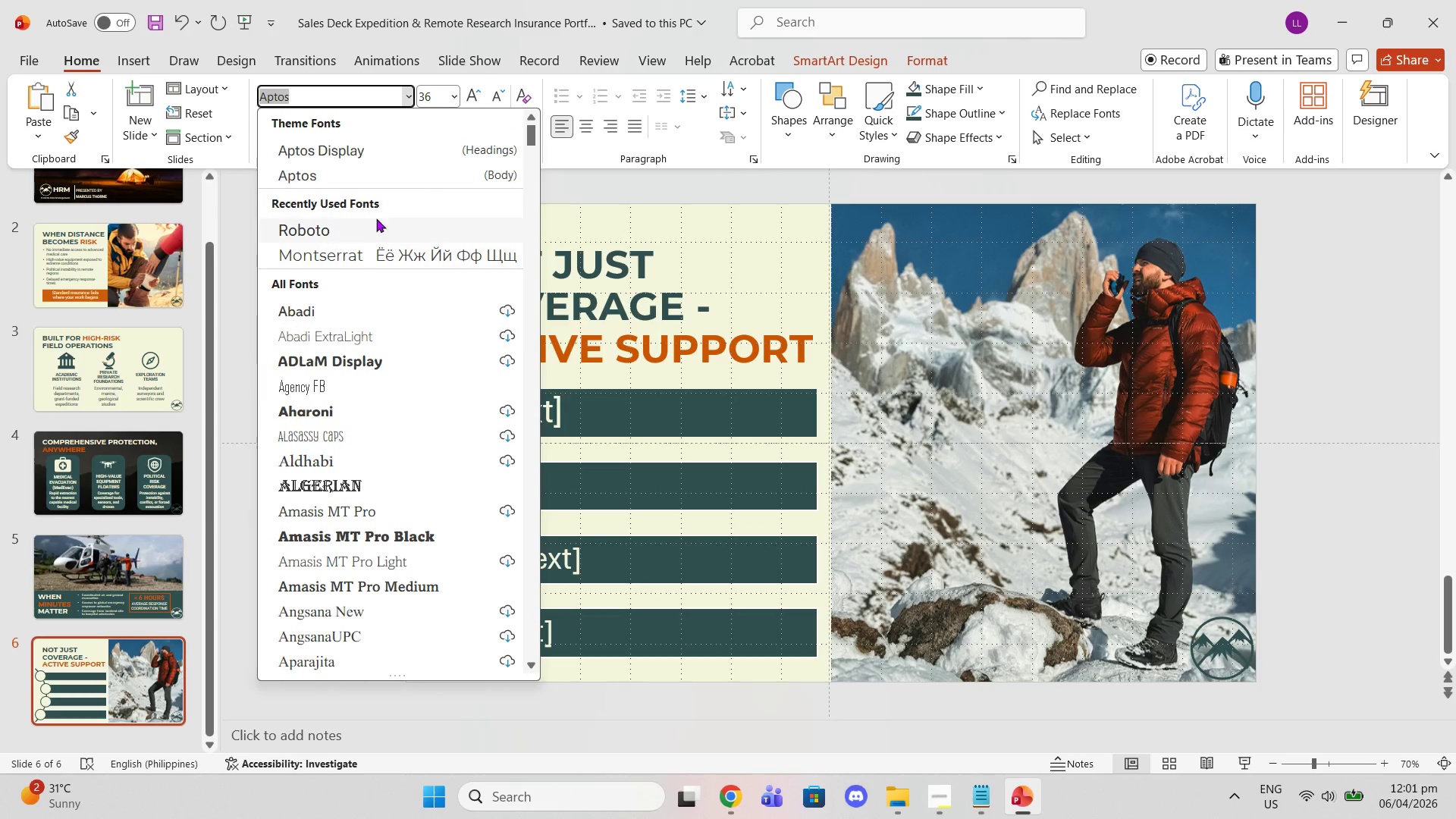 
left_click([377, 234])
 